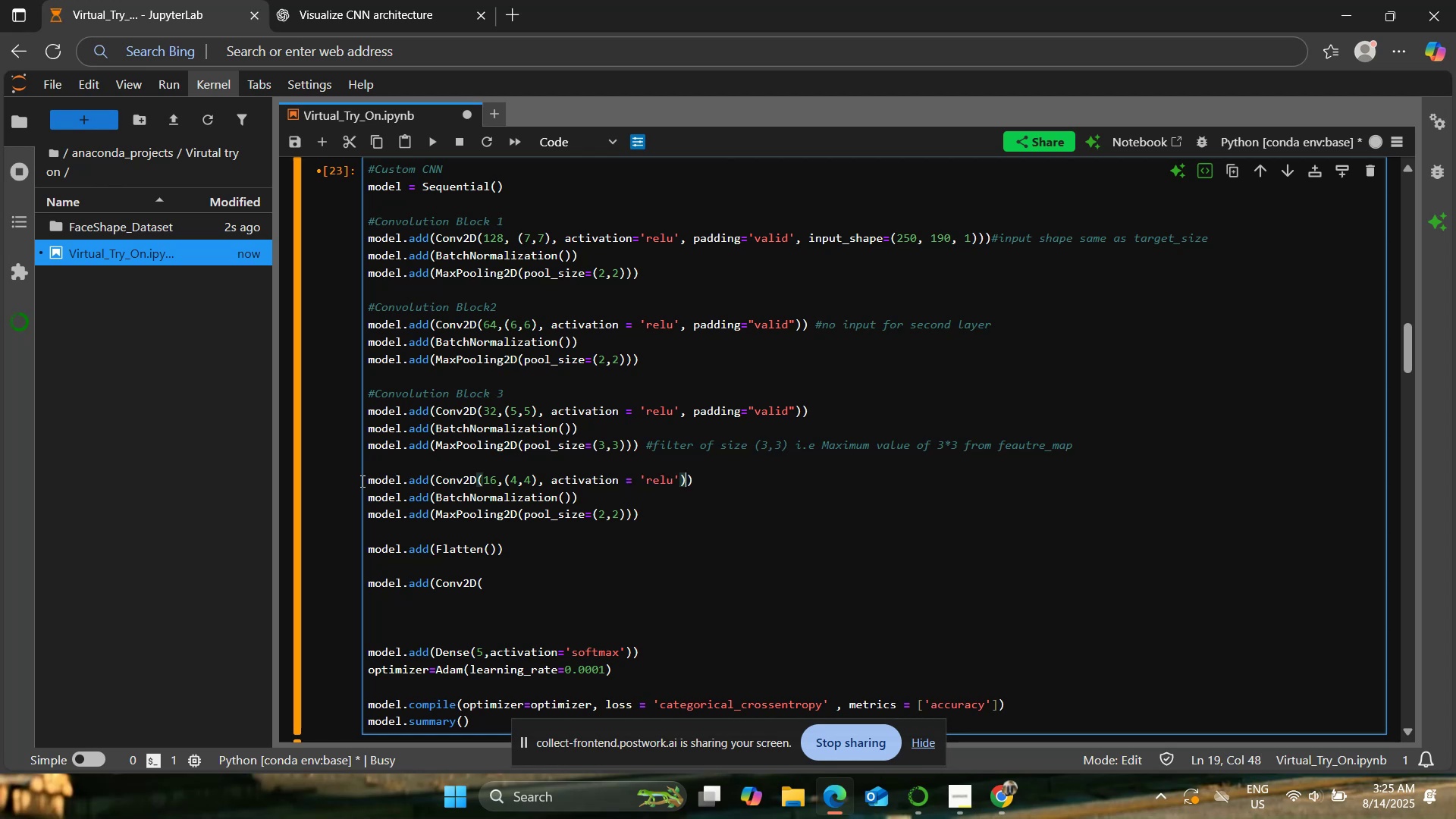 
key(ArrowDown)
 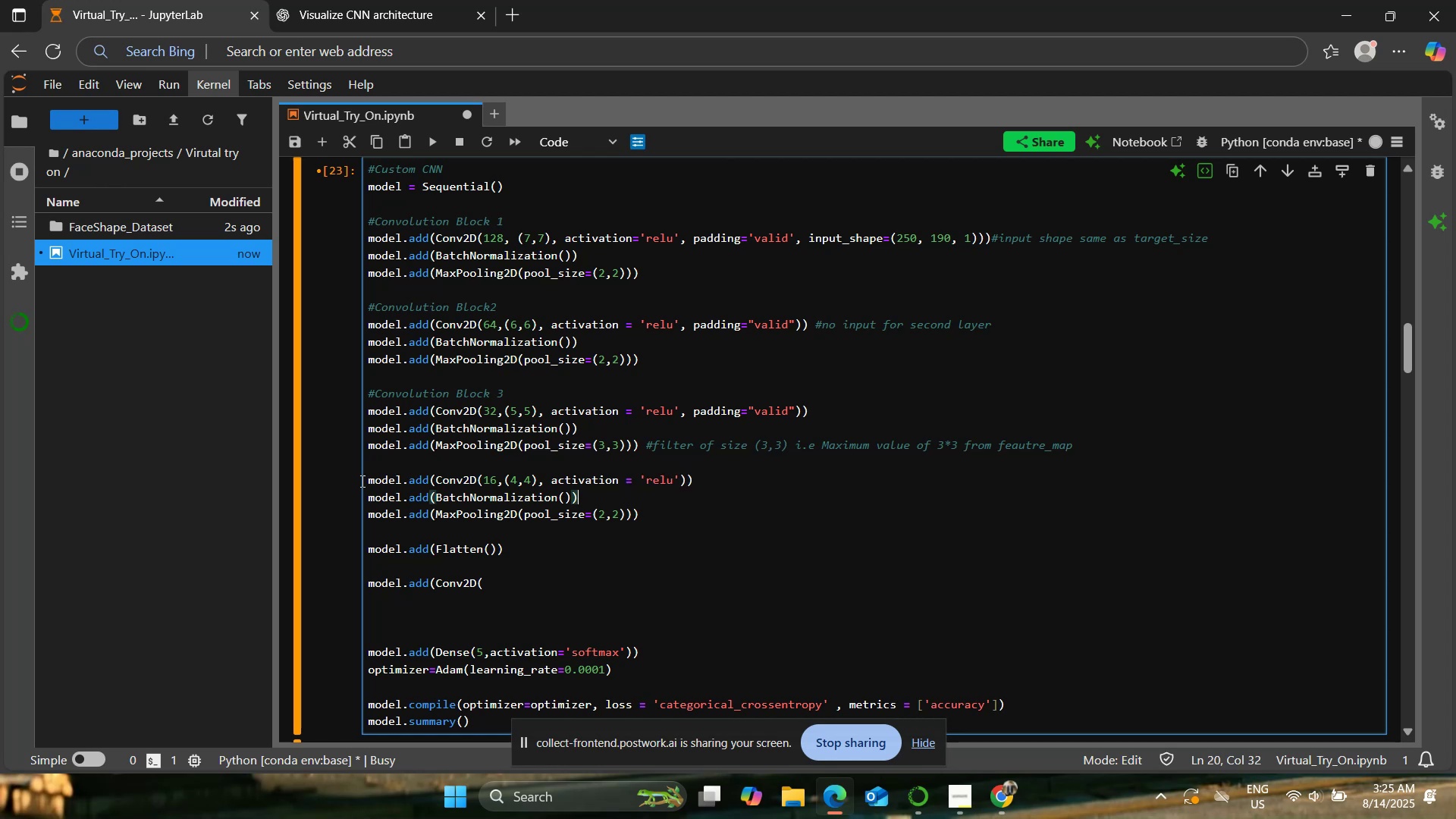 
key(ArrowDown)
 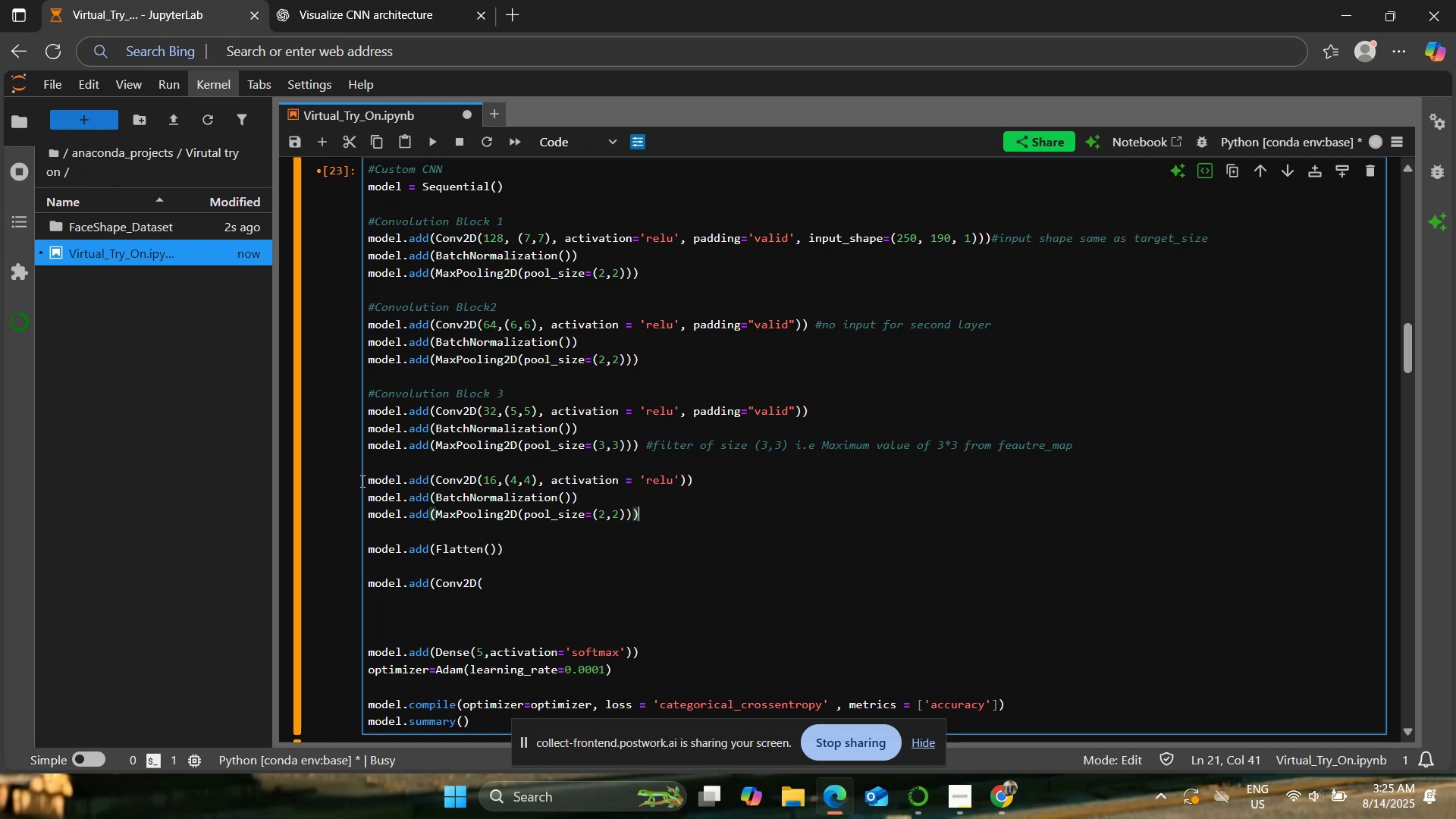 
key(ArrowDown)
 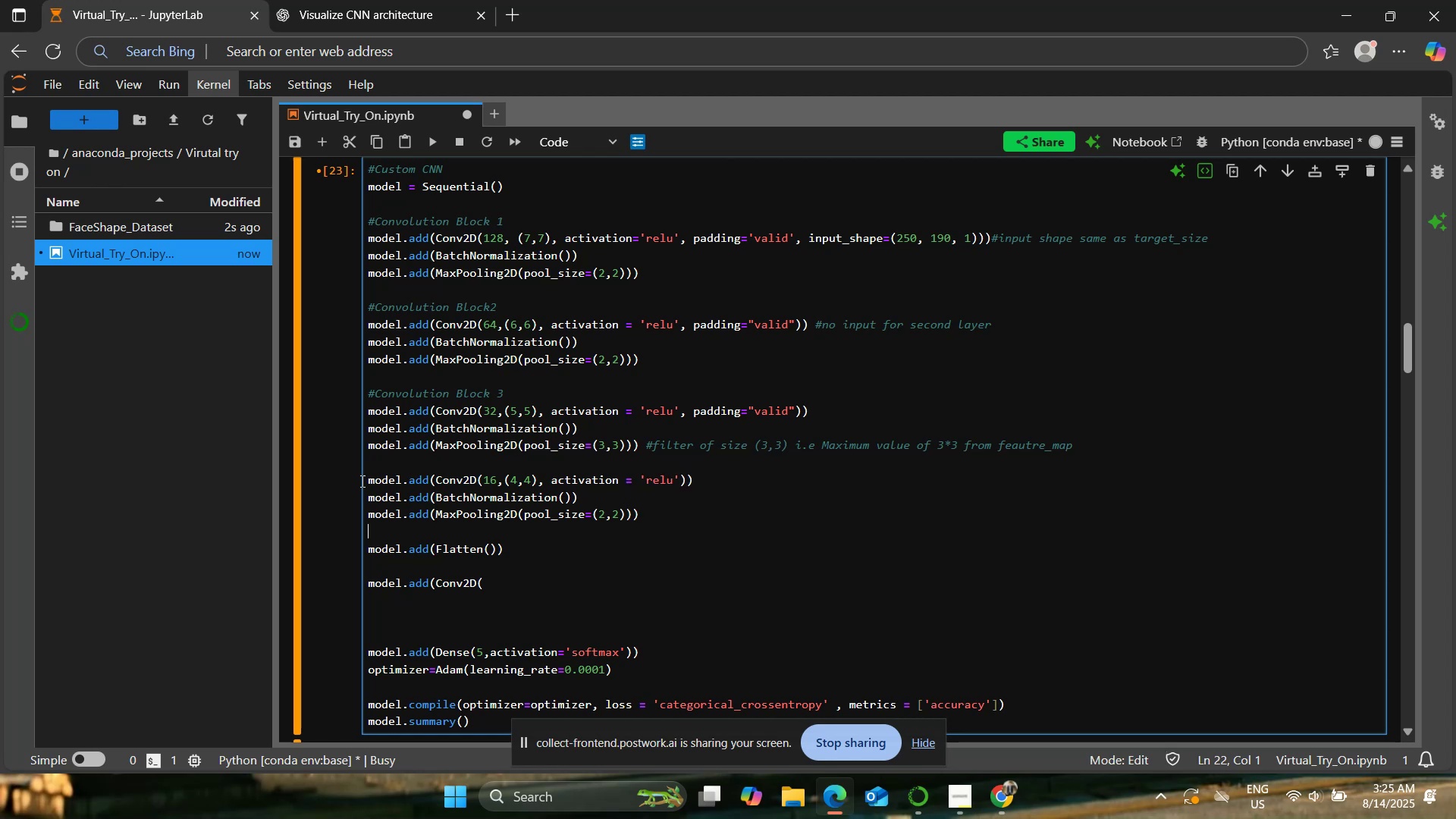 
key(ArrowDown)
 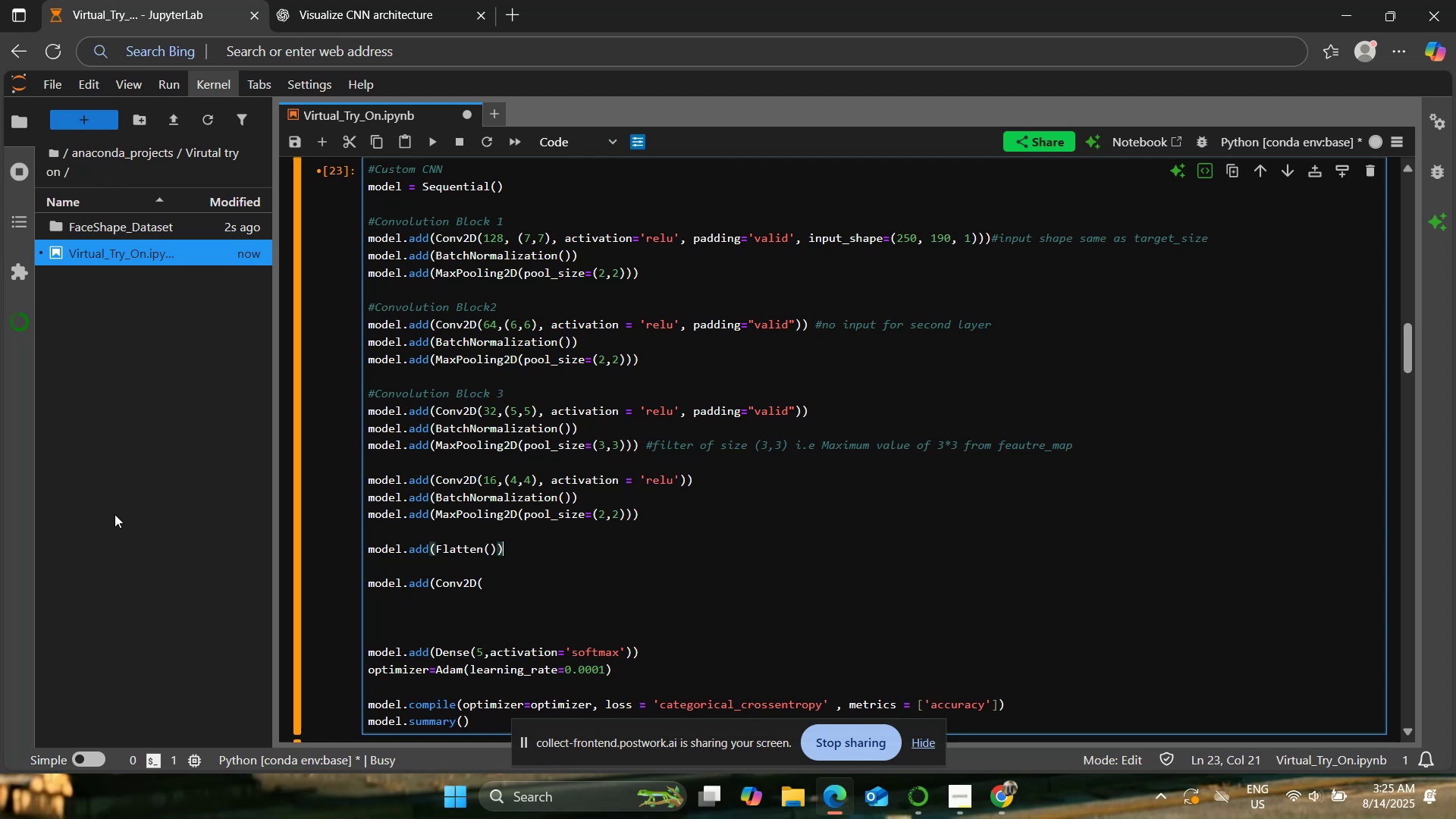 
scroll: coordinate [639, 491], scroll_direction: down, amount: 1.0
 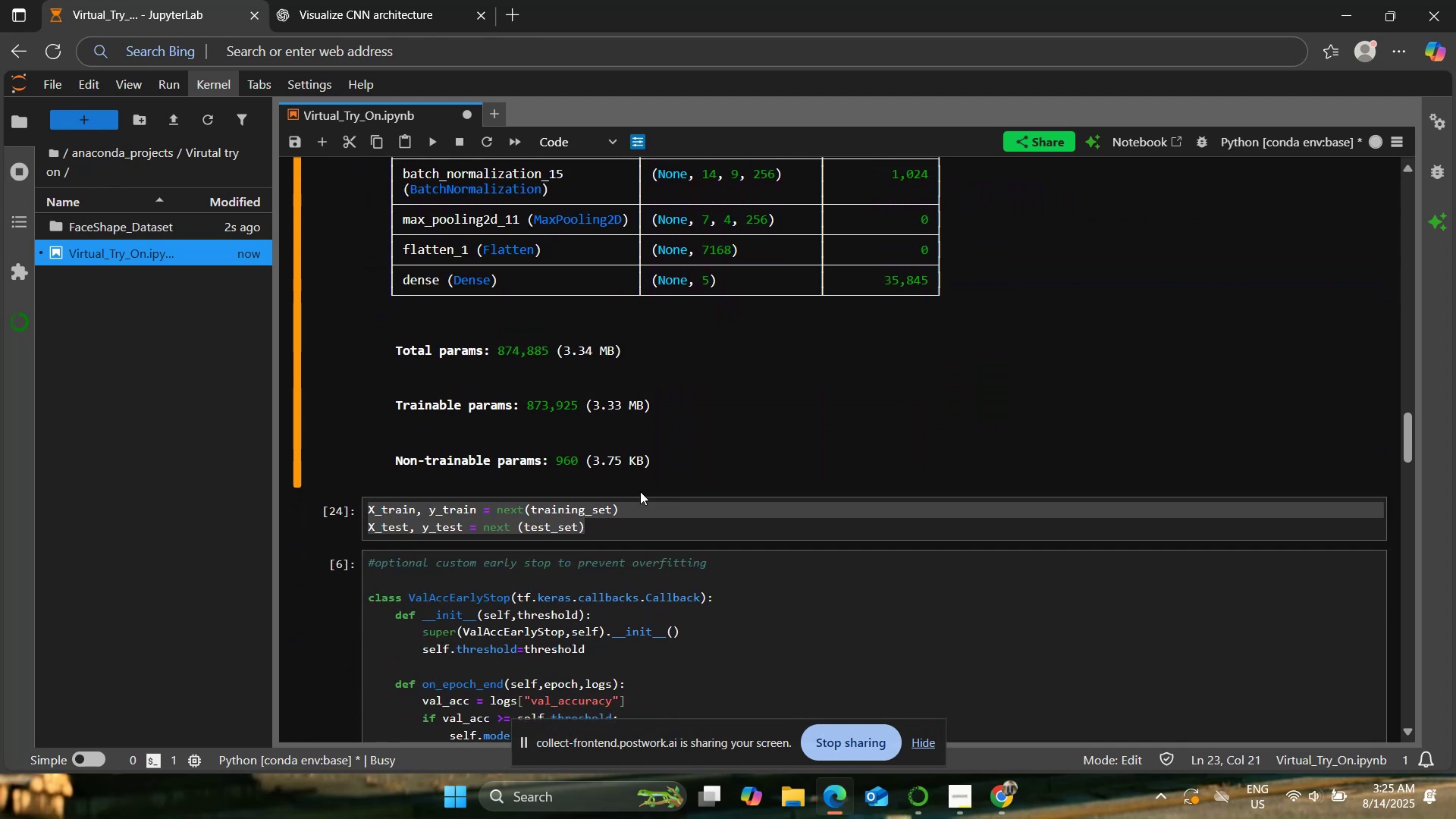 
left_click([655, 511])
 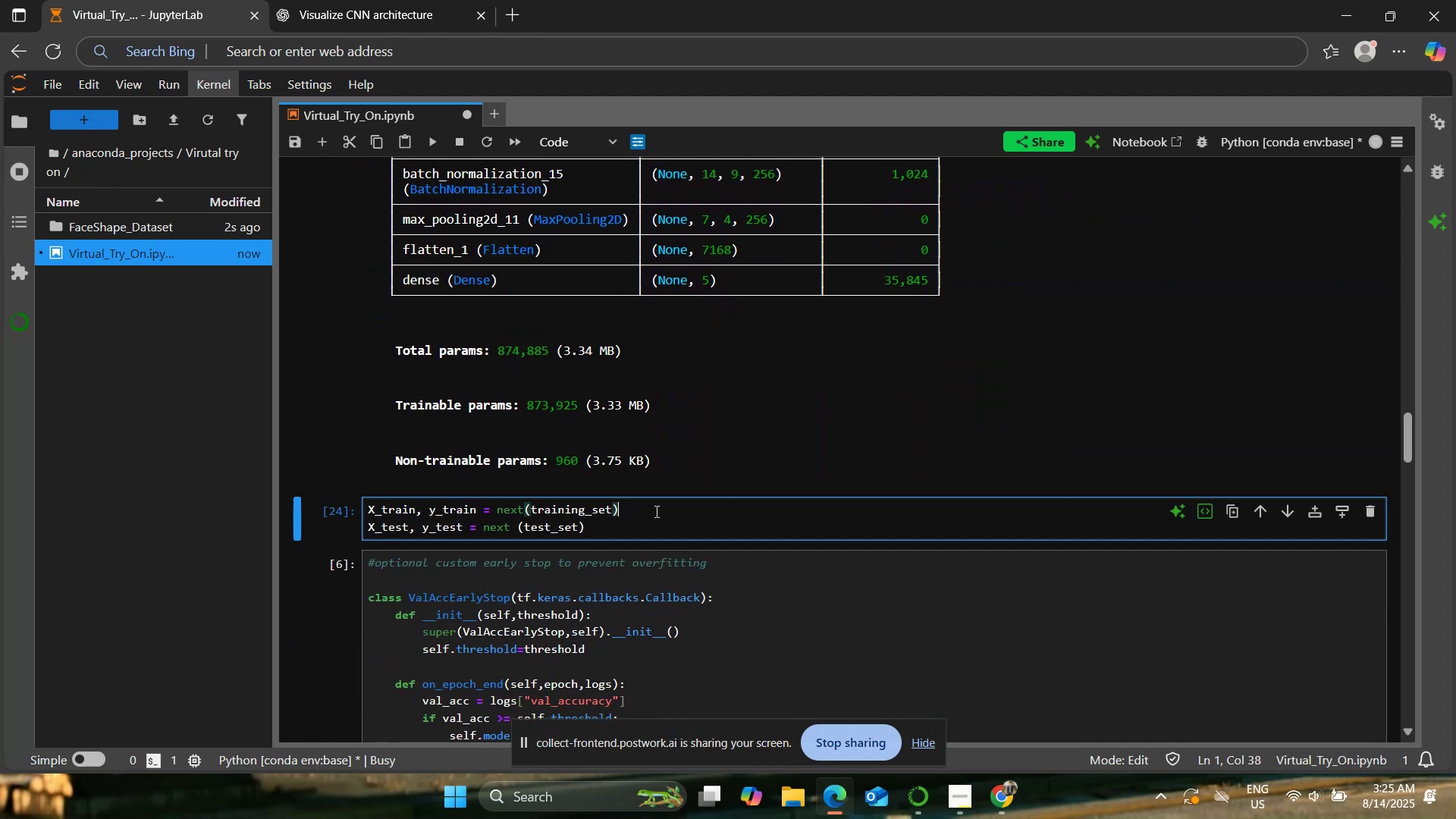 
scroll: coordinate [655, 511], scroll_direction: down, amount: 5.0
 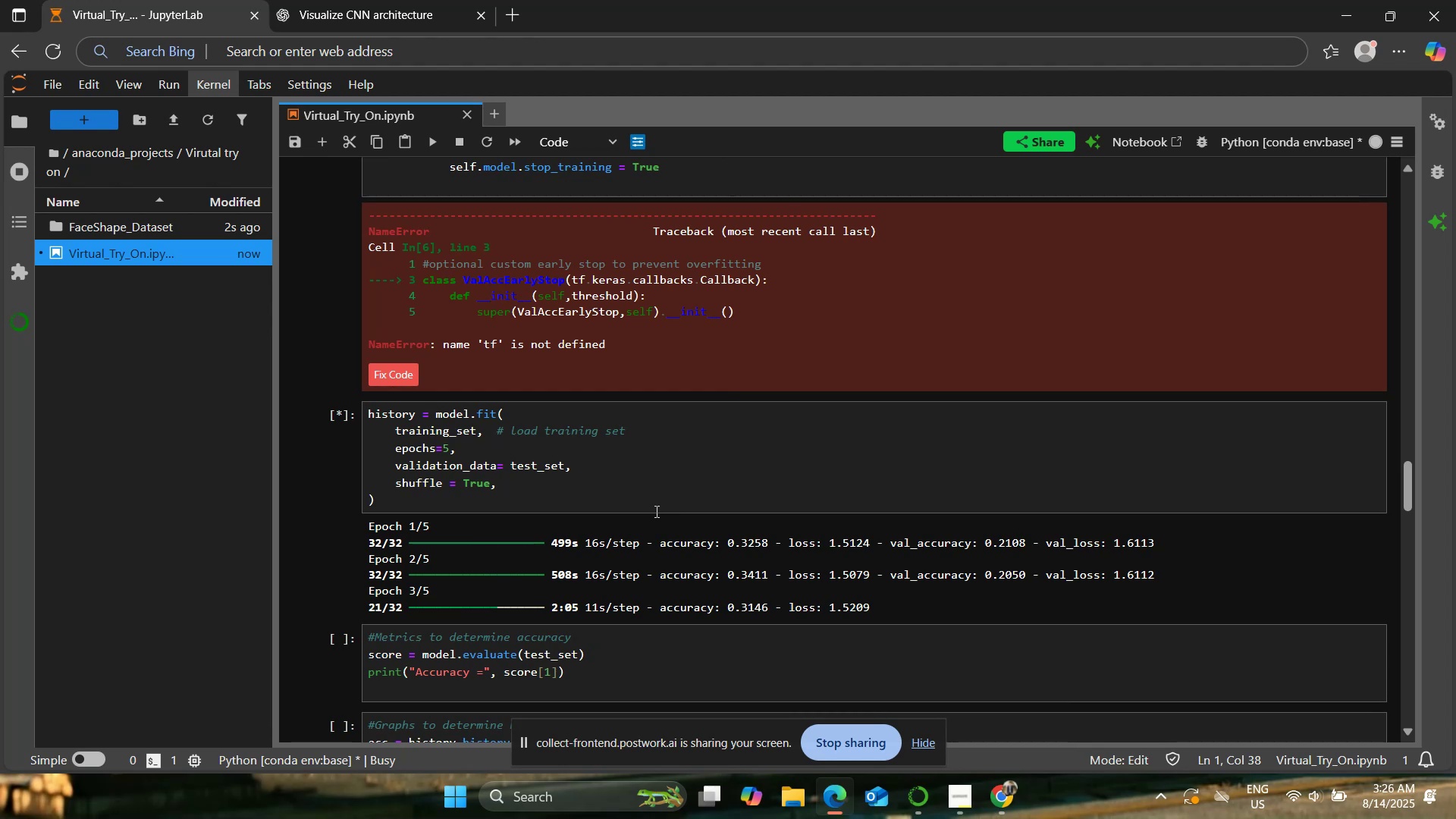 
wait(40.29)
 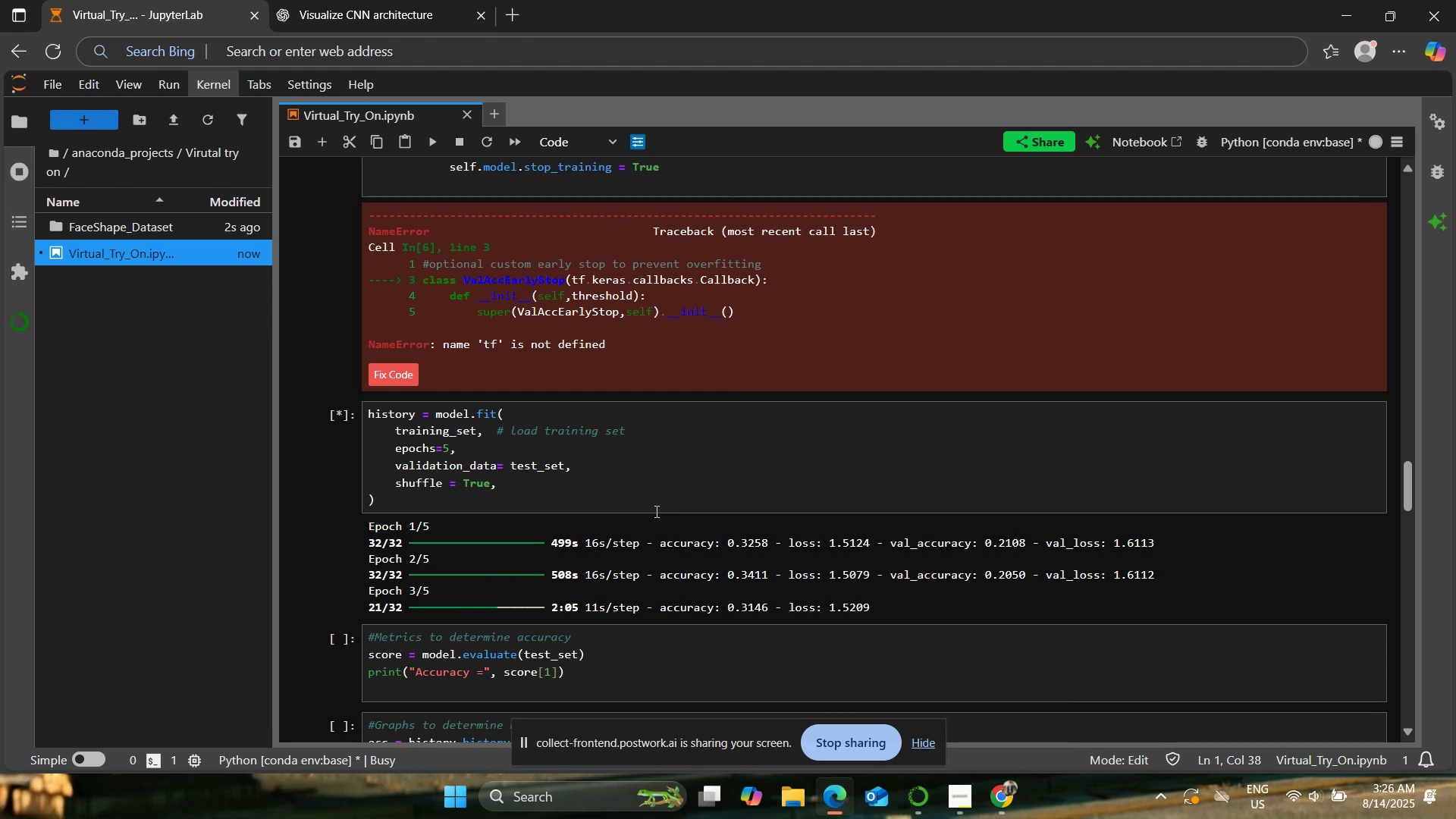 
scroll: coordinate [571, 526], scroll_direction: up, amount: 1.0
 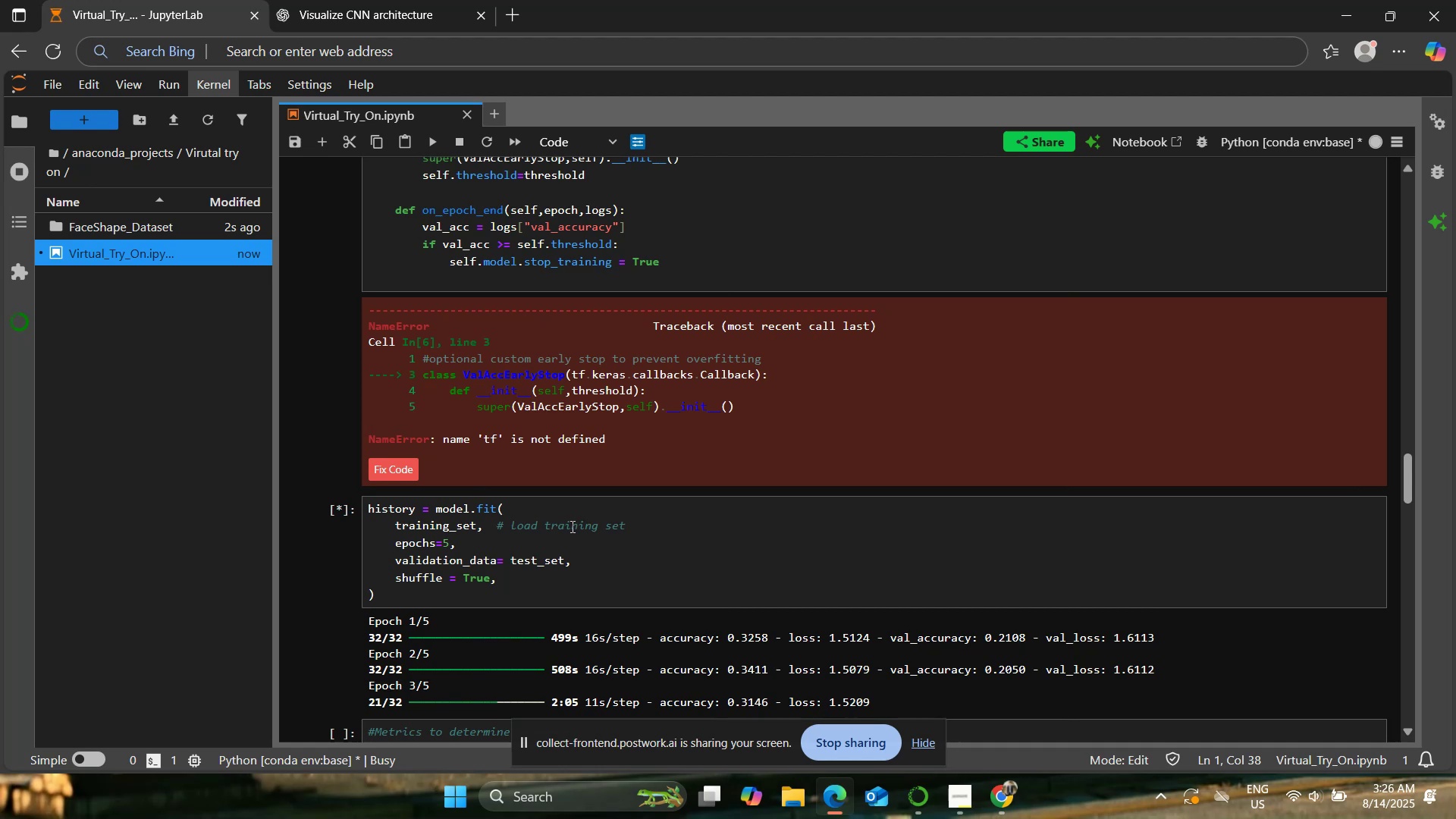 
scroll: coordinate [571, 526], scroll_direction: down, amount: 1.0
 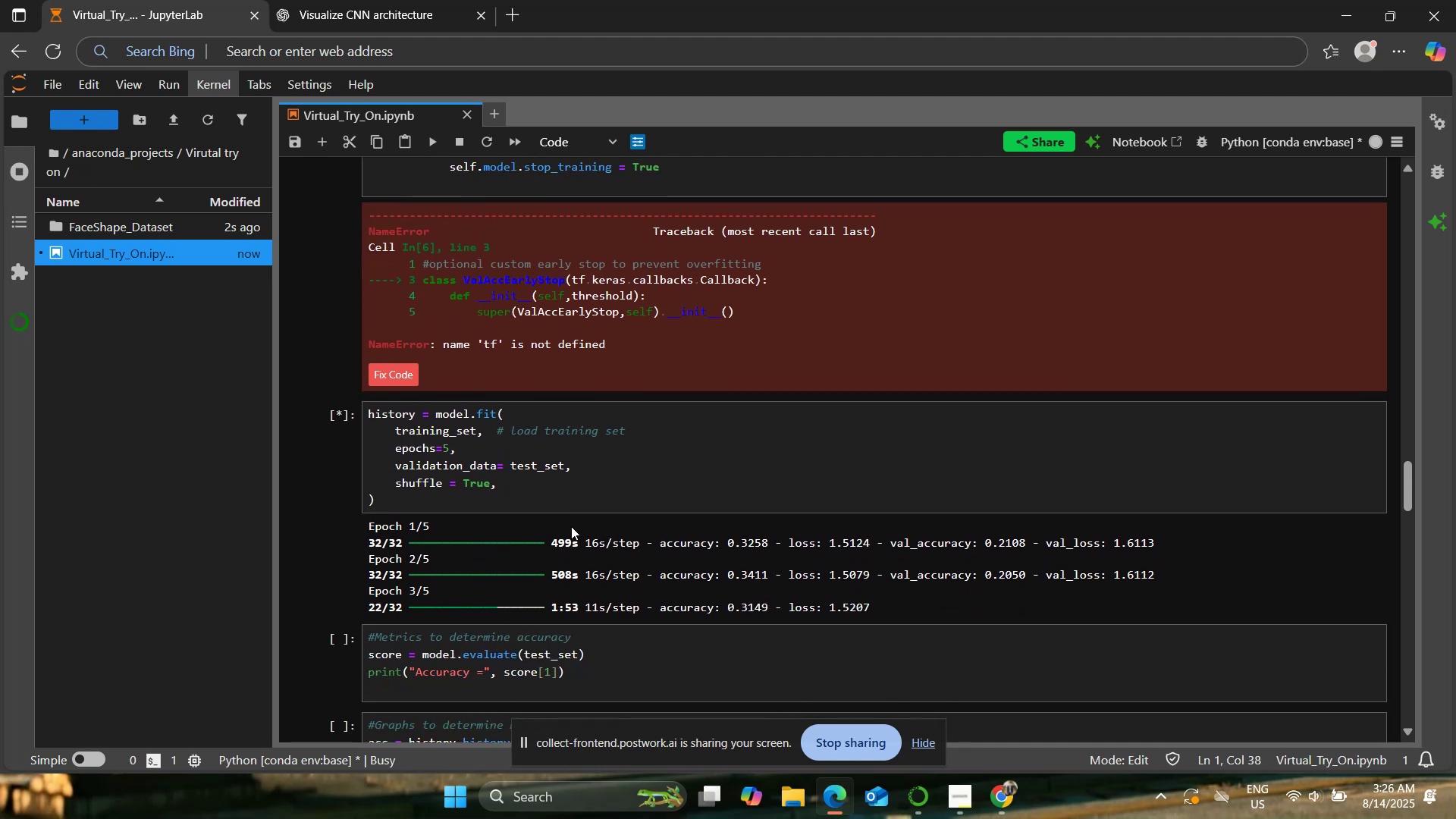 
wait(6.15)
 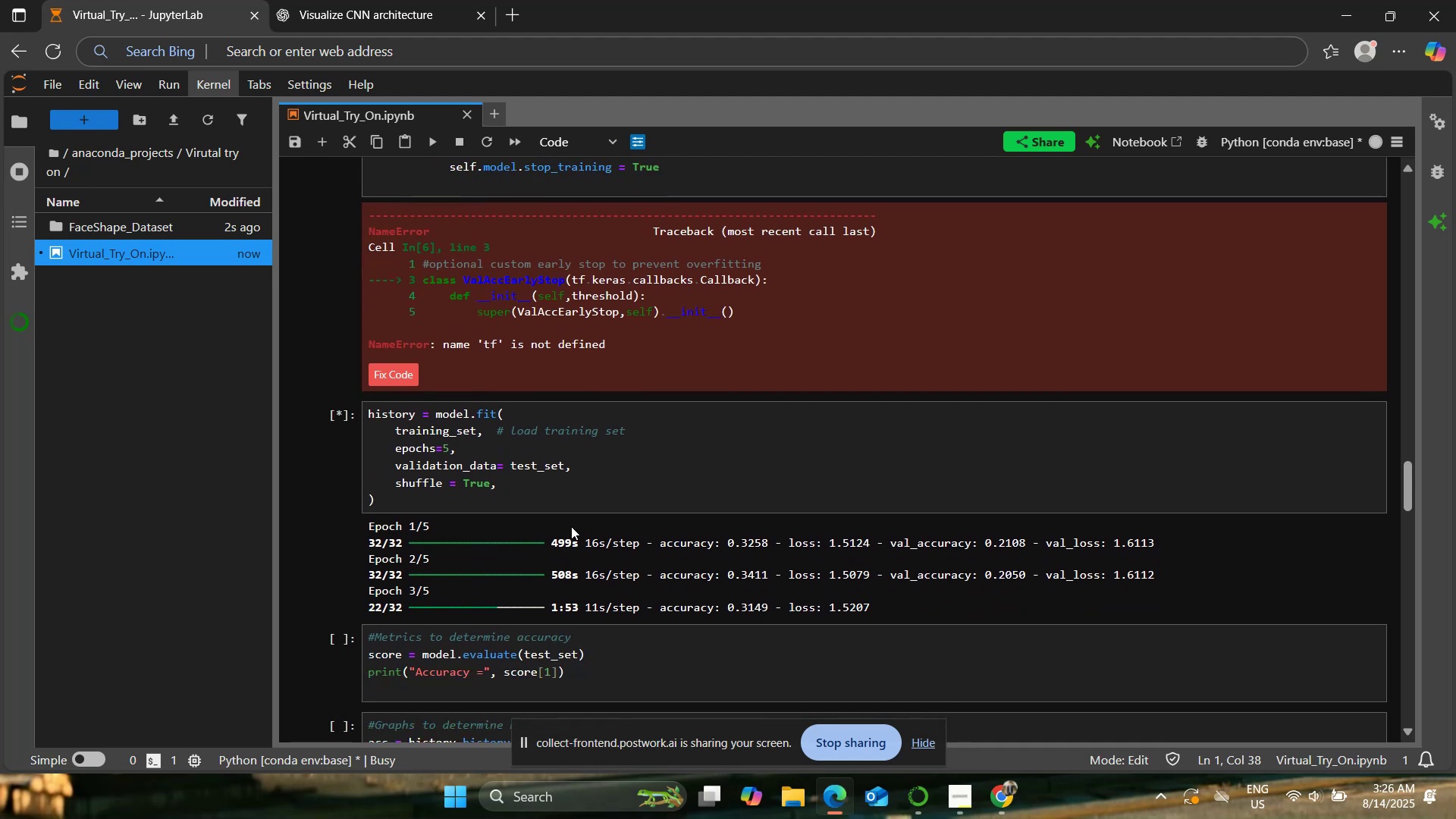 
scroll: coordinate [575, 519], scroll_direction: down, amount: 21.0
 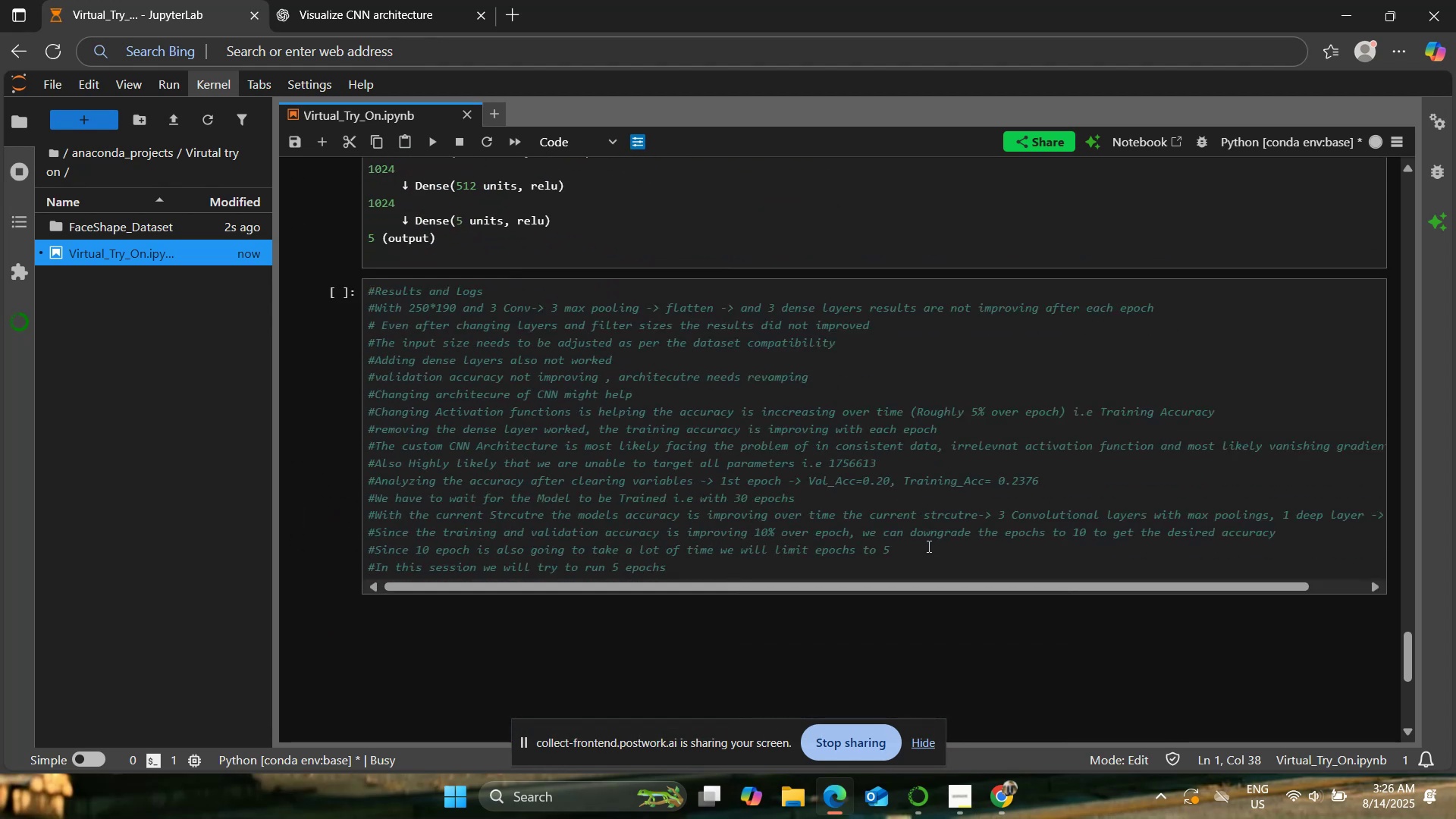 
left_click([896, 562])
 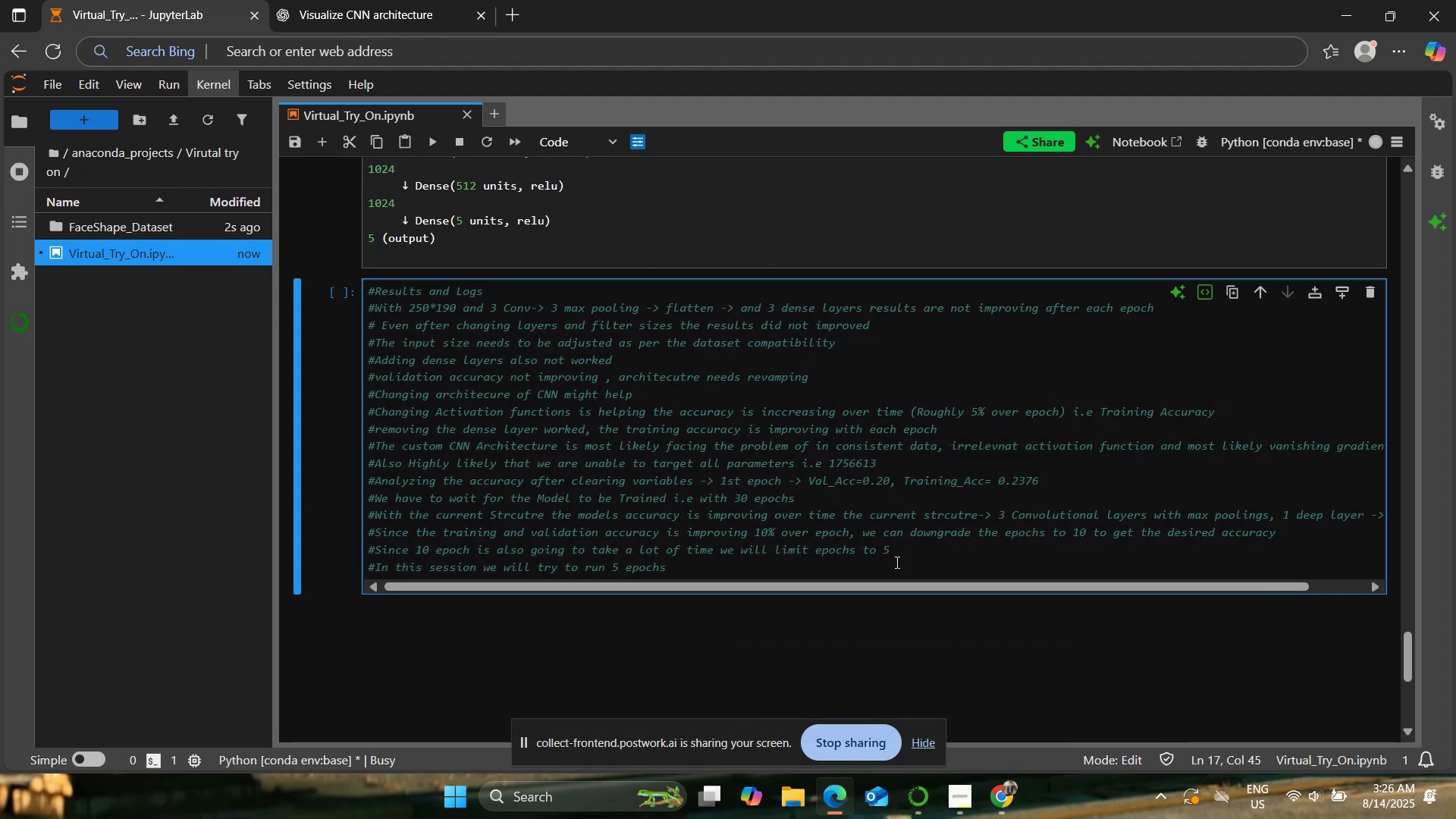 
key(Enter)
 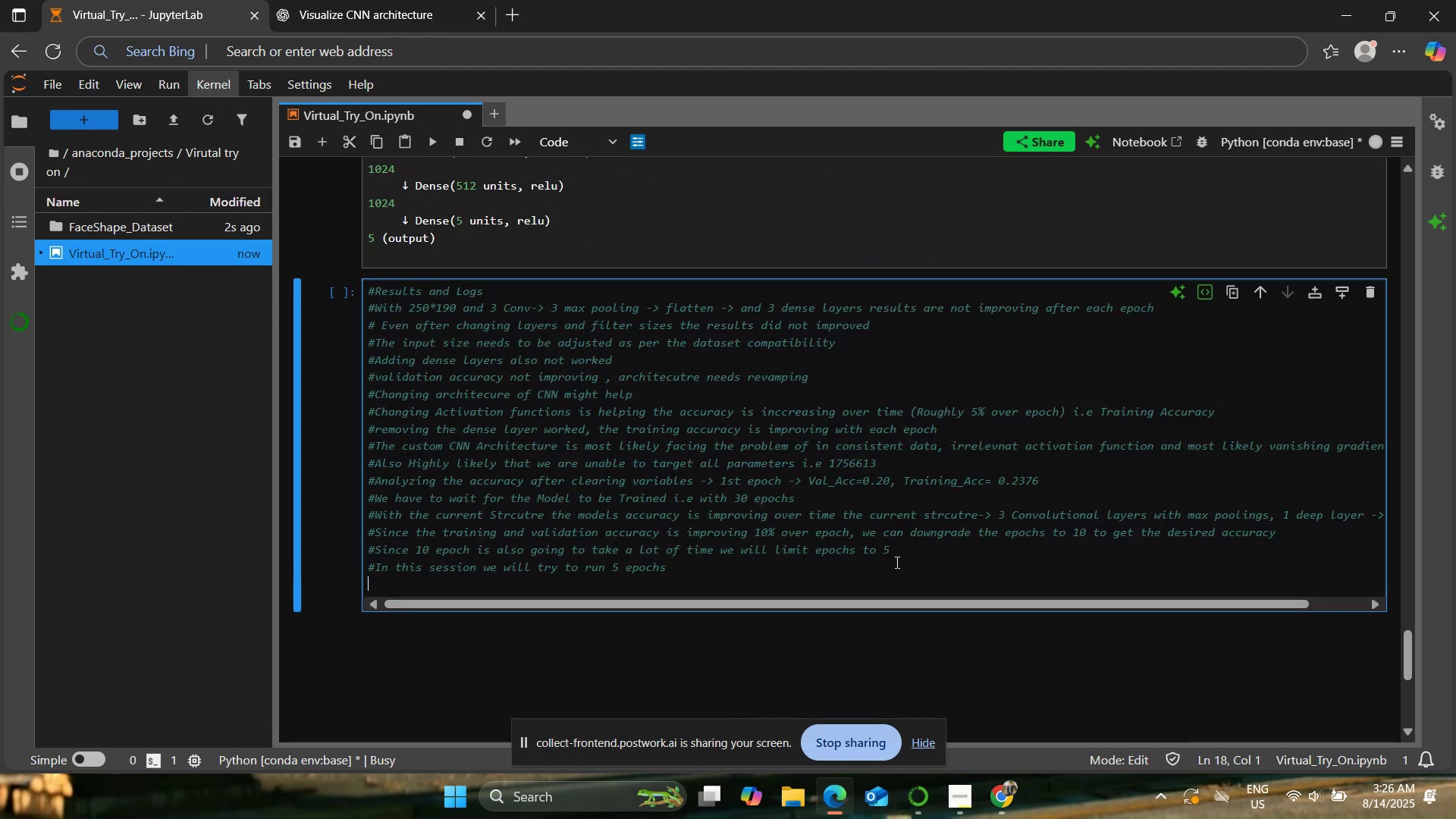 
type($)
key(Backspace)
type(#Appare)
key(Backspace)
type(antly we geot t)
key(Backspace)
key(Backspace)
key(Backspace)
key(Backspace)
key(Backspace)
type(ot the Architecture and )
 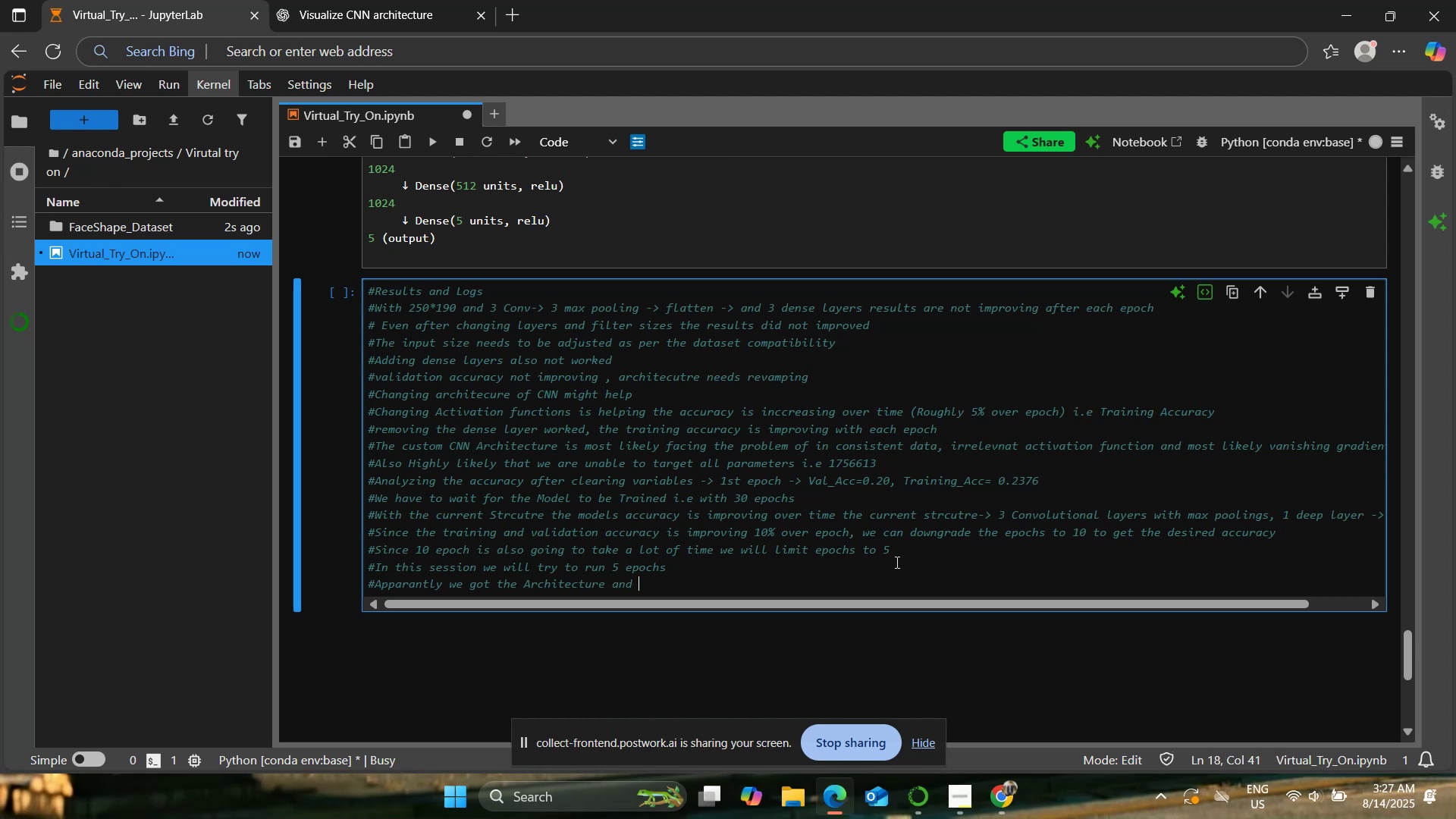 
wait(6.2)
 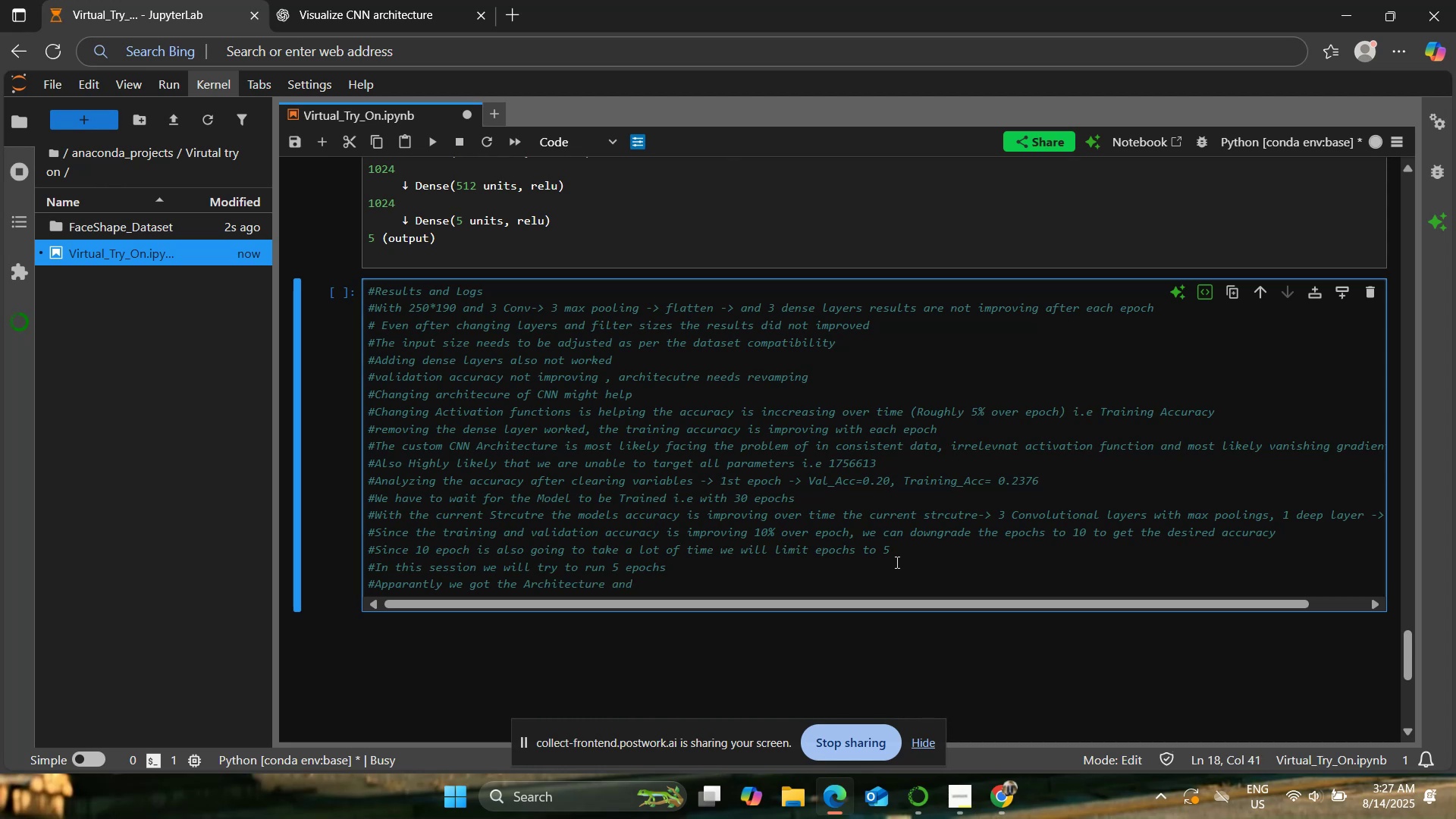 
type(custom CNN right, )
 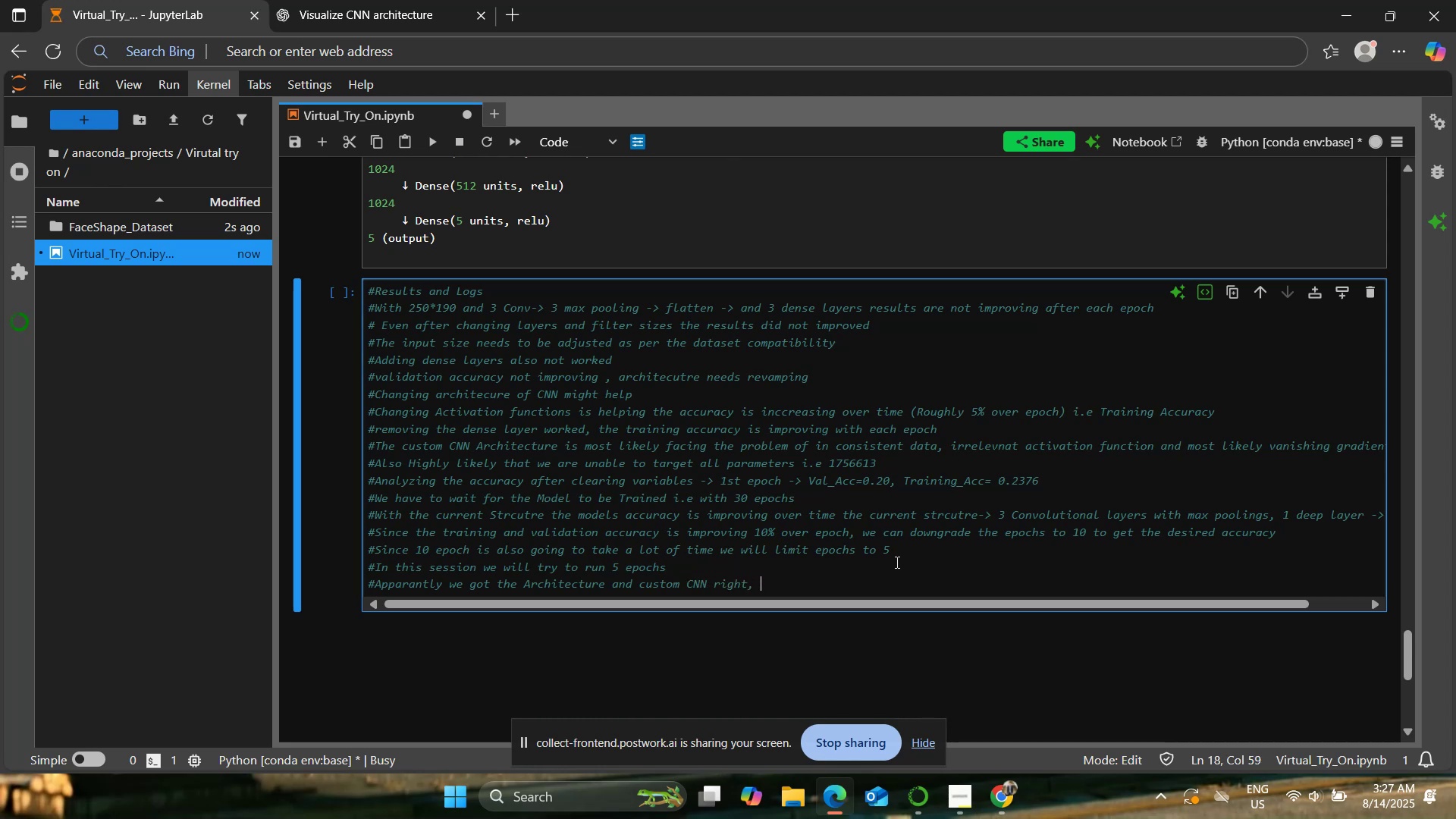 
wait(9.87)
 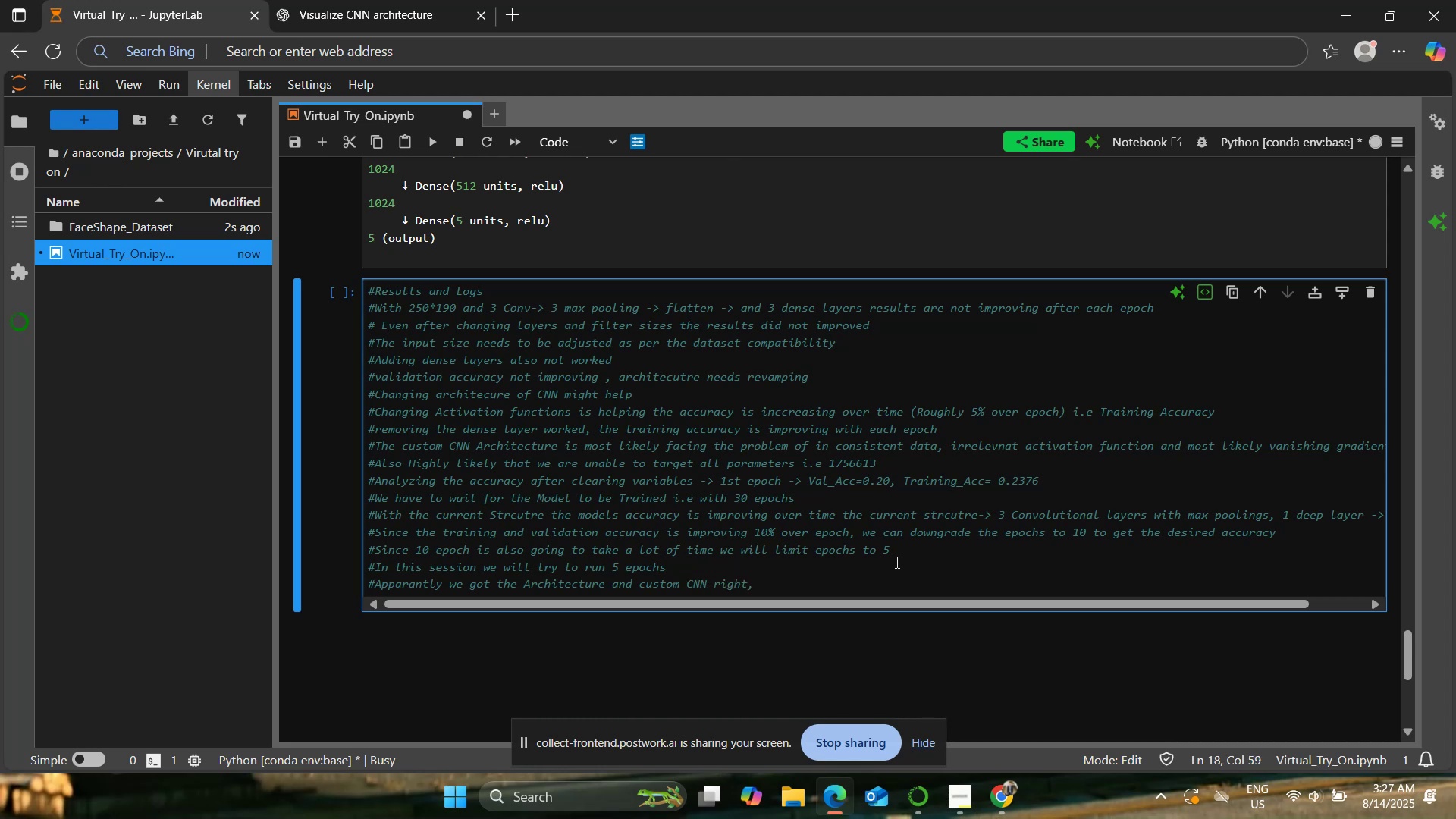 
type(Since training an d)
key(Backspace)
key(Backspace)
type(d validation accuracy is improi)
key(Backspace)
type(ving 10% per epoch)
 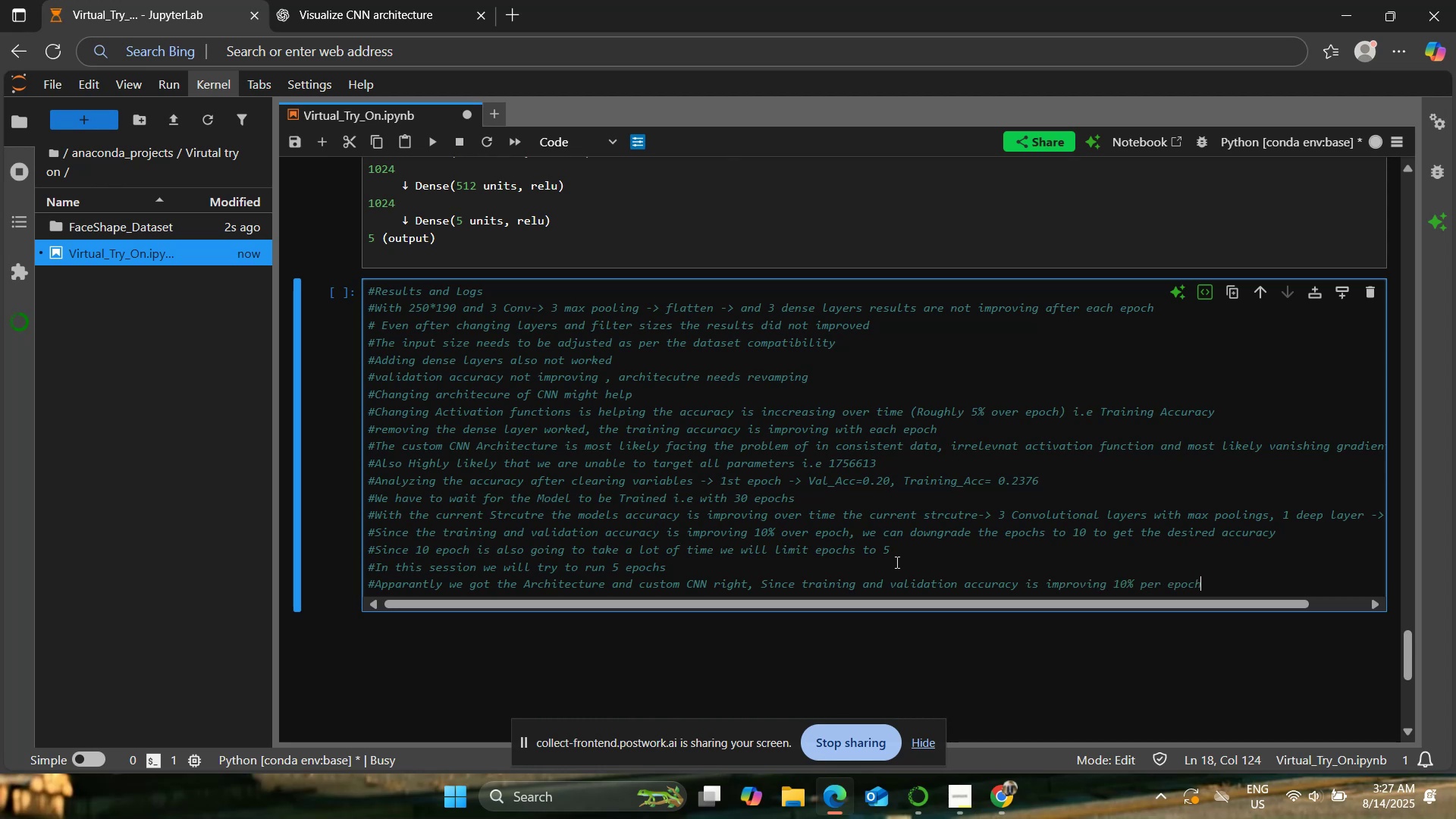 
scroll: coordinate [819, 516], scroll_direction: up, amount: 8.0
 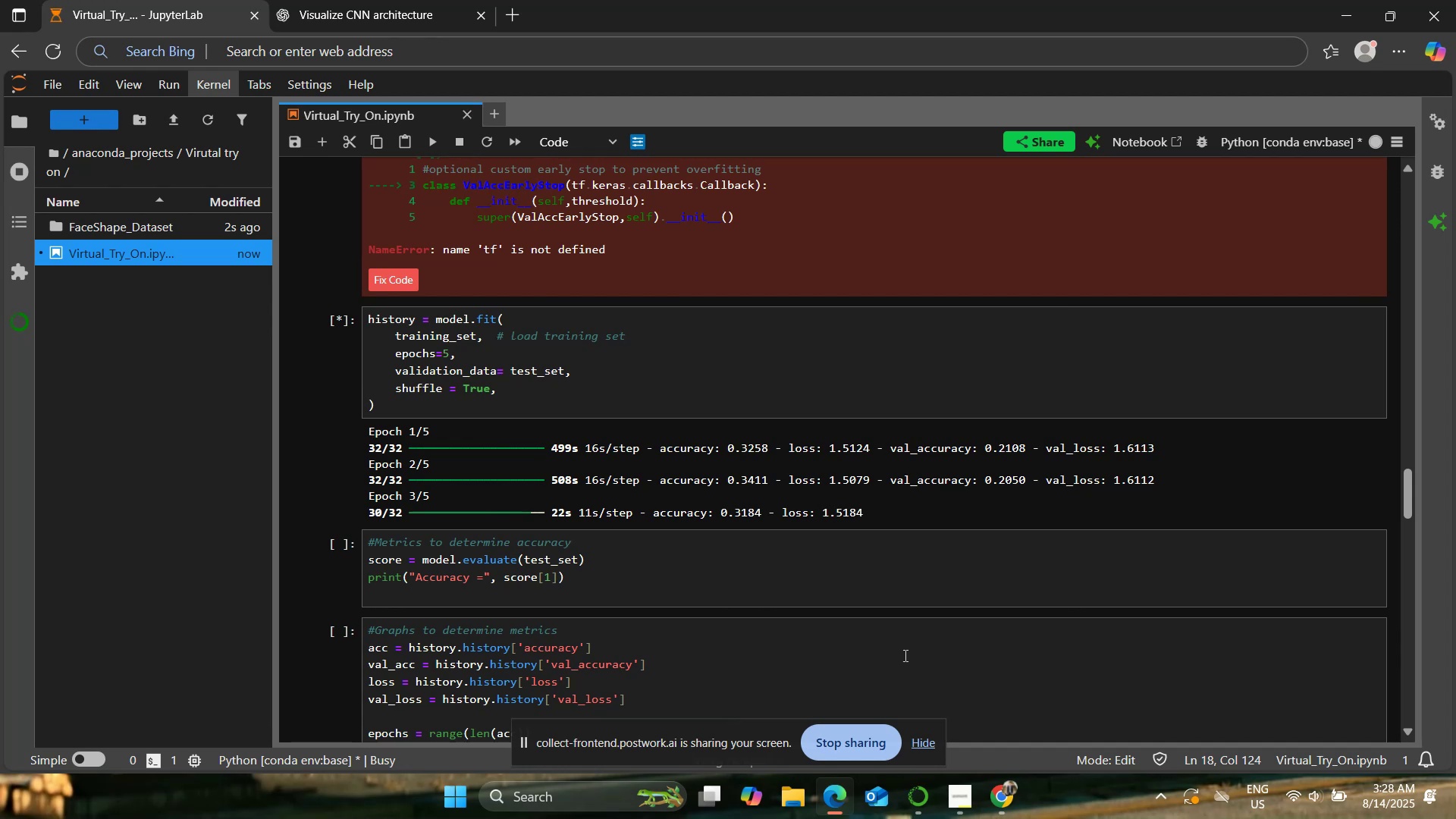 
wait(9.95)
 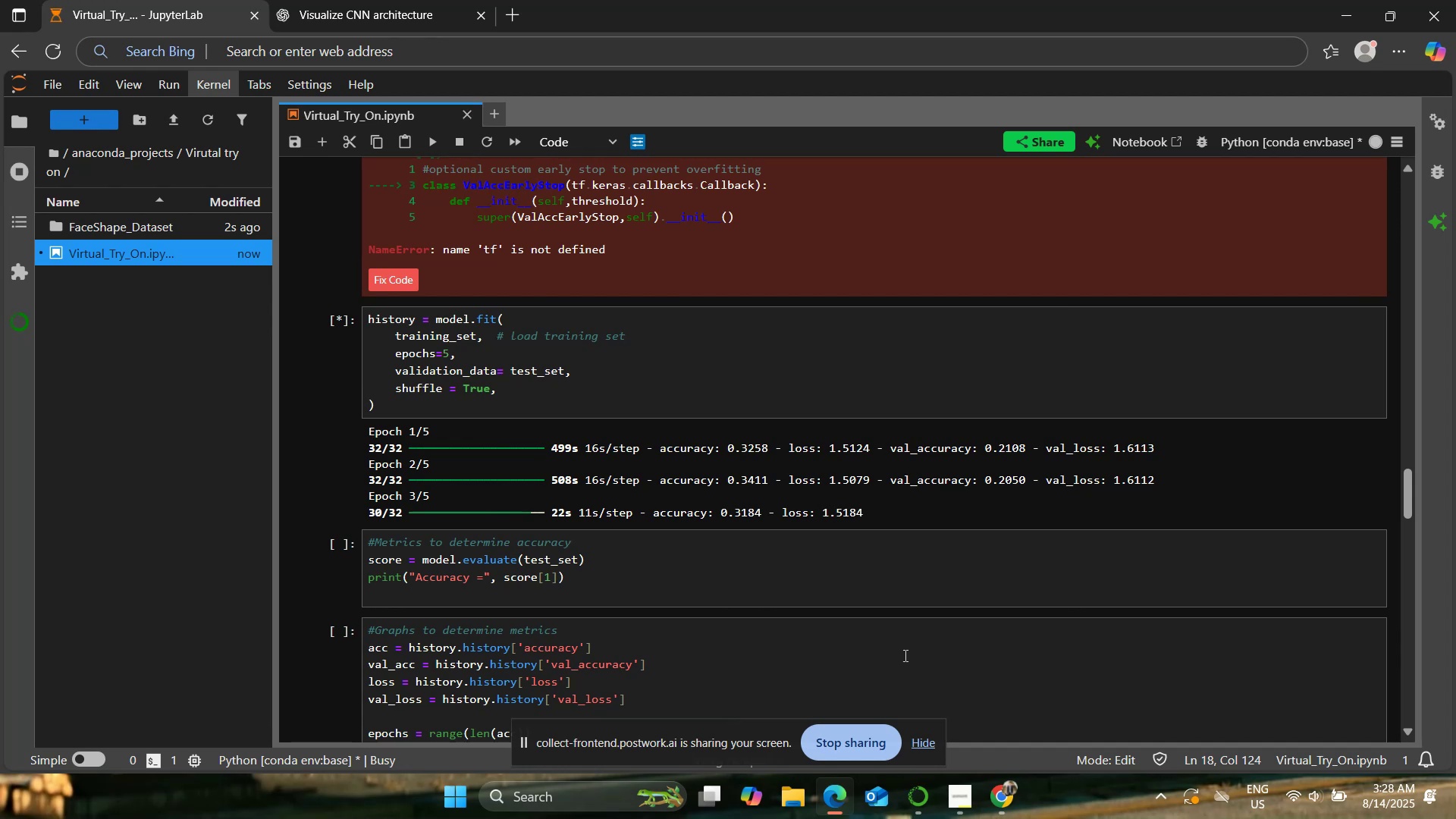 
left_click([942, 709])
 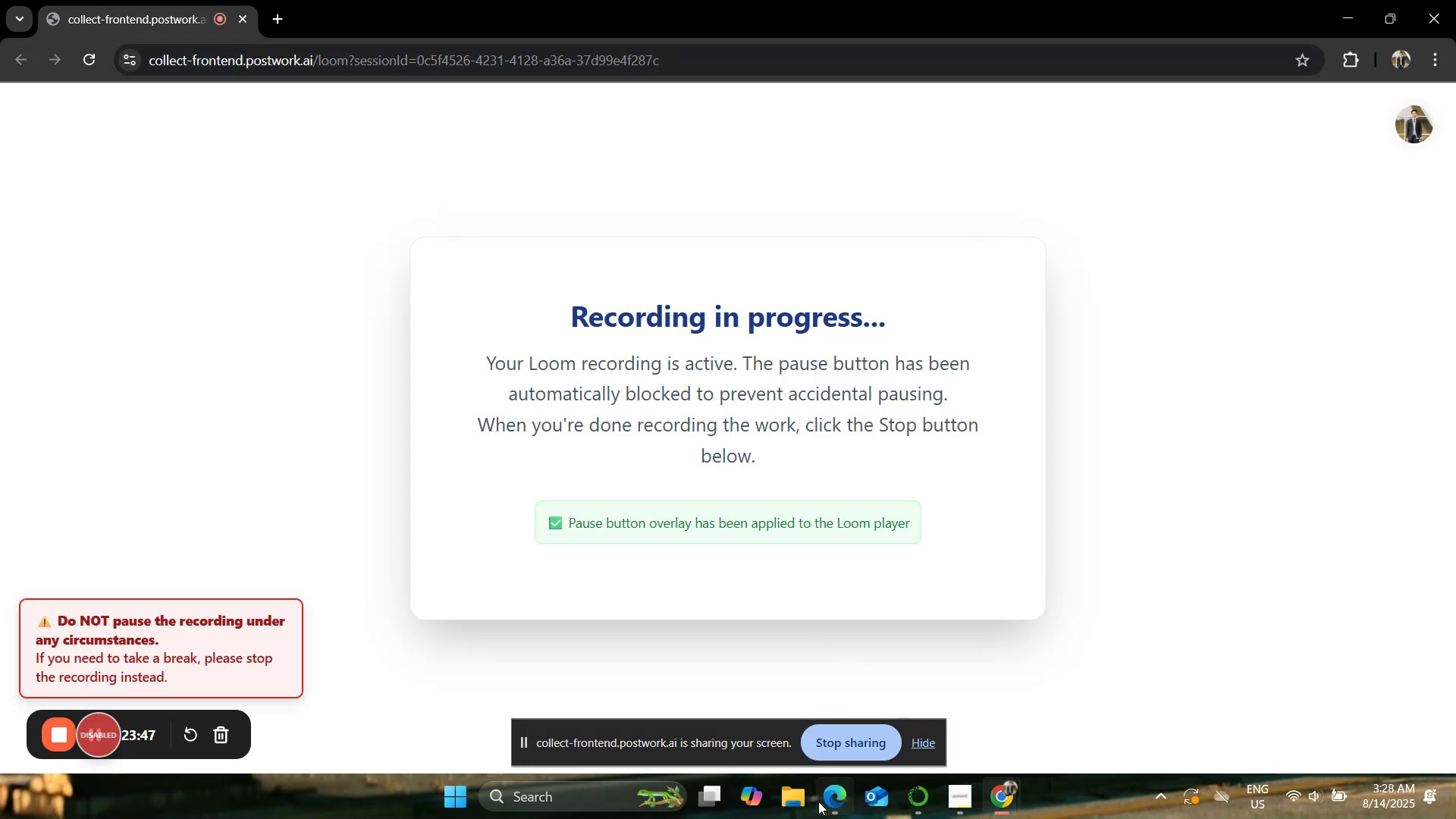 
left_click([842, 796])
 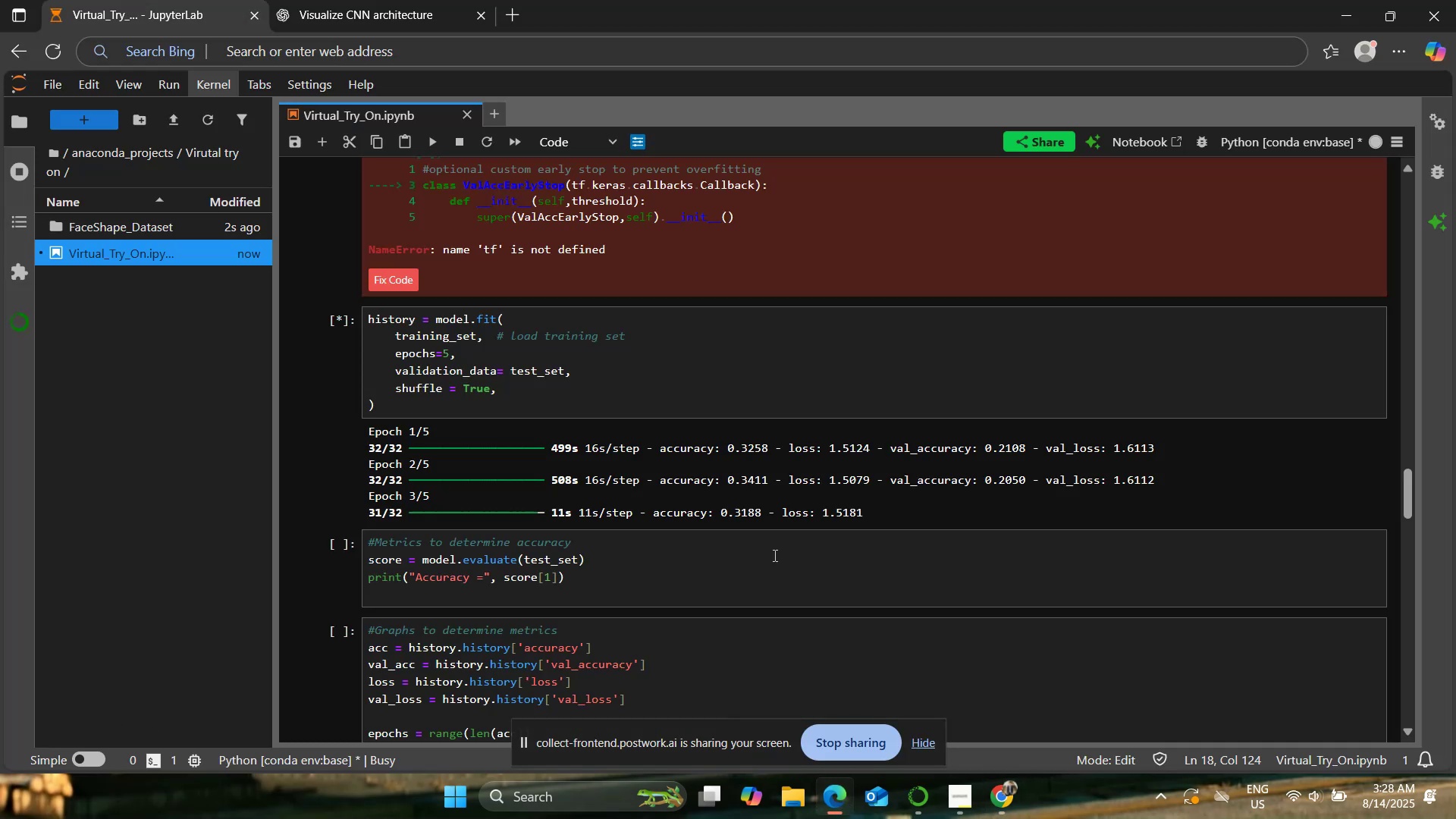 
scroll: coordinate [774, 555], scroll_direction: down, amount: 1.0
 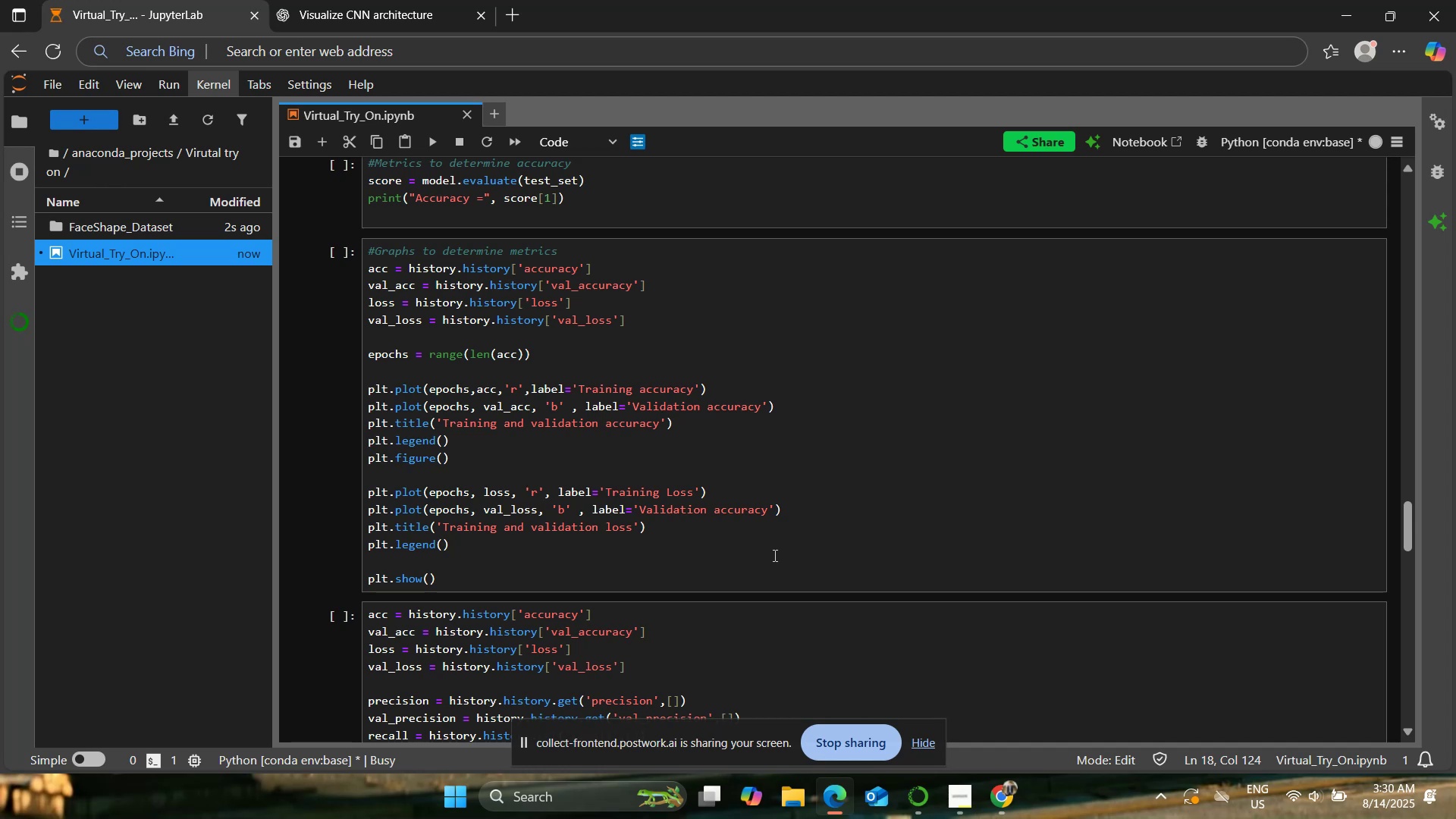 
wait(144.96)
 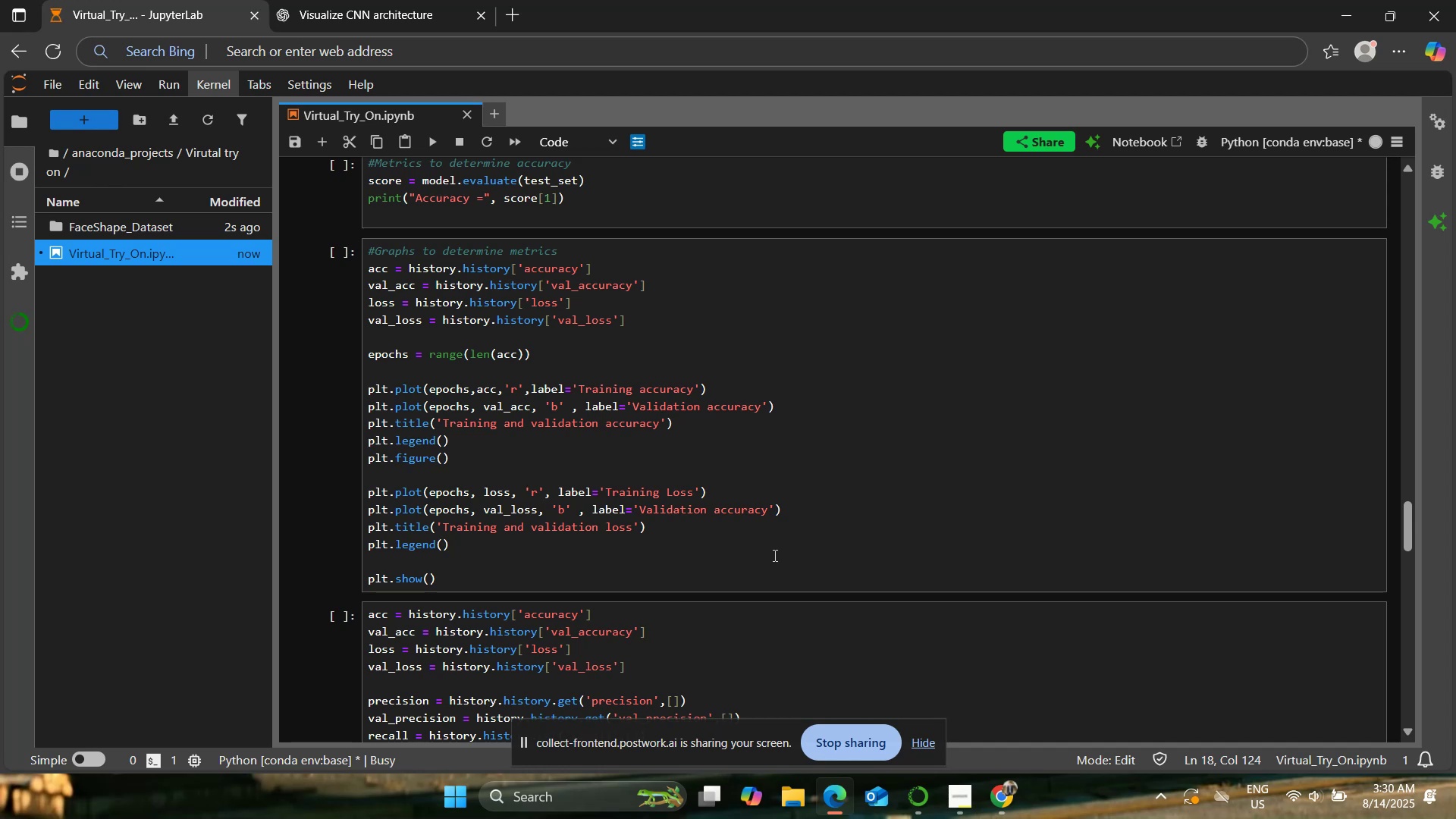 
scroll: coordinate [658, 524], scroll_direction: up, amount: 3.0
 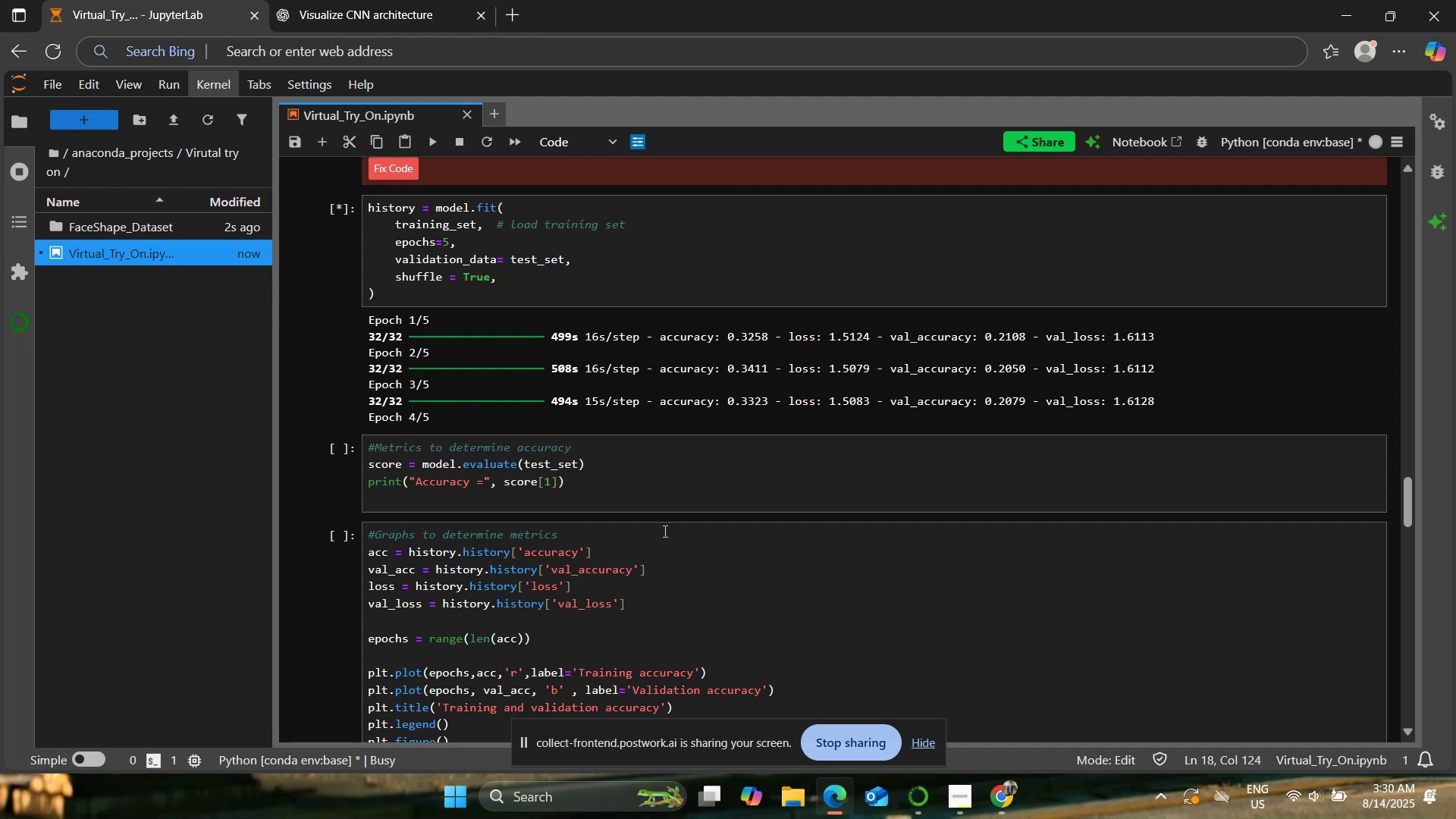 
wait(9.26)
 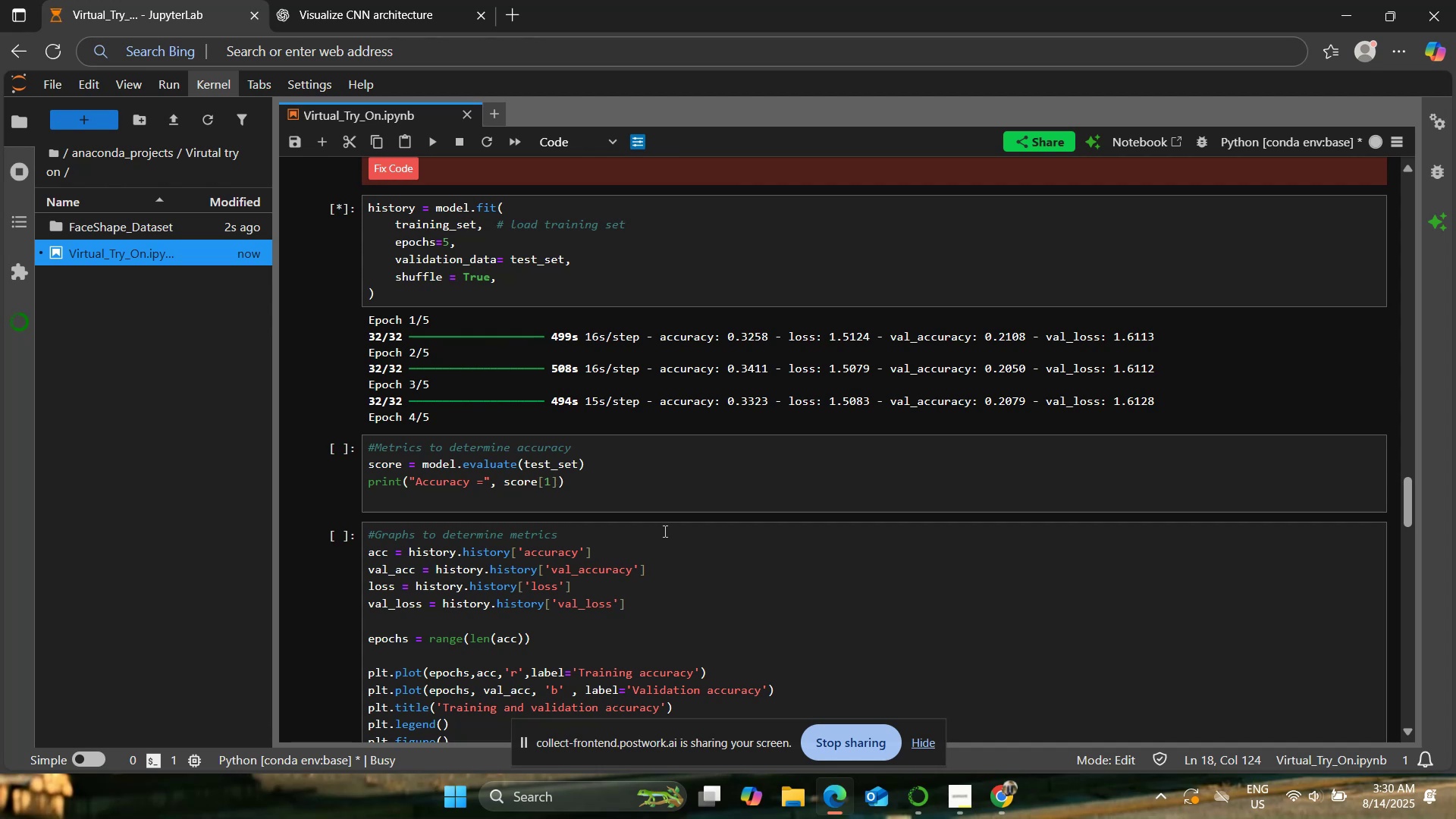 
scroll: coordinate [661, 525], scroll_direction: down, amount: 3.0
 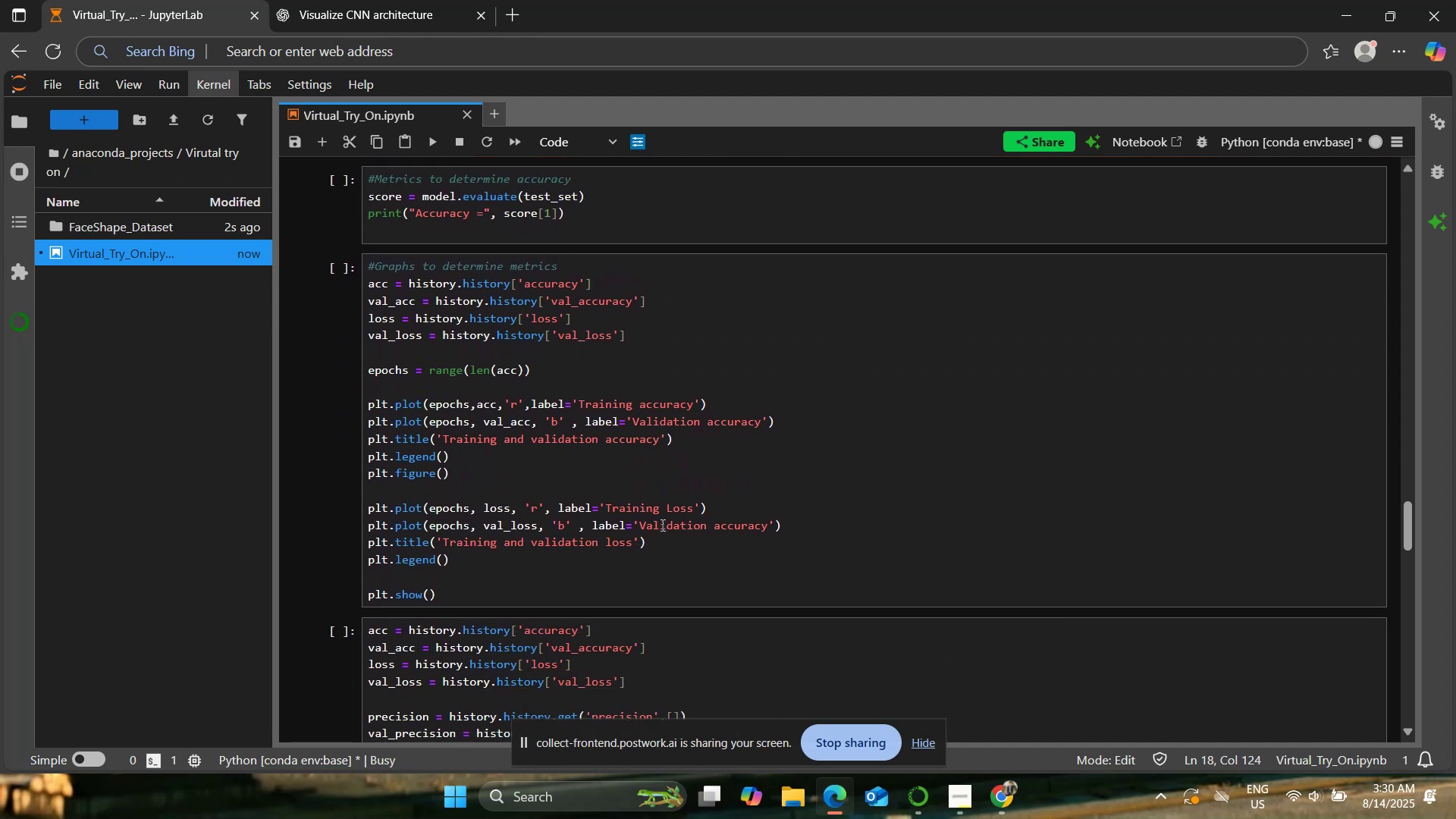 
scroll: coordinate [661, 525], scroll_direction: up, amount: 3.0
 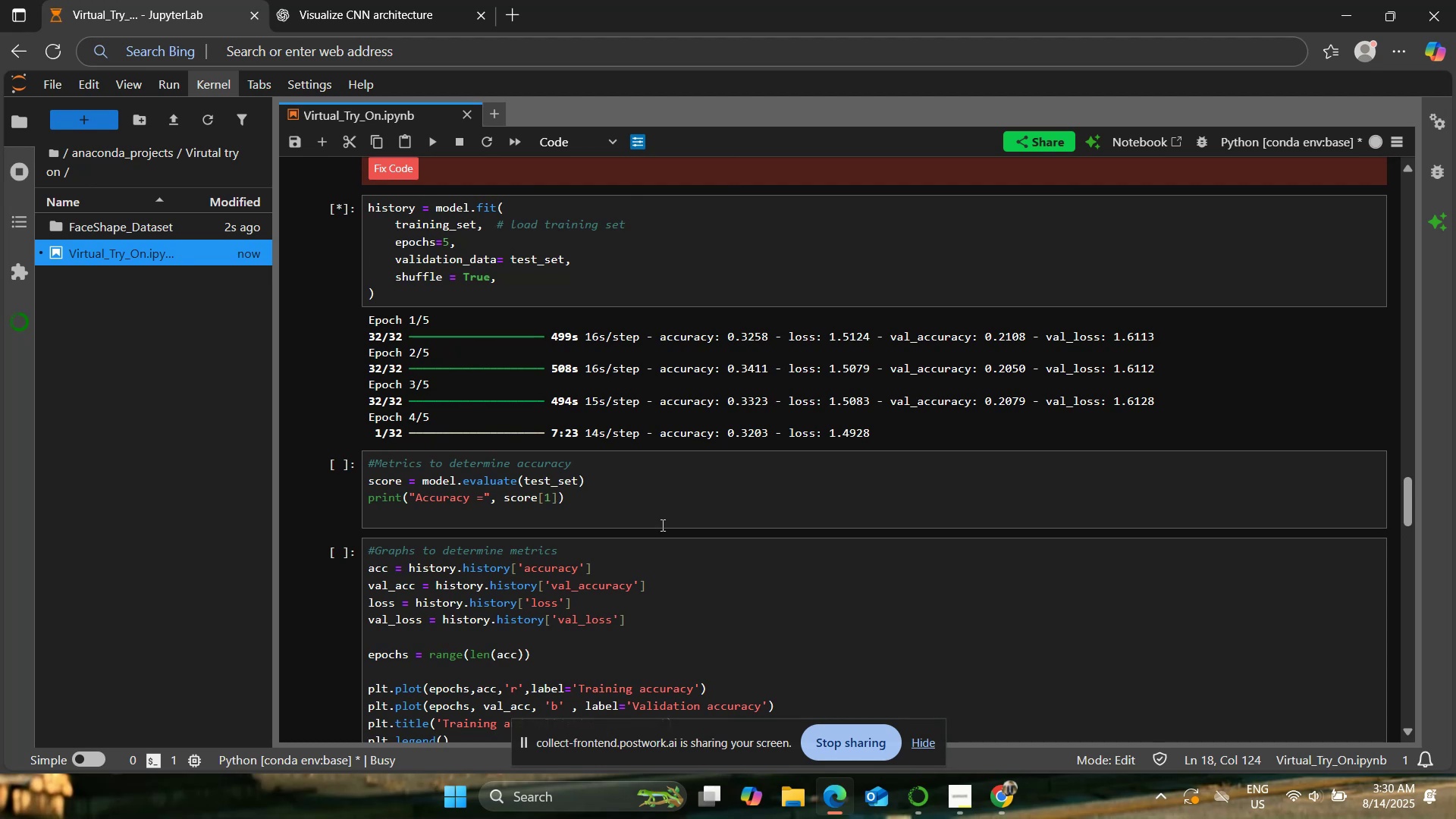 
wait(13.2)
 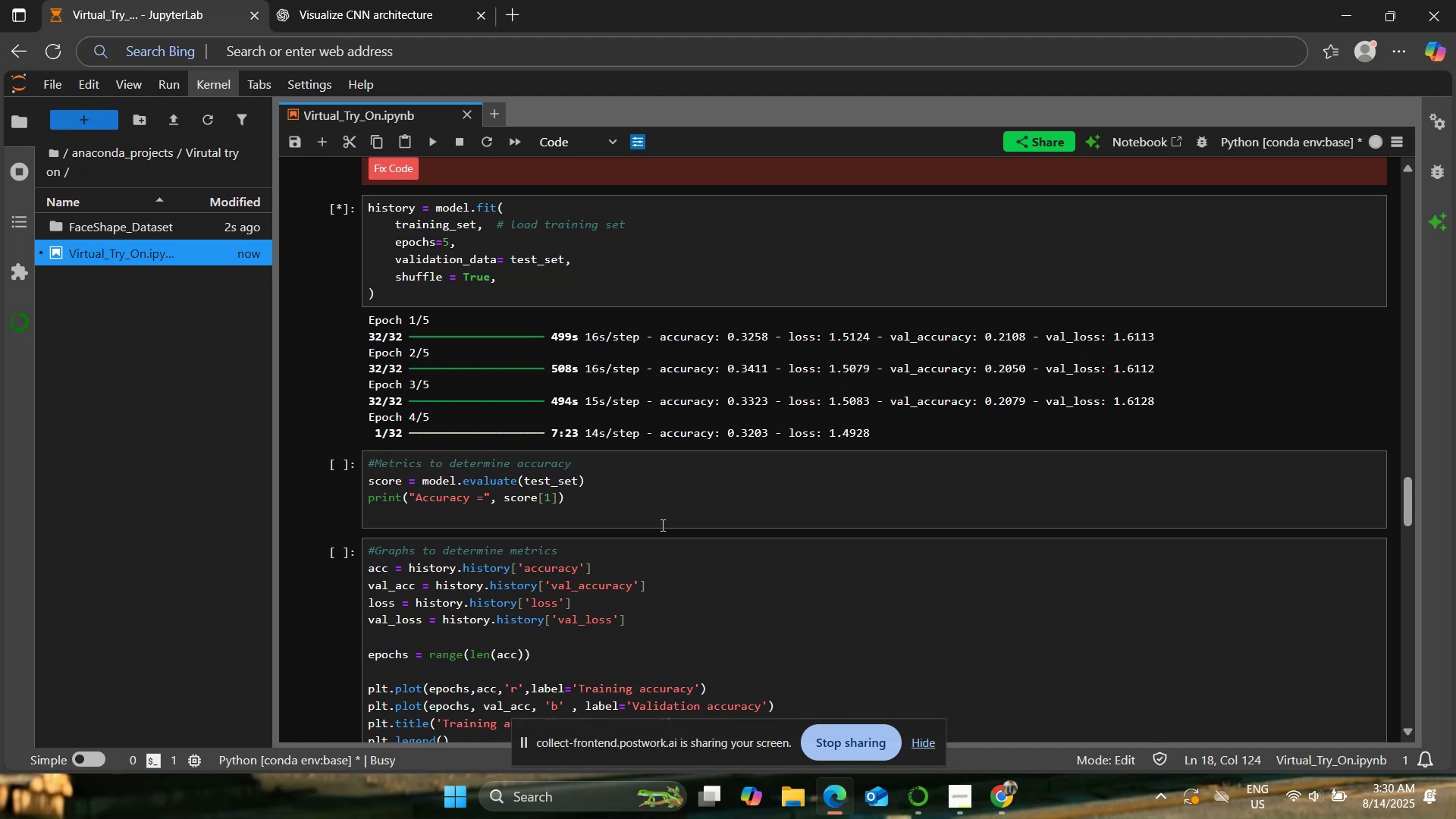 
scroll: coordinate [650, 522], scroll_direction: up, amount: 1.0
 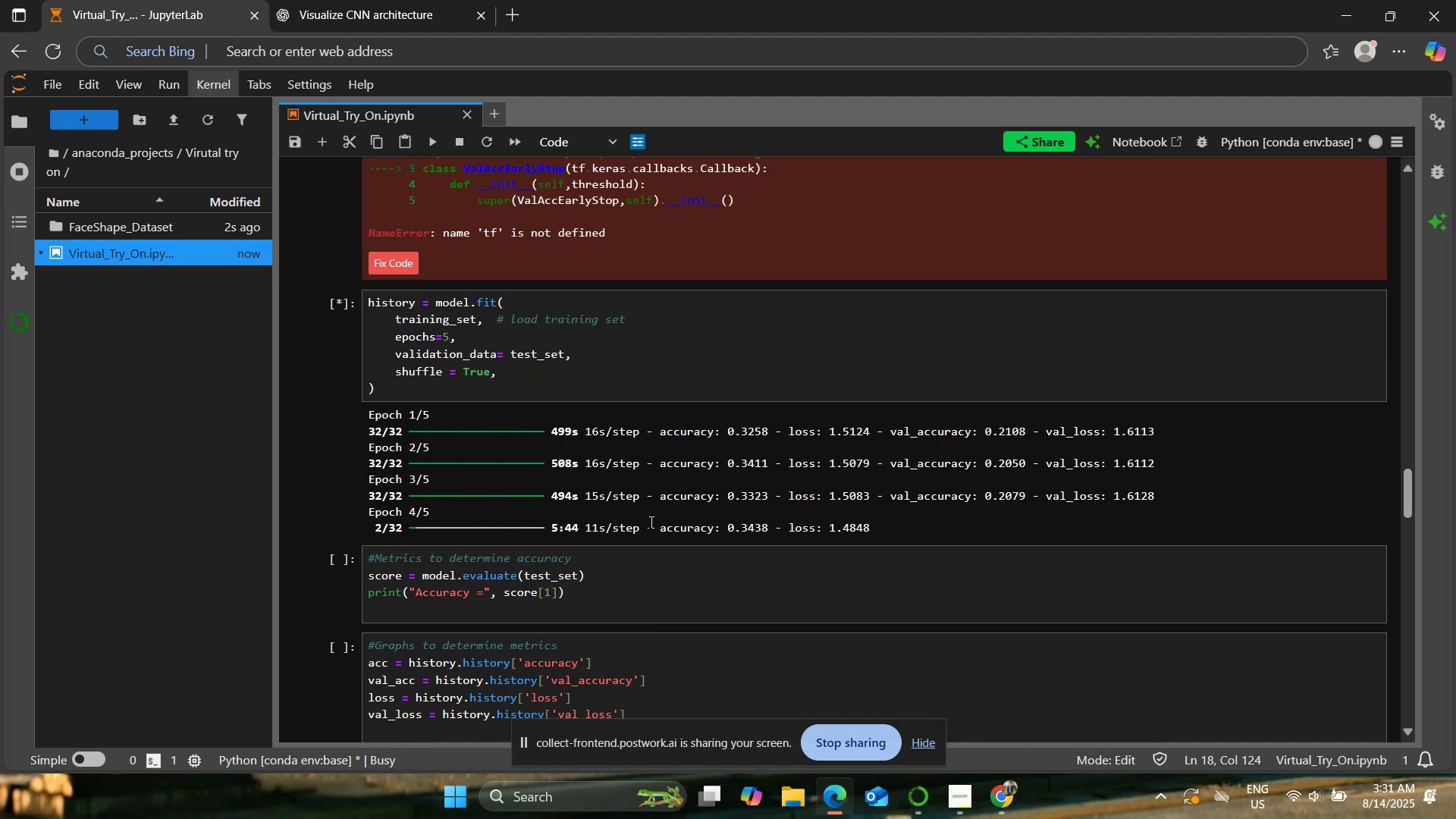 
scroll: coordinate [650, 522], scroll_direction: down, amount: 1.0
 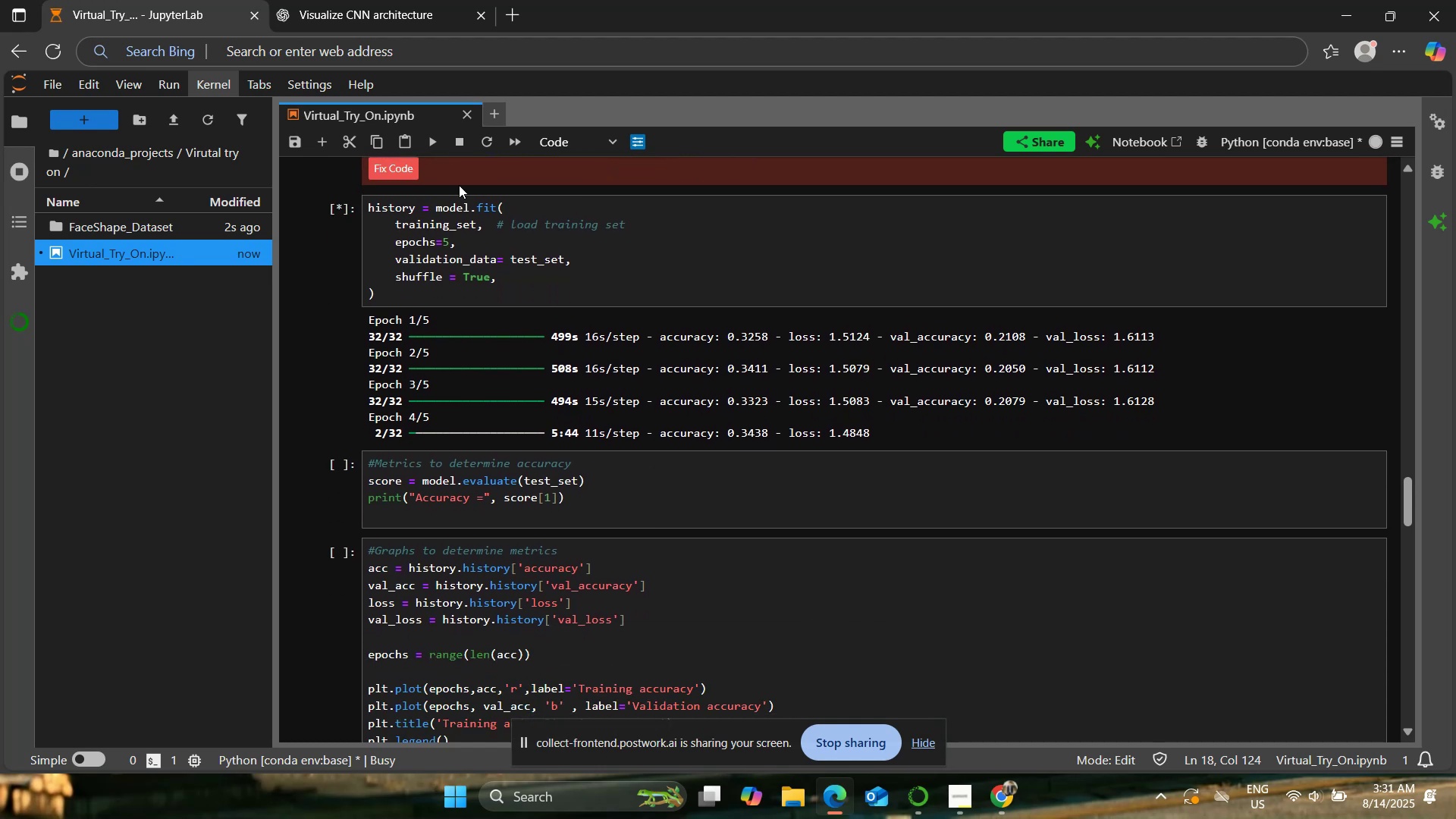 
left_click([342, 0])
 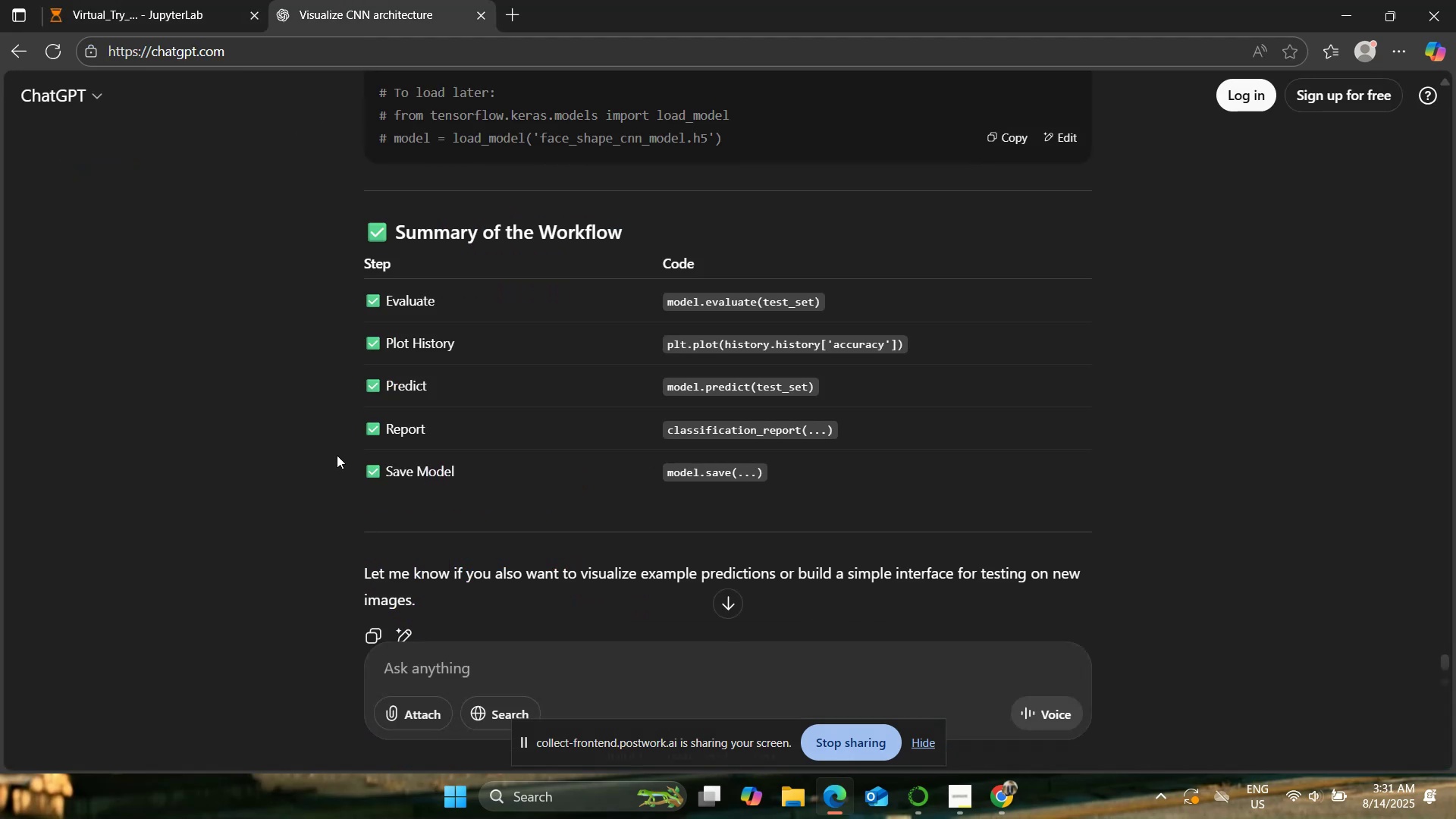 
scroll: coordinate [233, 470], scroll_direction: down, amount: 1.0
 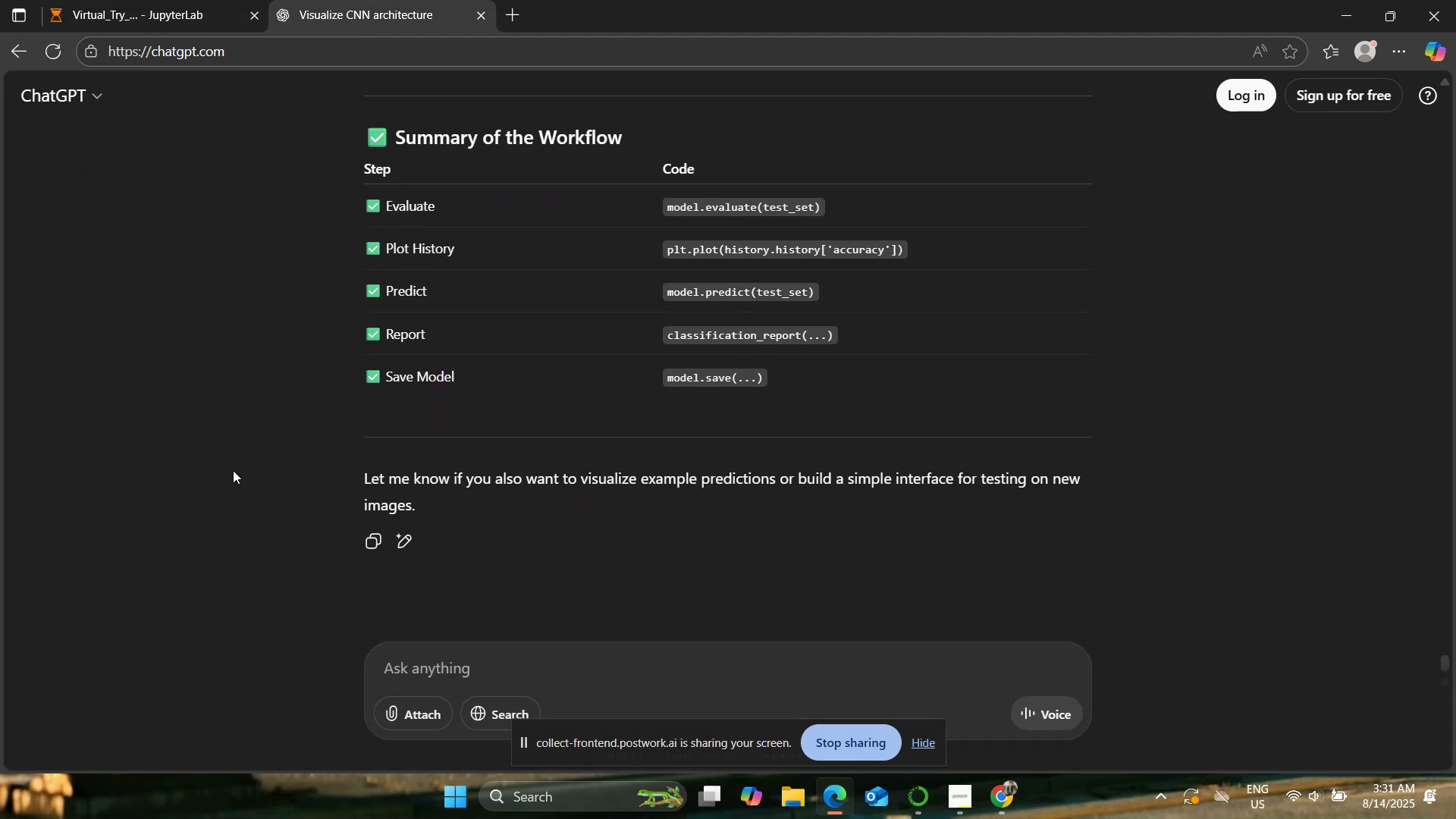 
scroll: coordinate [233, 469], scroll_direction: up, amount: 25.0
 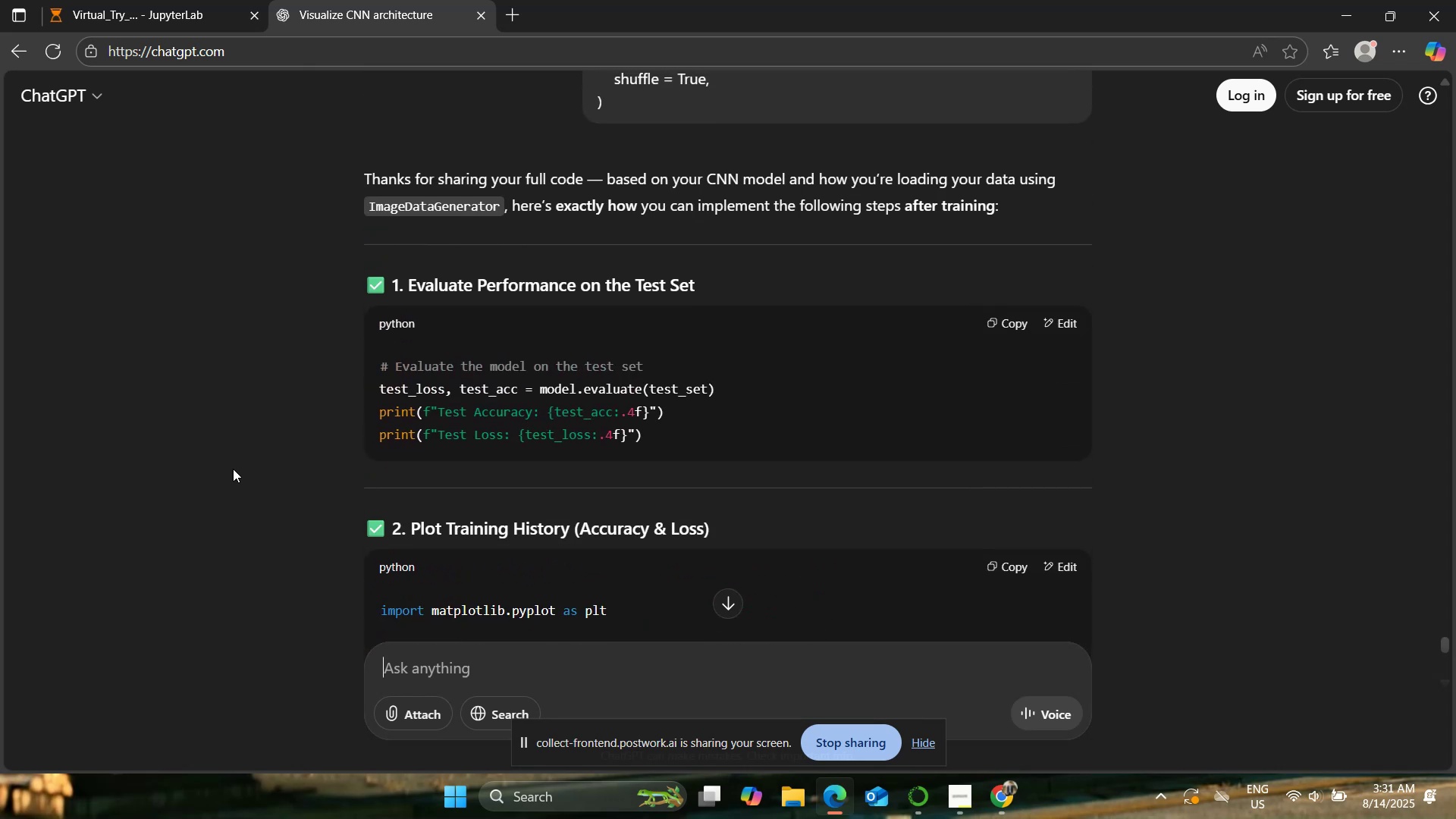 
wait(11.91)
 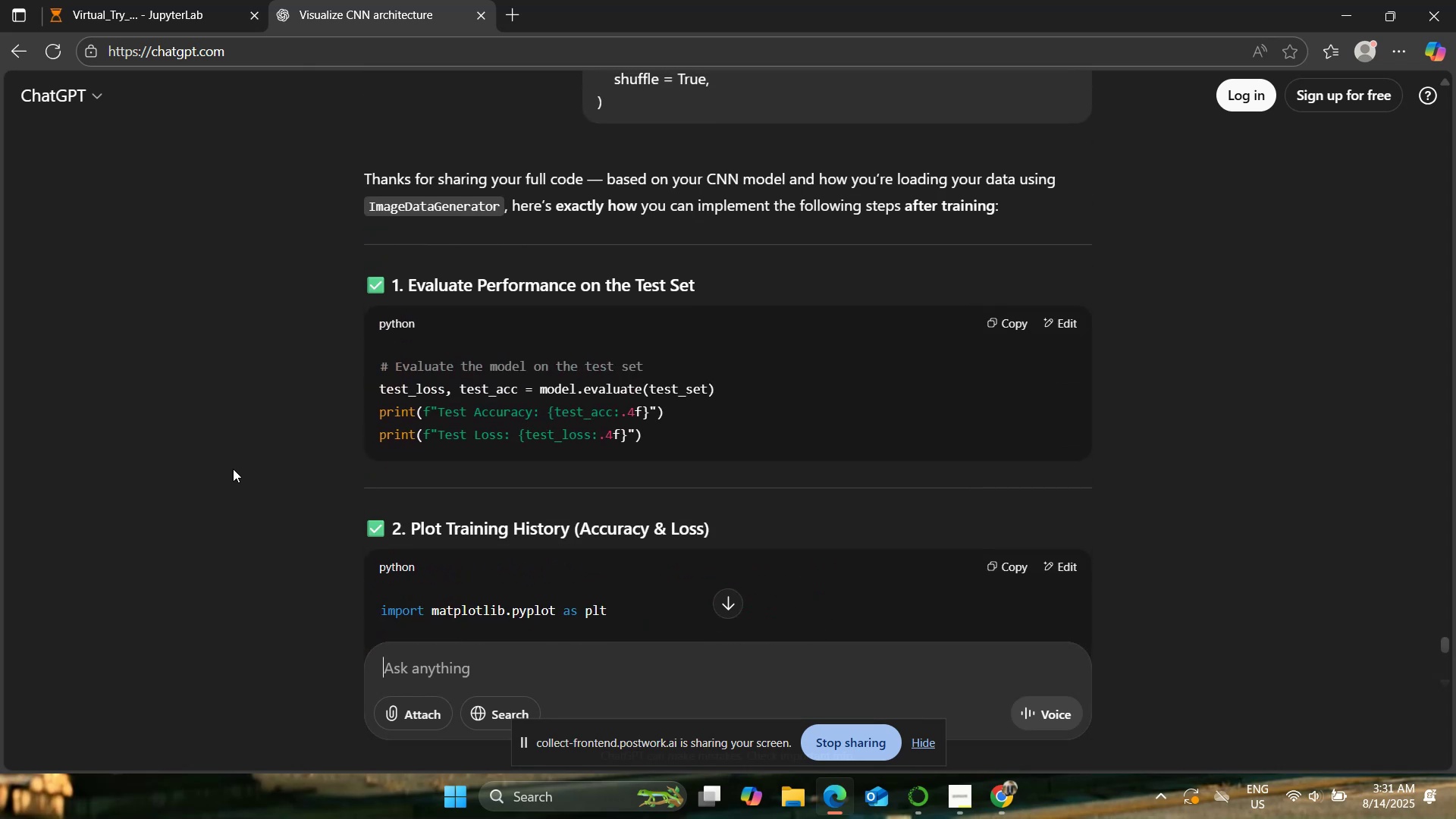 
scroll: coordinate [196, 283], scroll_direction: down, amount: 4.0
 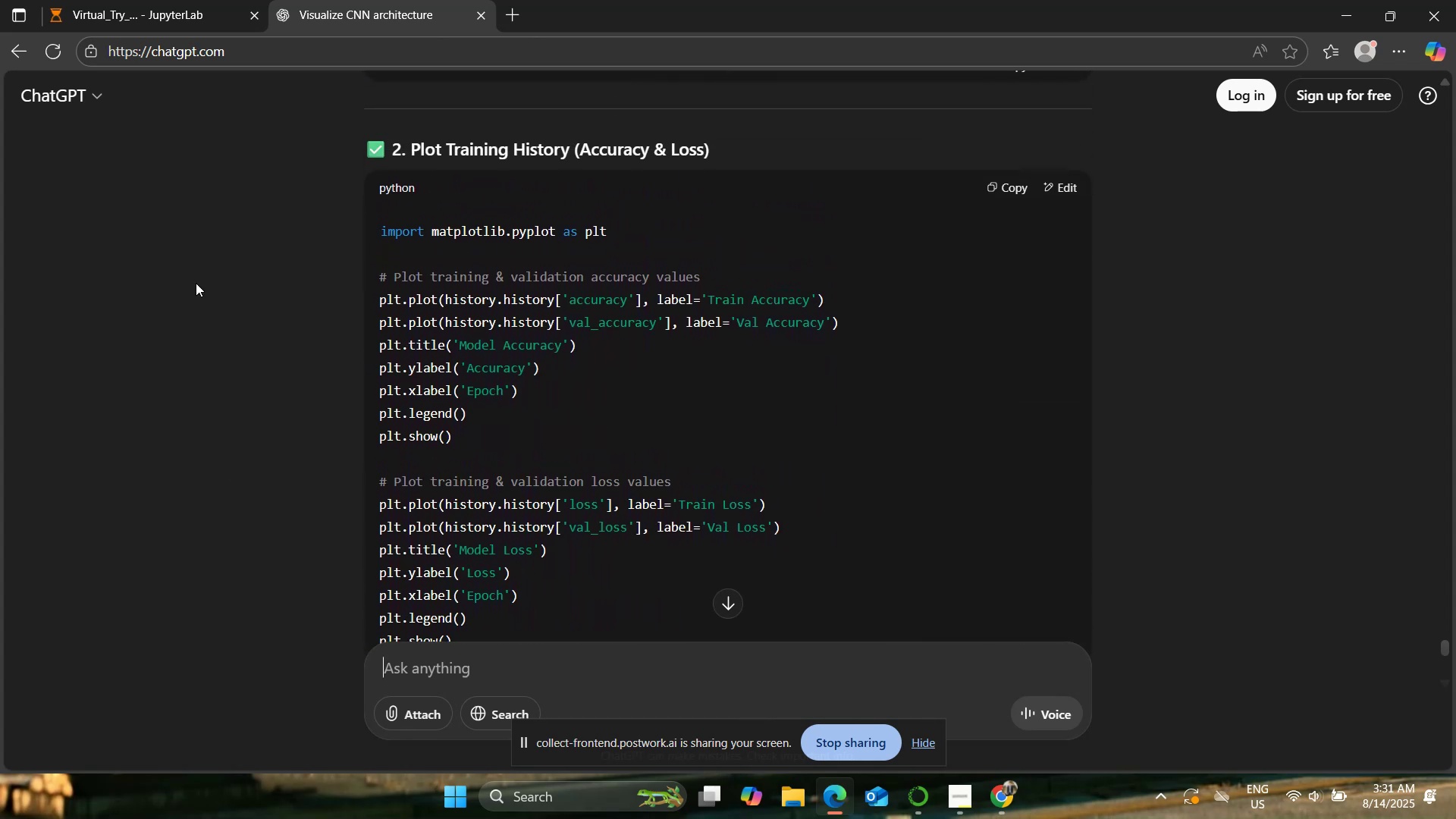 
scroll: coordinate [196, 283], scroll_direction: none, amount: 0.0
 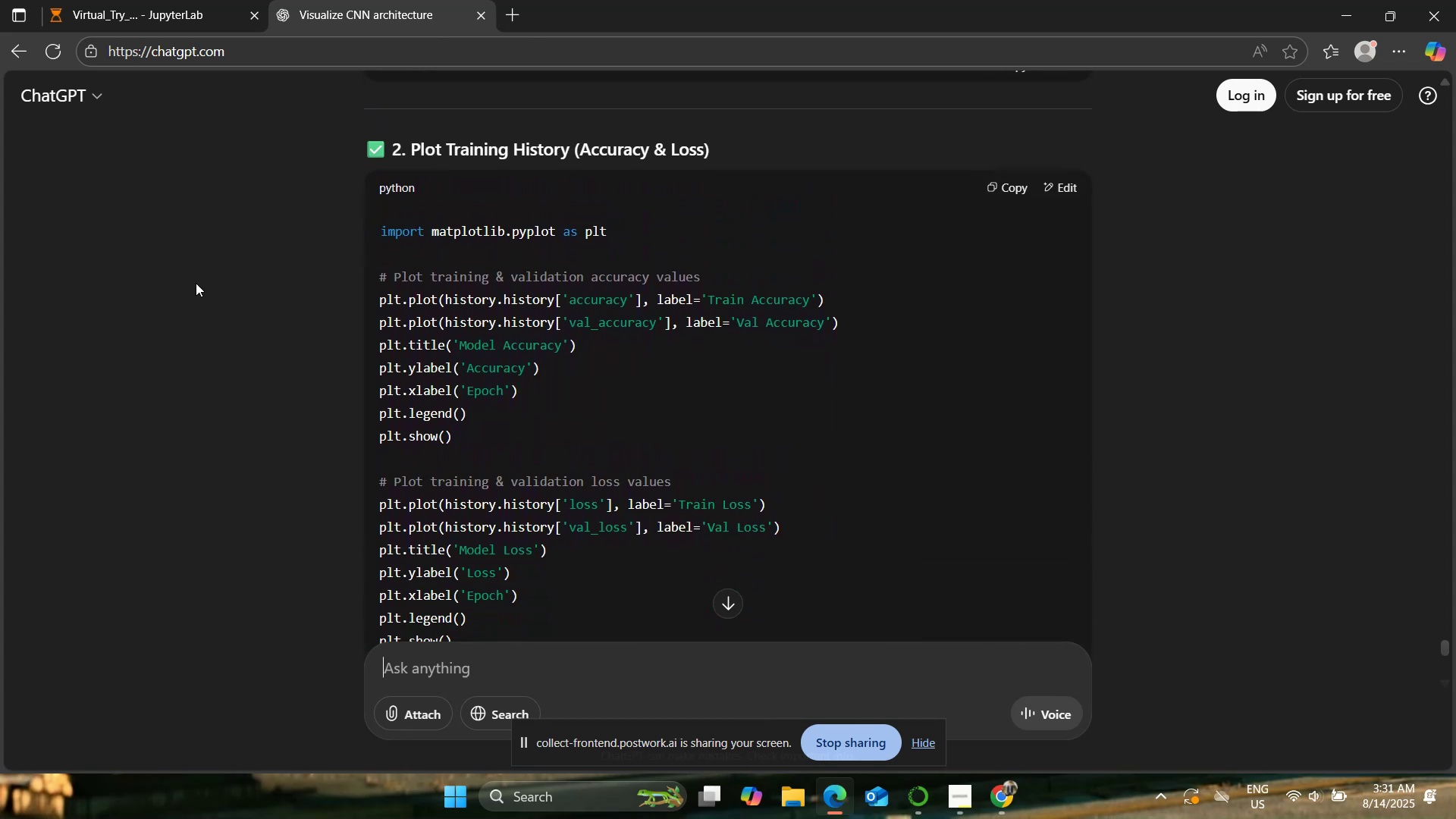 
scroll: coordinate [196, 283], scroll_direction: down, amount: 2.0
 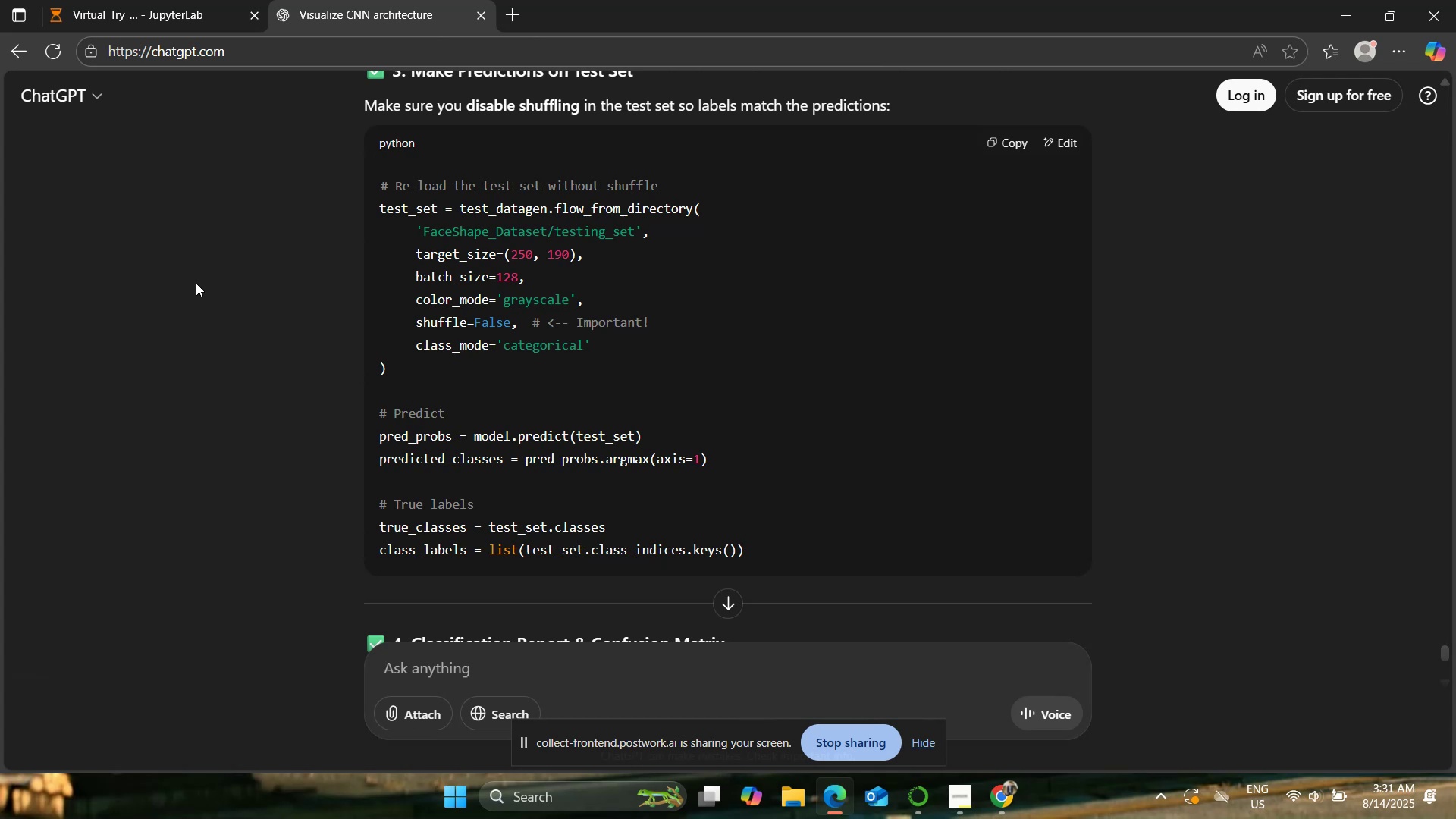 
wait(14.05)
 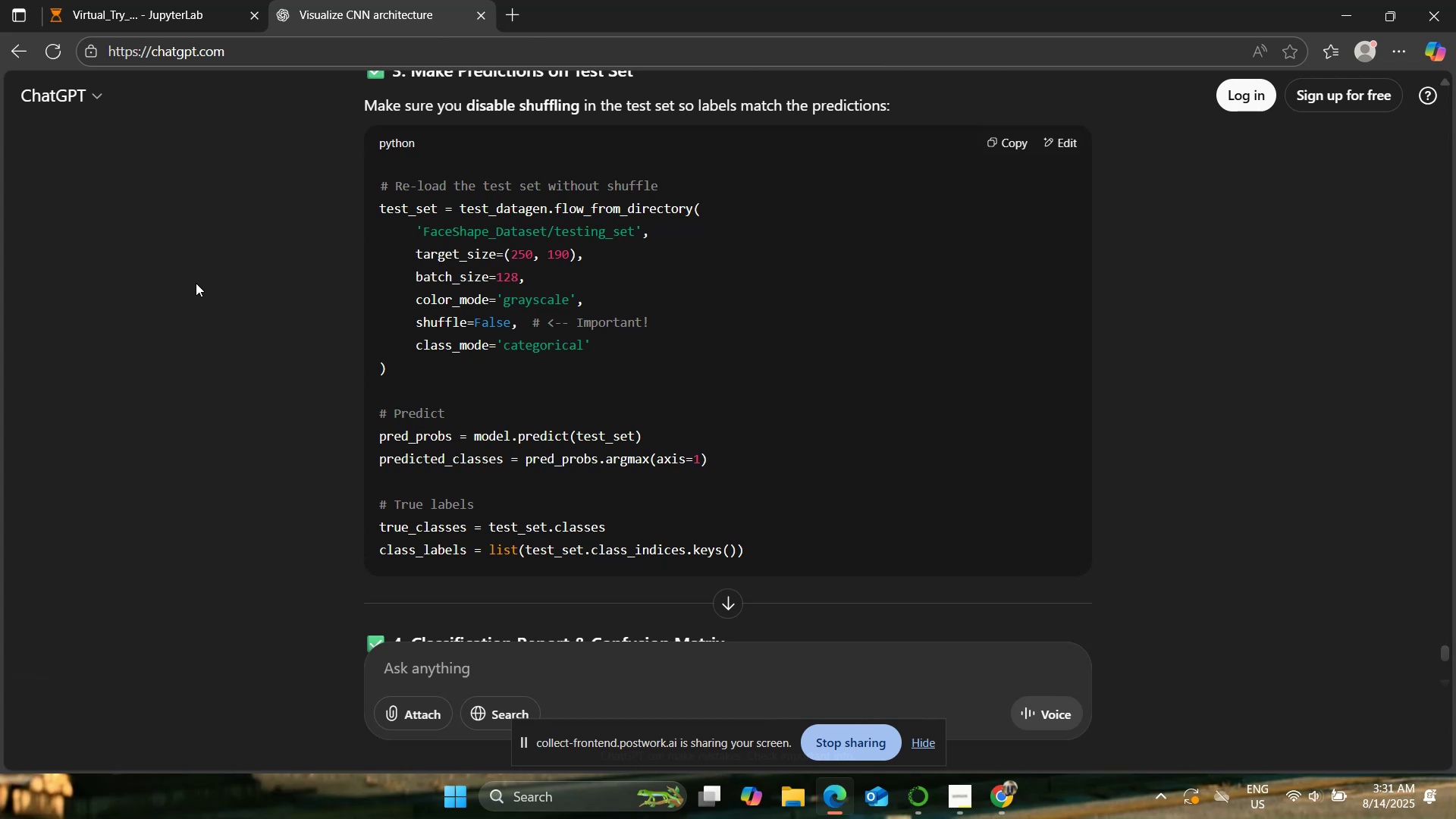 
scroll: coordinate [195, 283], scroll_direction: down, amount: 6.0
 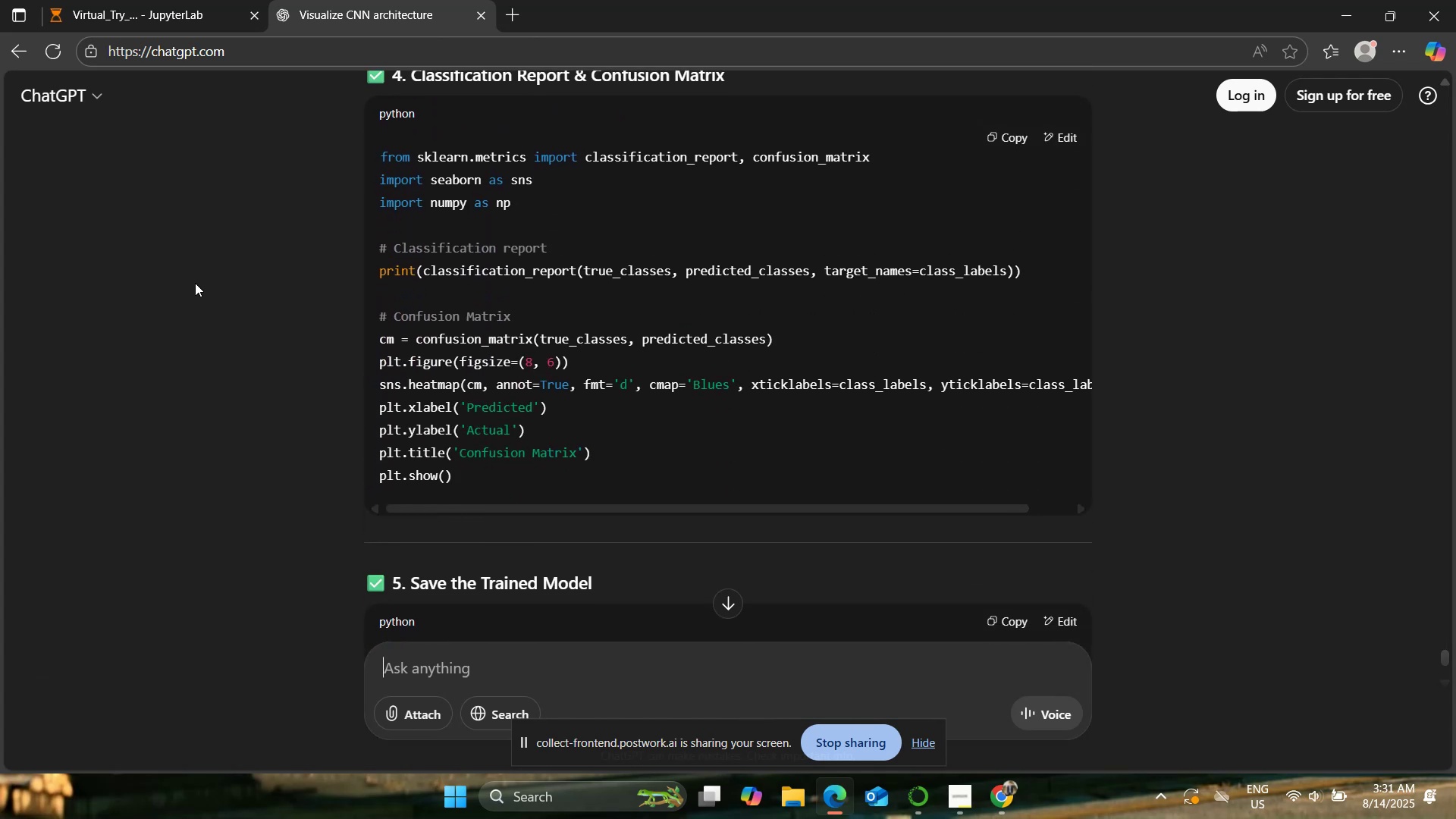 
scroll: coordinate [195, 283], scroll_direction: up, amount: 1.0
 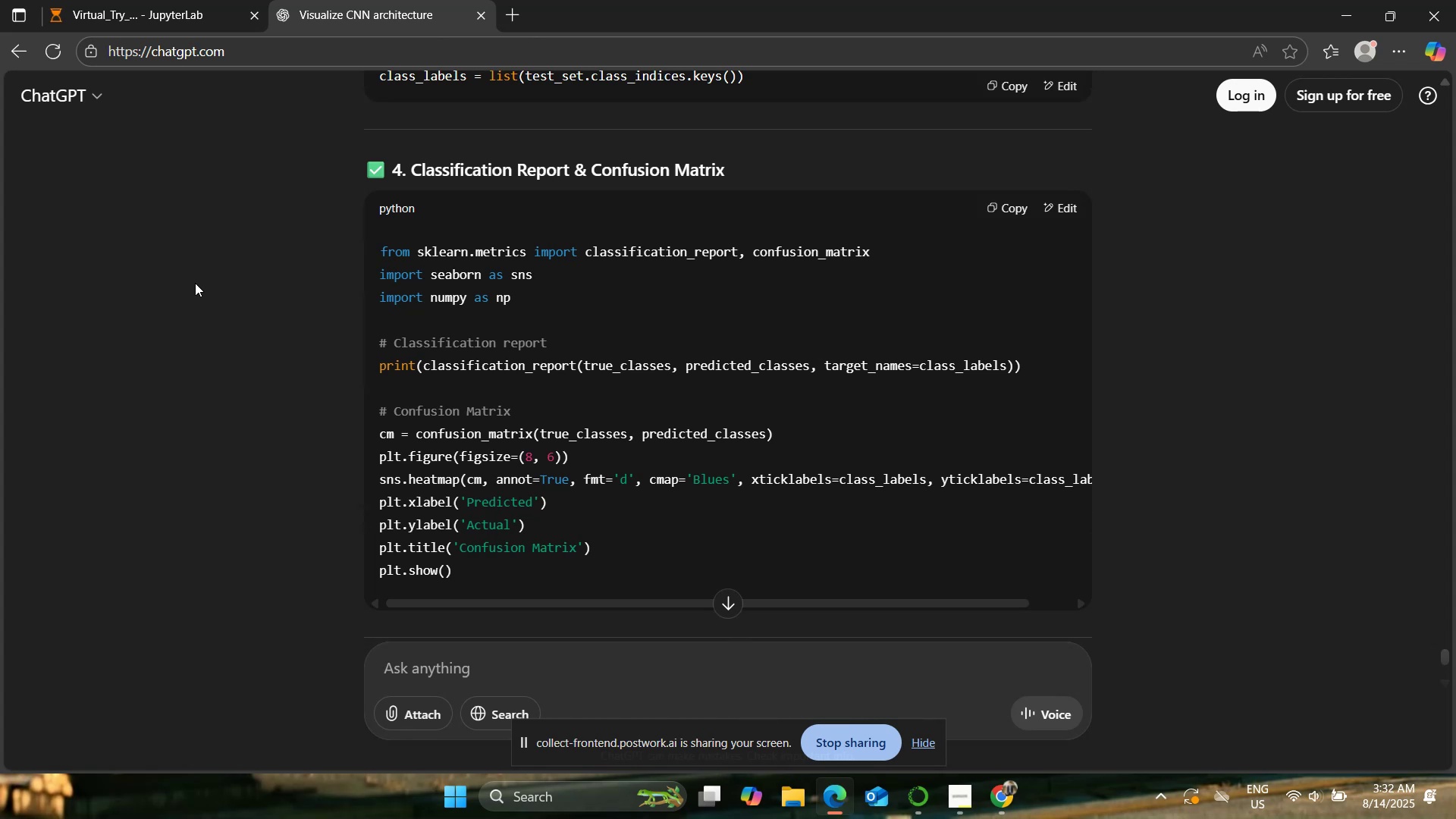 
wait(30.8)
 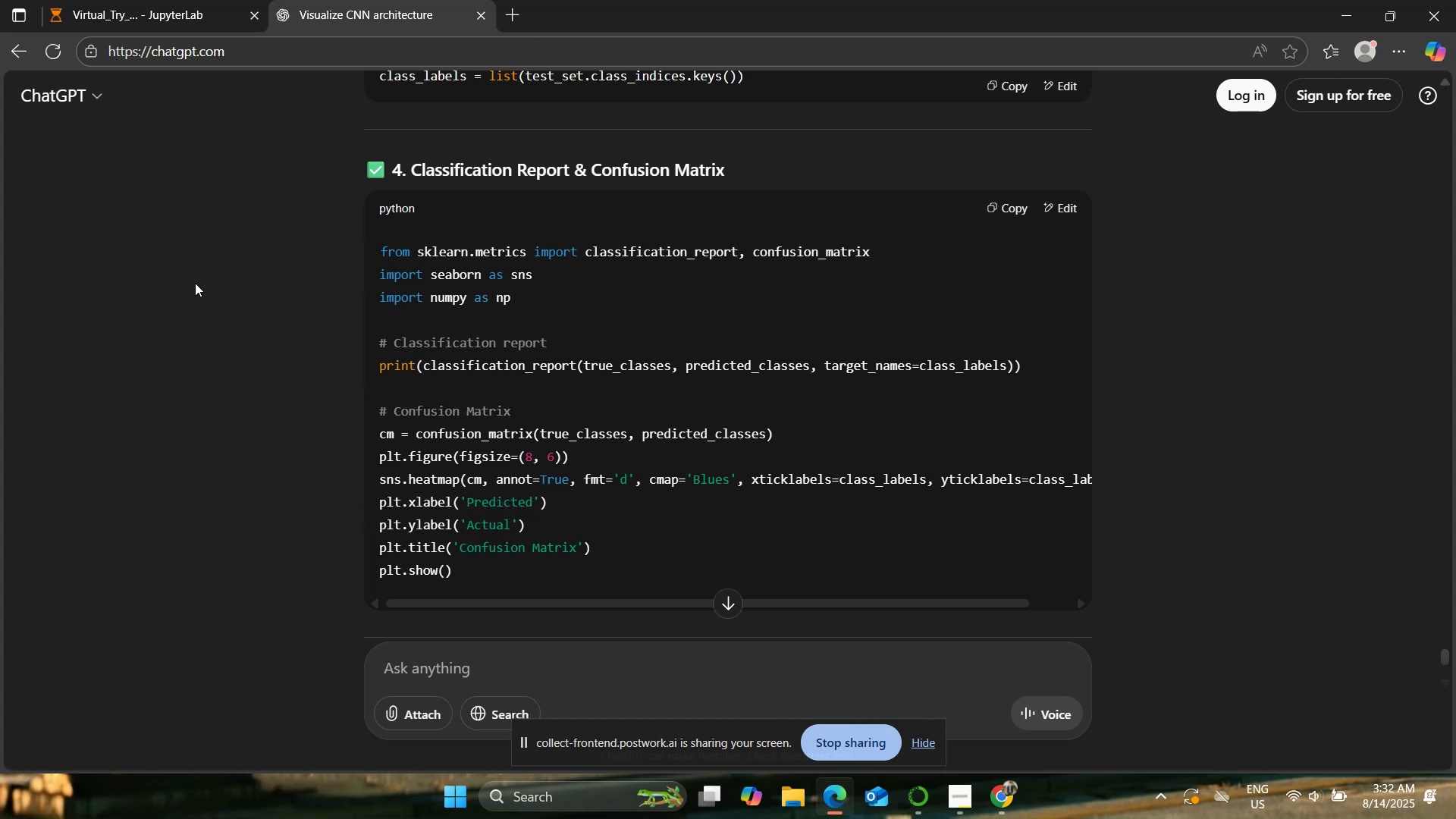 
scroll: coordinate [218, 346], scroll_direction: down, amount: 1.0
 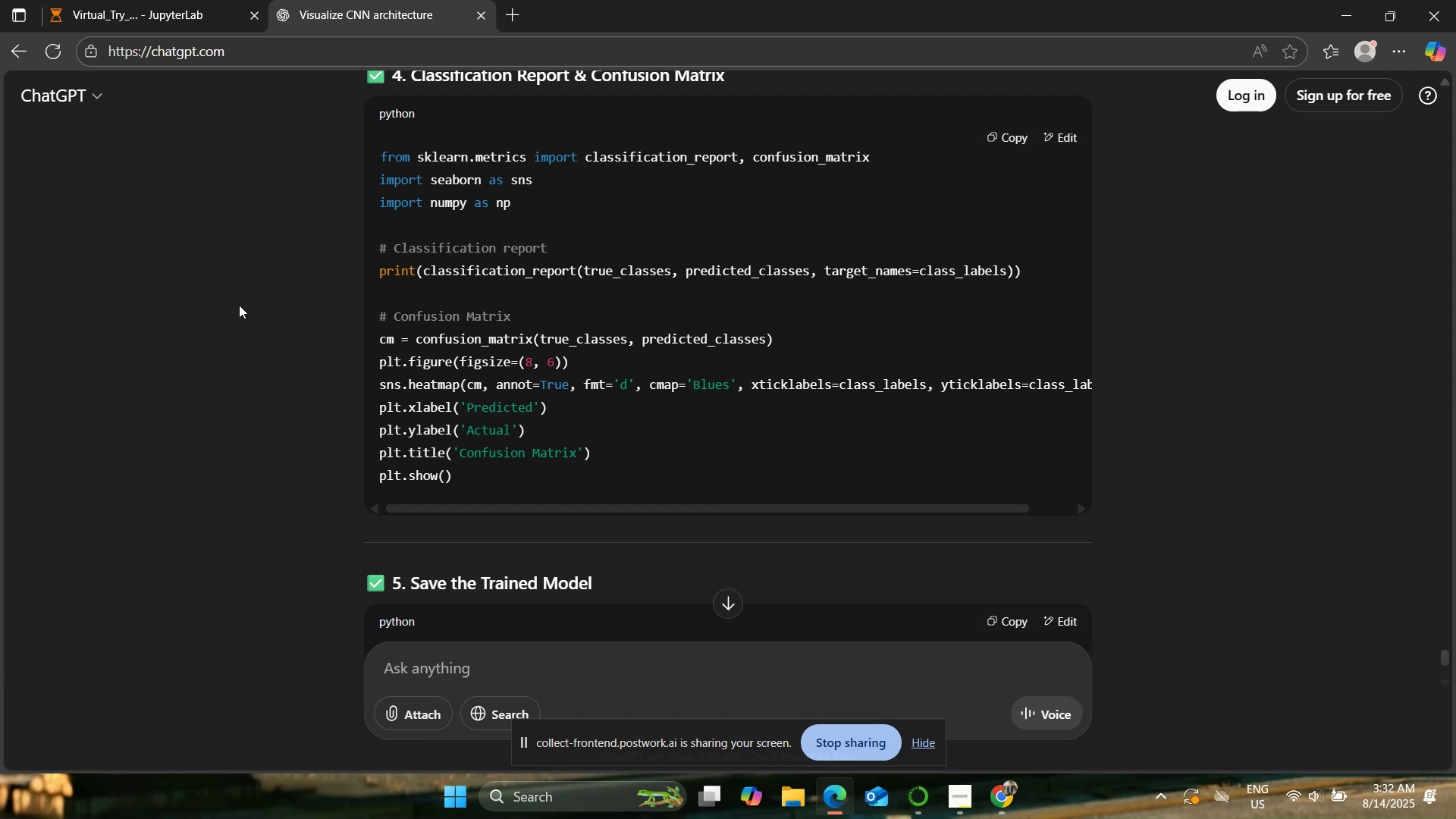 
wait(21.23)
 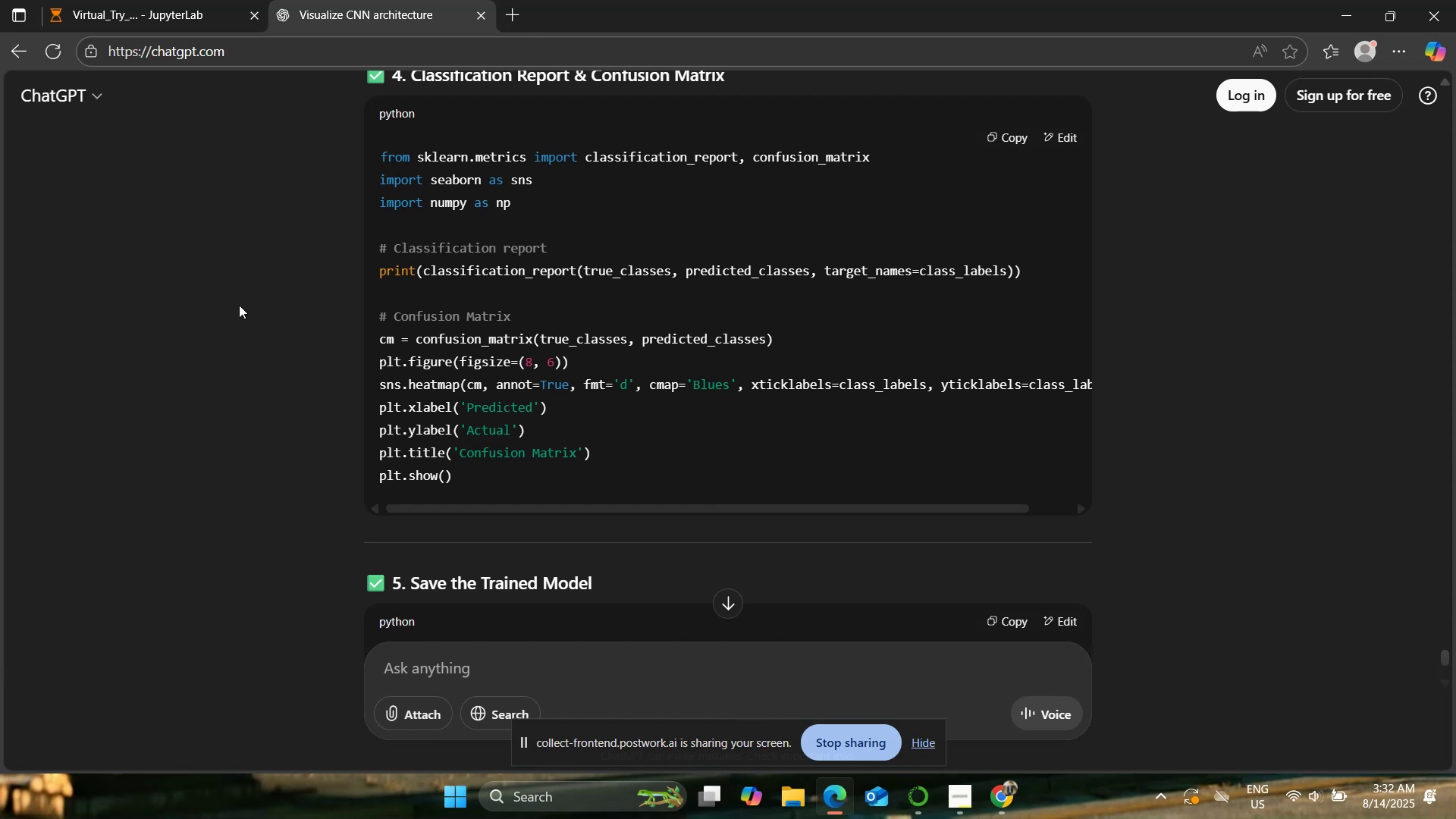 
scroll: coordinate [239, 304], scroll_direction: down, amount: 8.0
 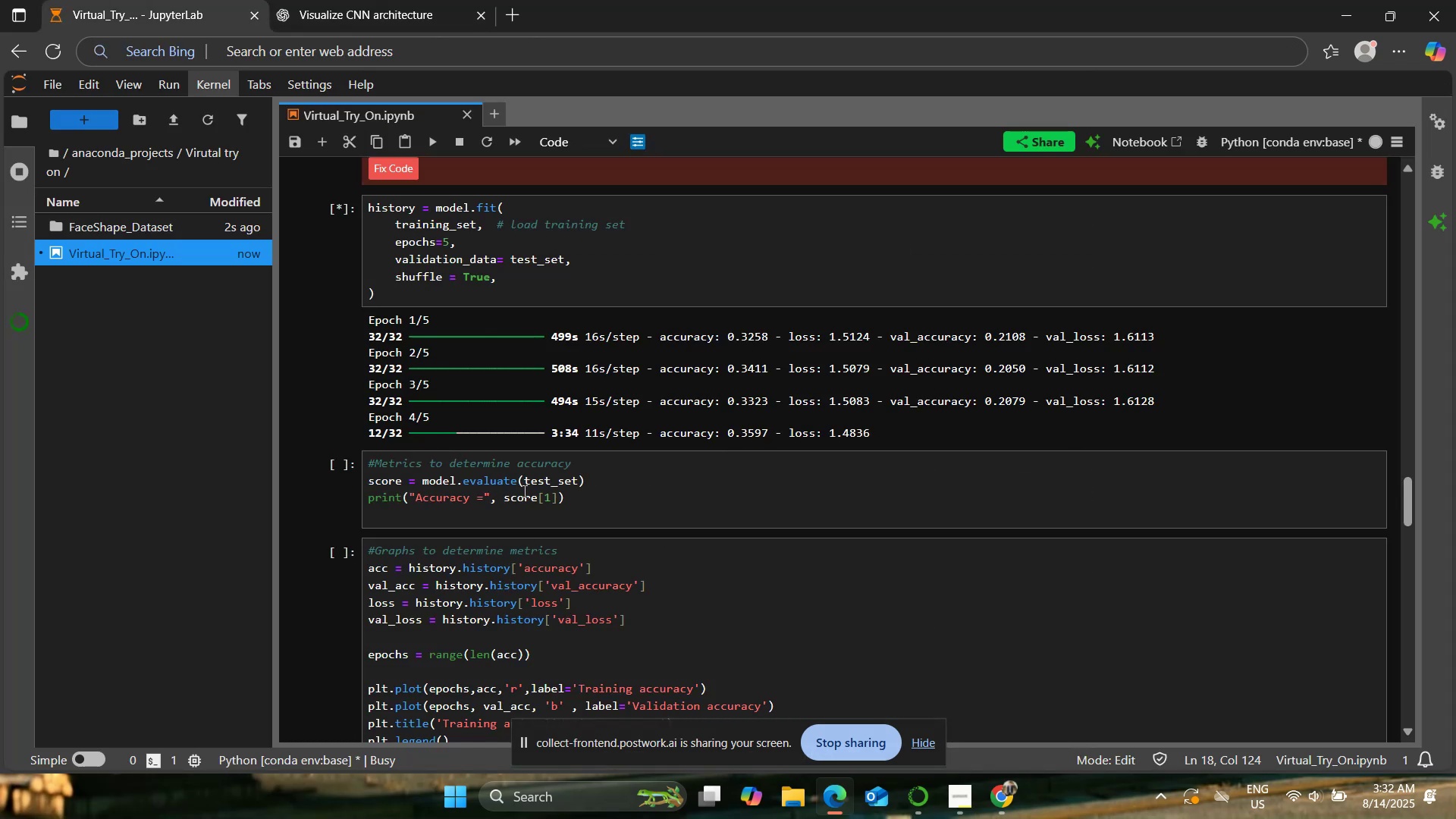 
wait(9.81)
 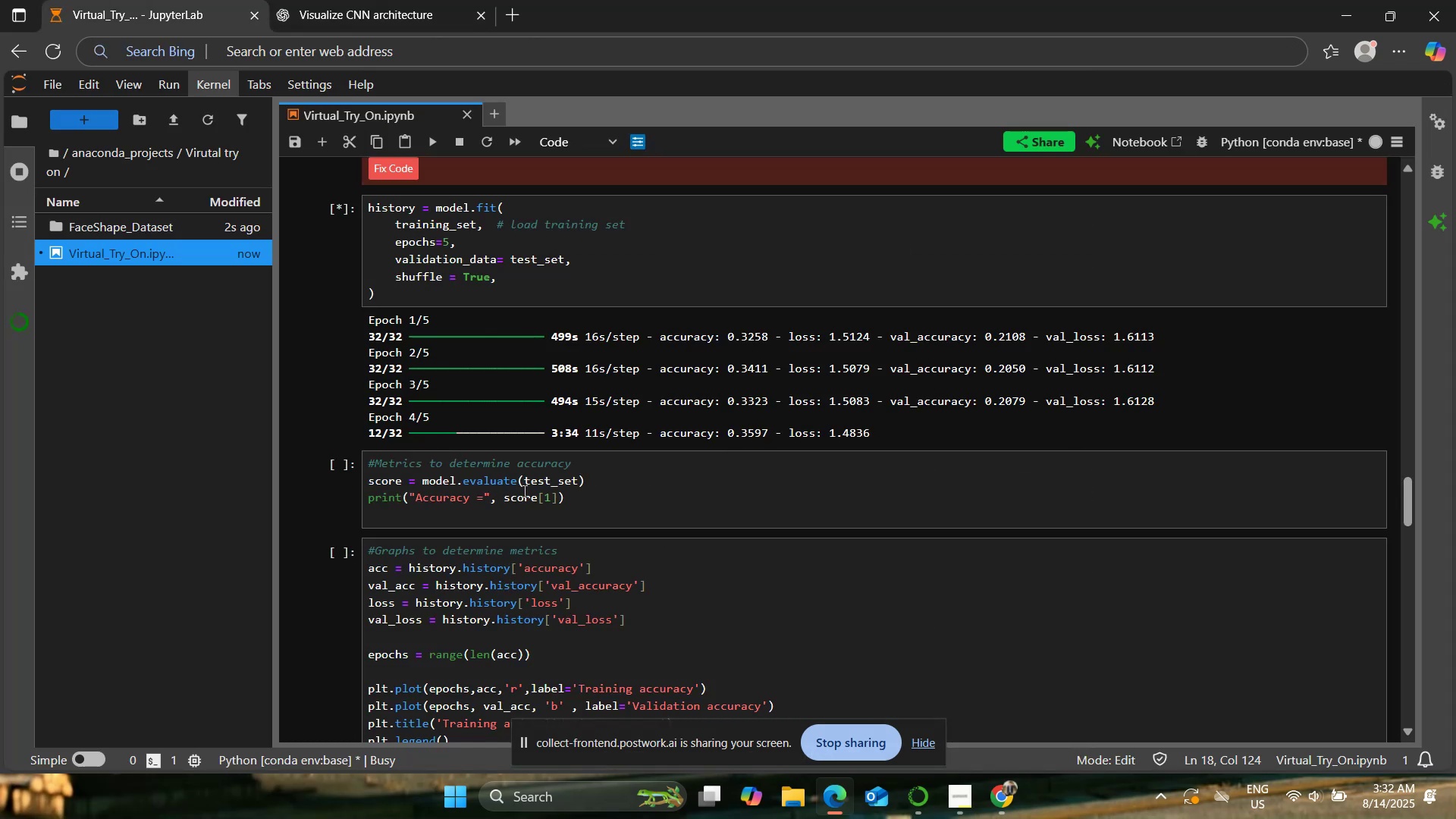 
scroll: coordinate [523, 491], scroll_direction: down, amount: 4.0
 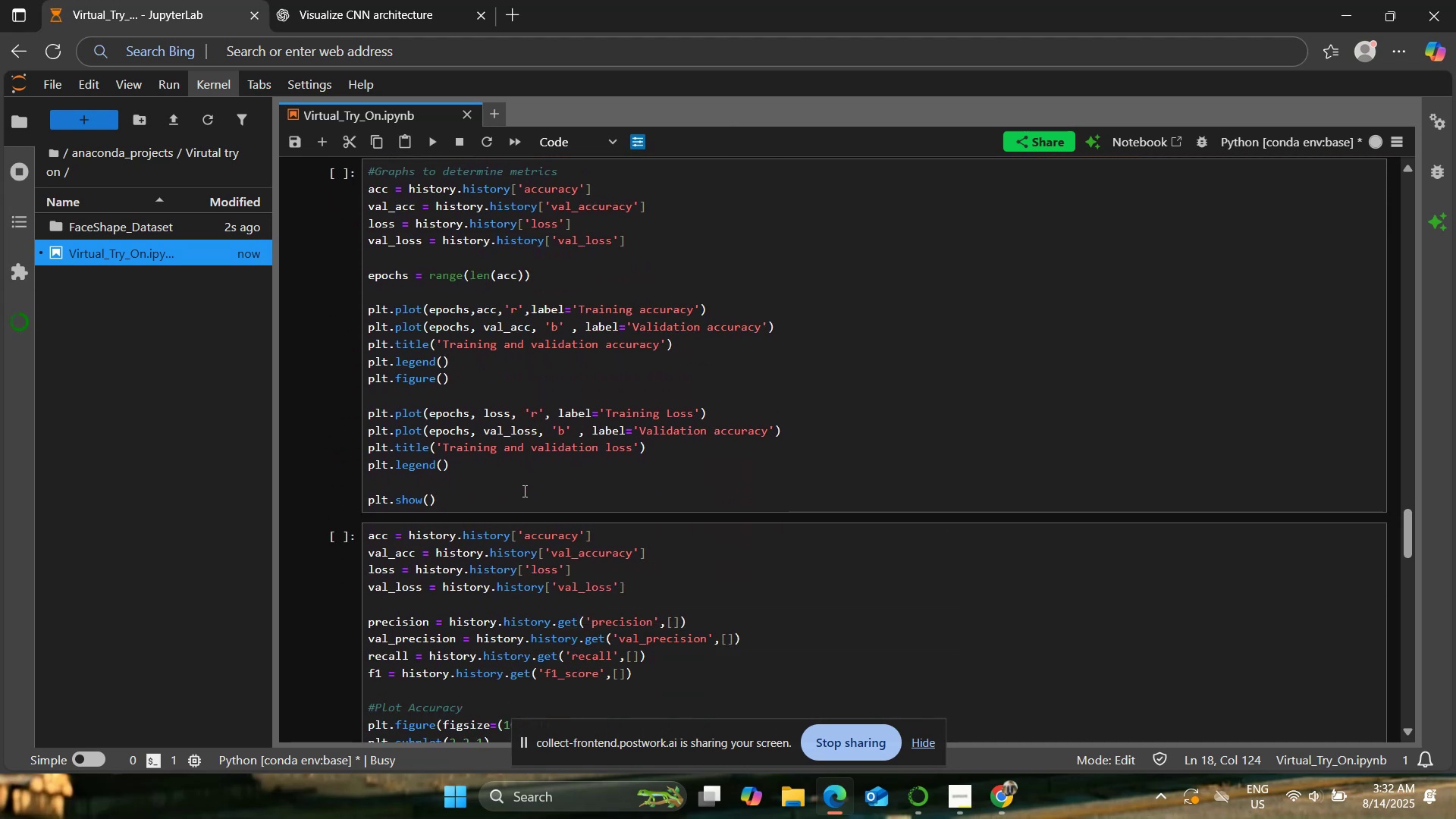 
scroll: coordinate [523, 491], scroll_direction: up, amount: 3.0
 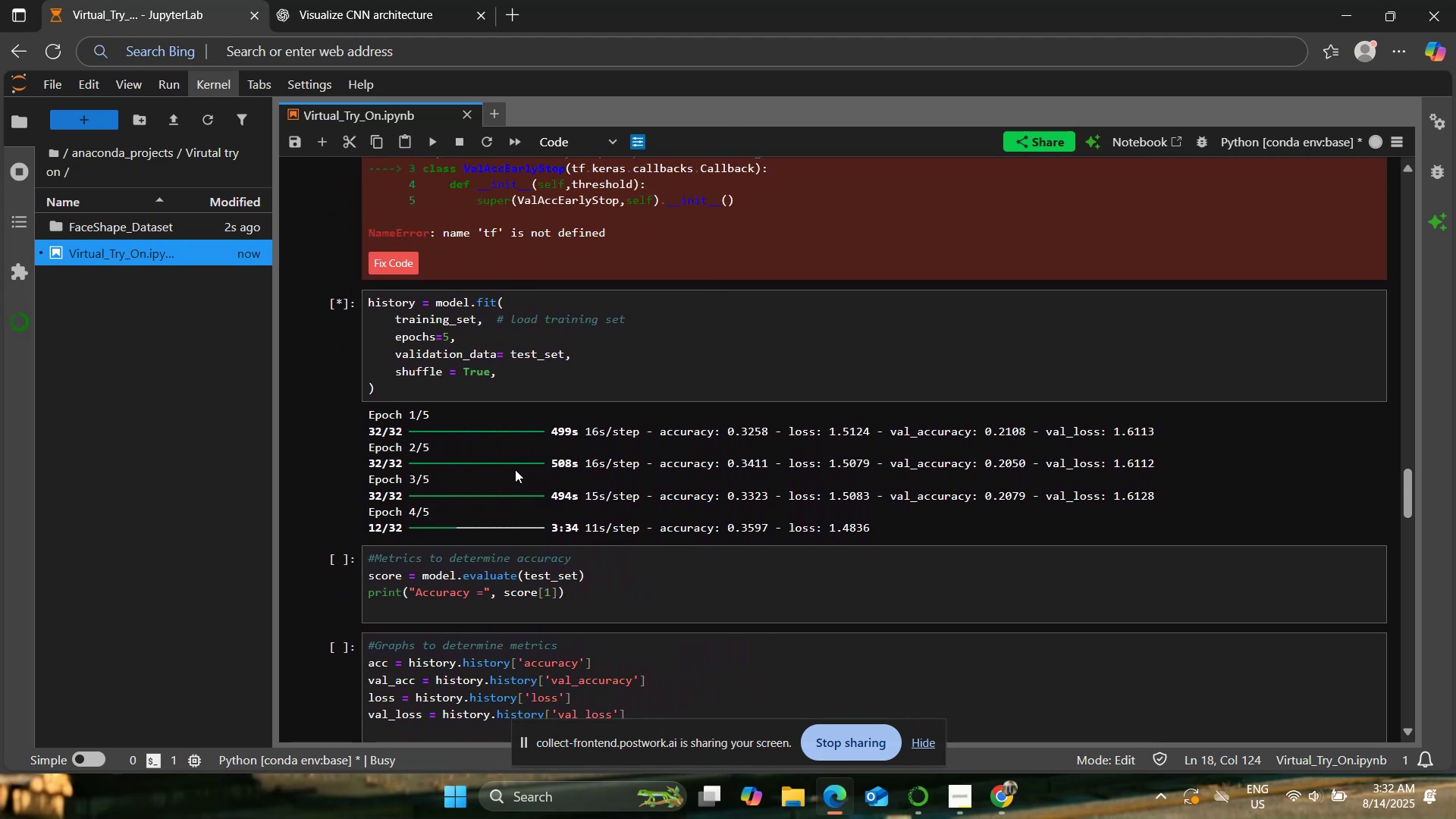 
left_click([349, 0])
 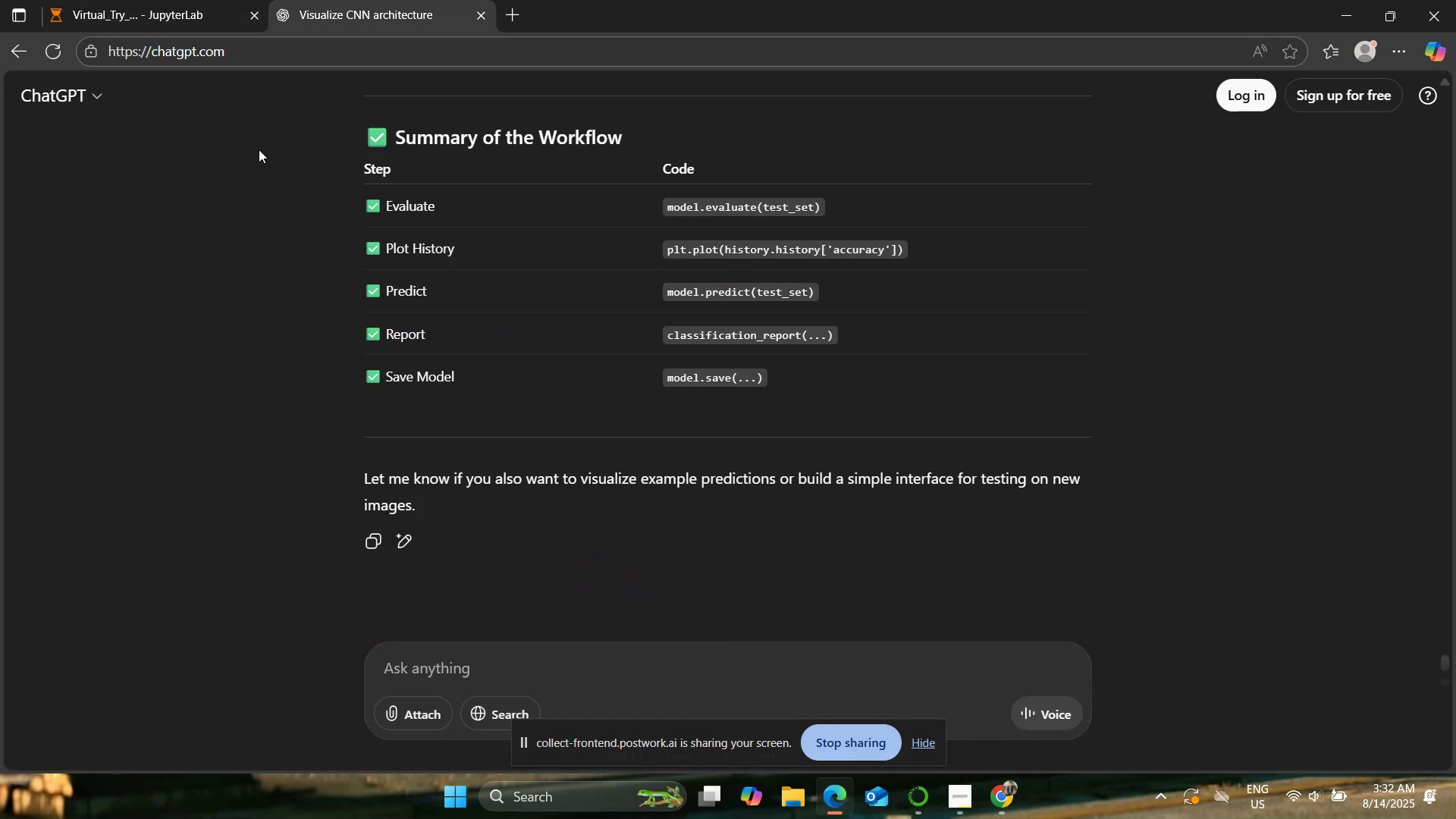 
scroll: coordinate [253, 191], scroll_direction: up, amount: 4.0
 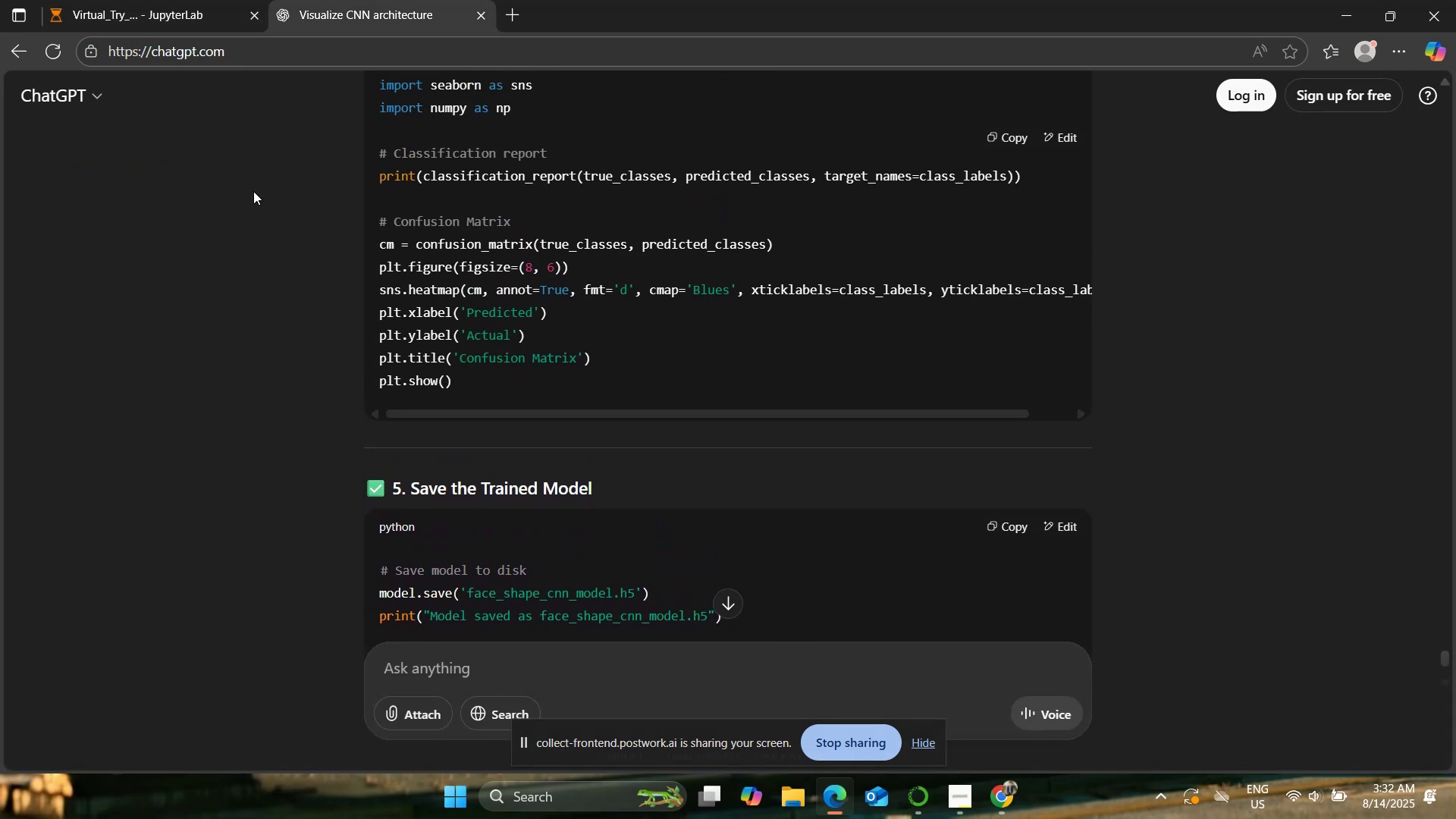 
scroll: coordinate [254, 191], scroll_direction: down, amount: 2.0
 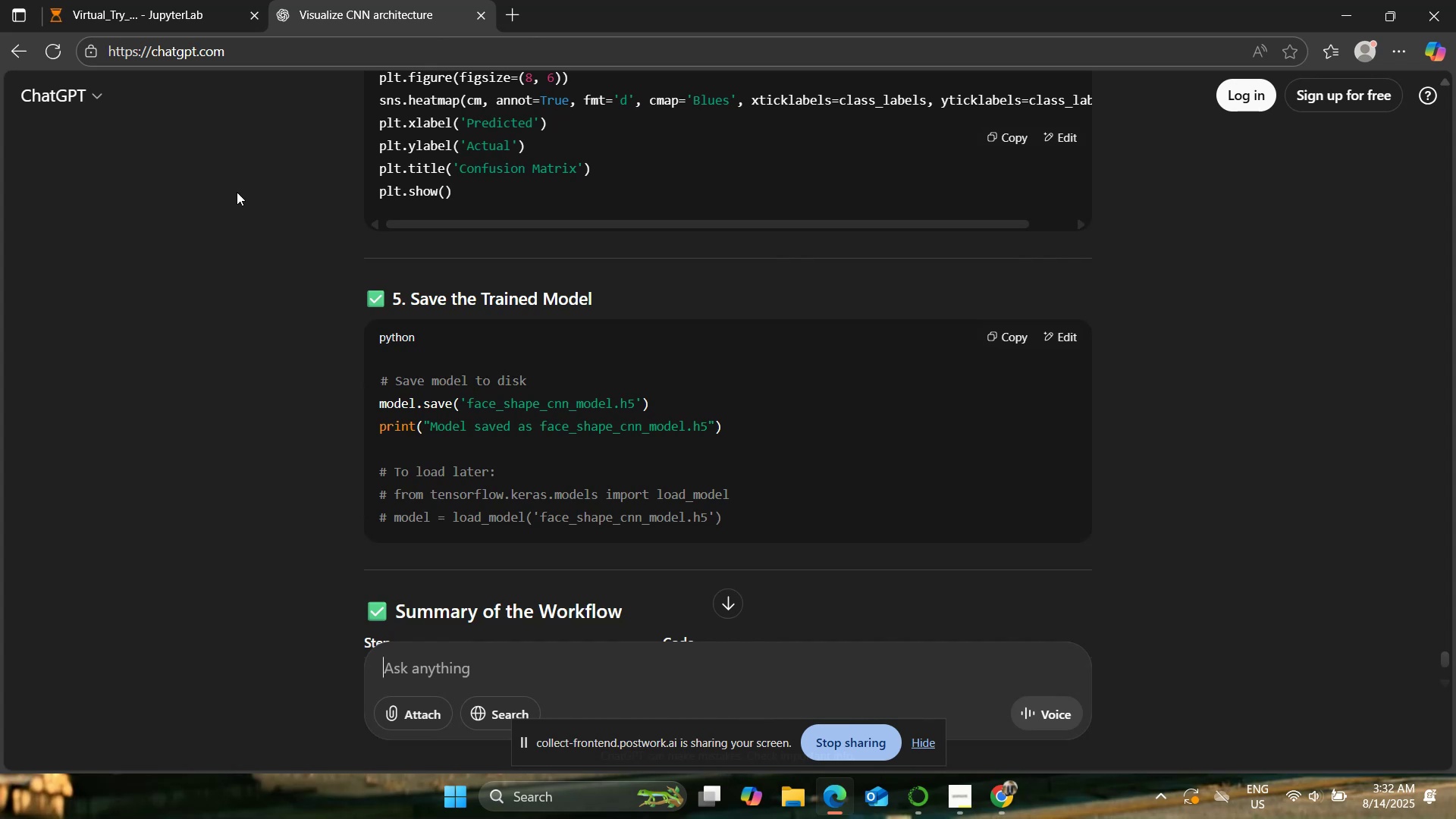 
left_click([172, 0])
 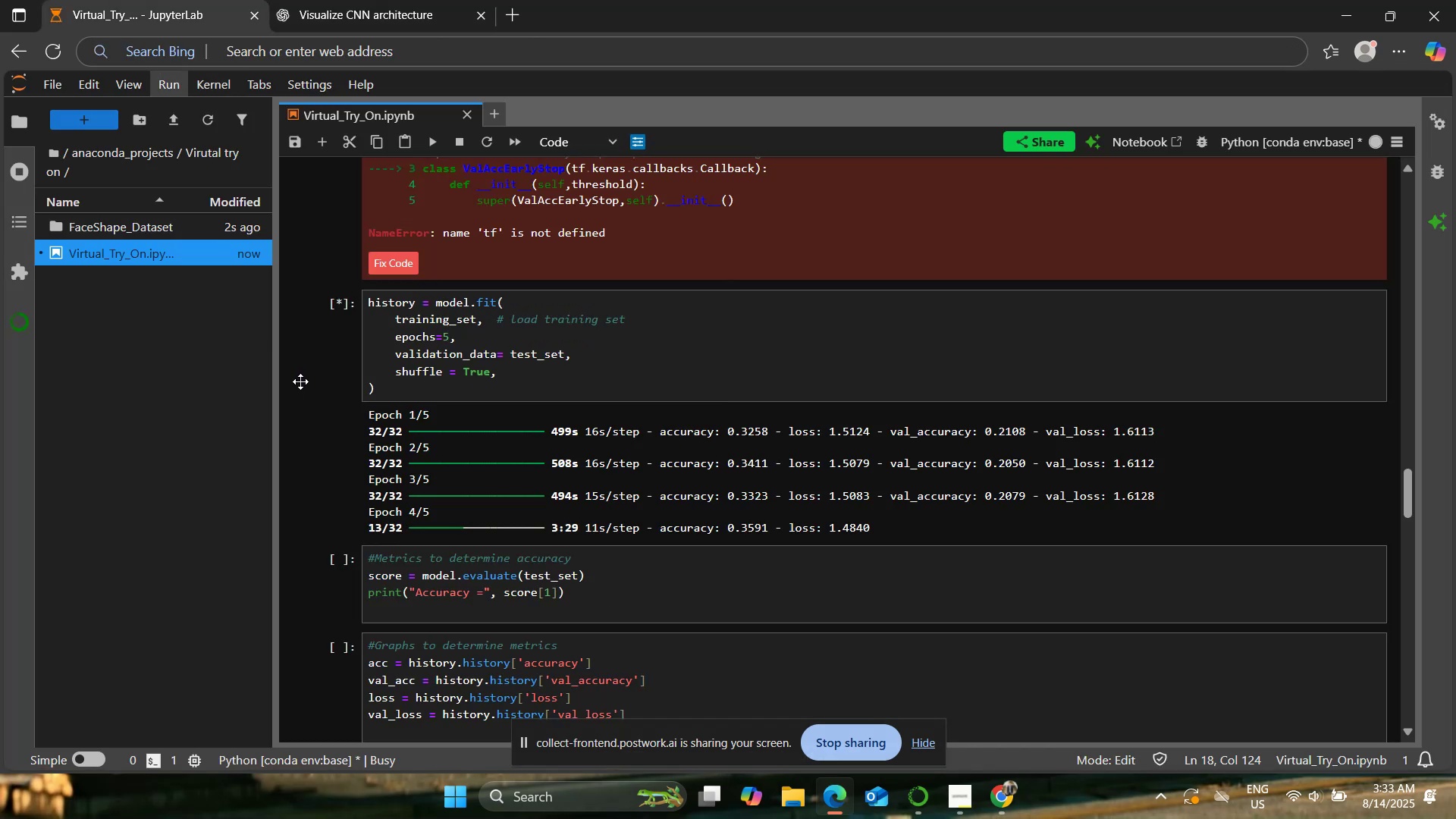 
wait(12.85)
 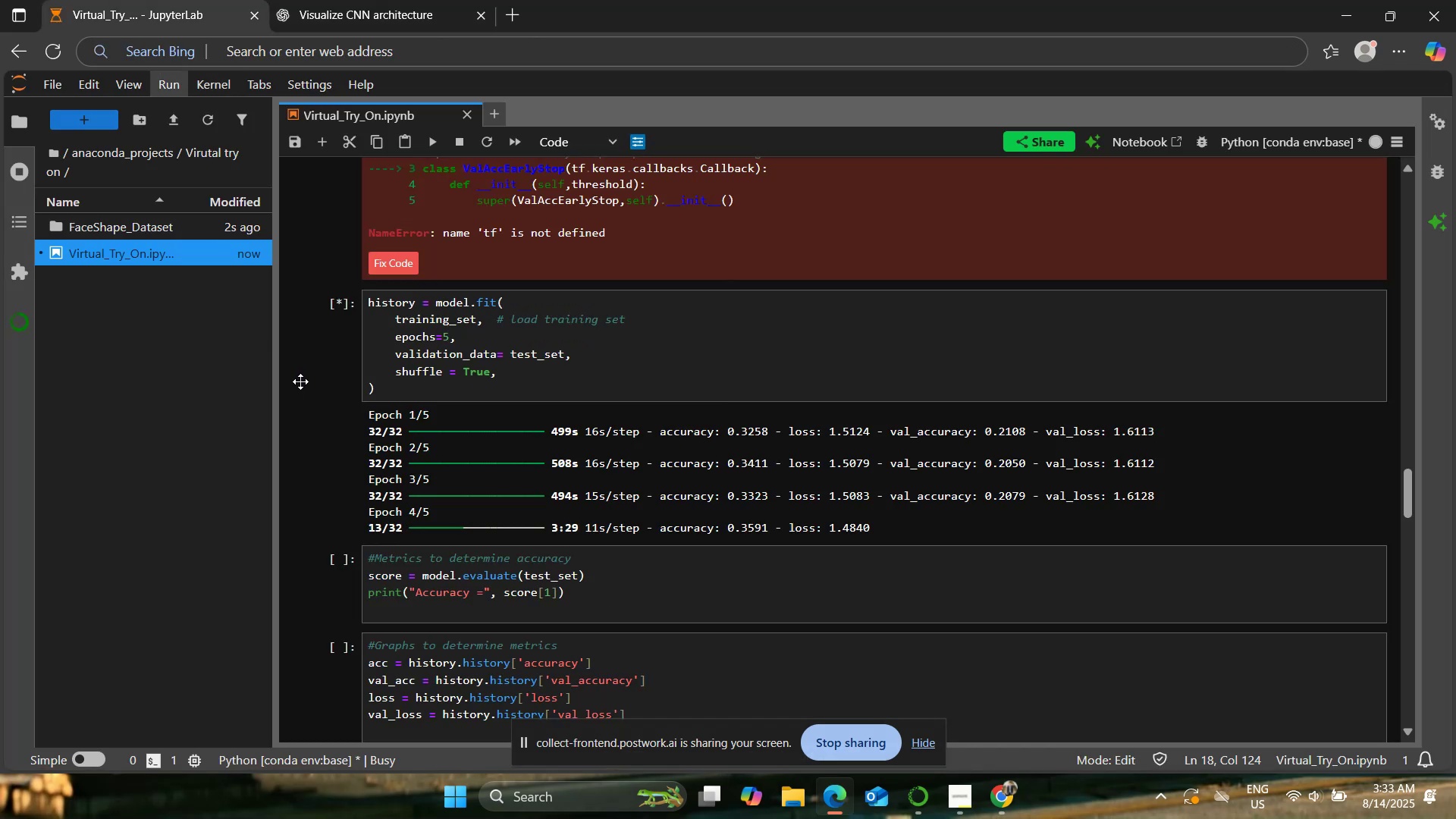 
left_click([356, 0])
 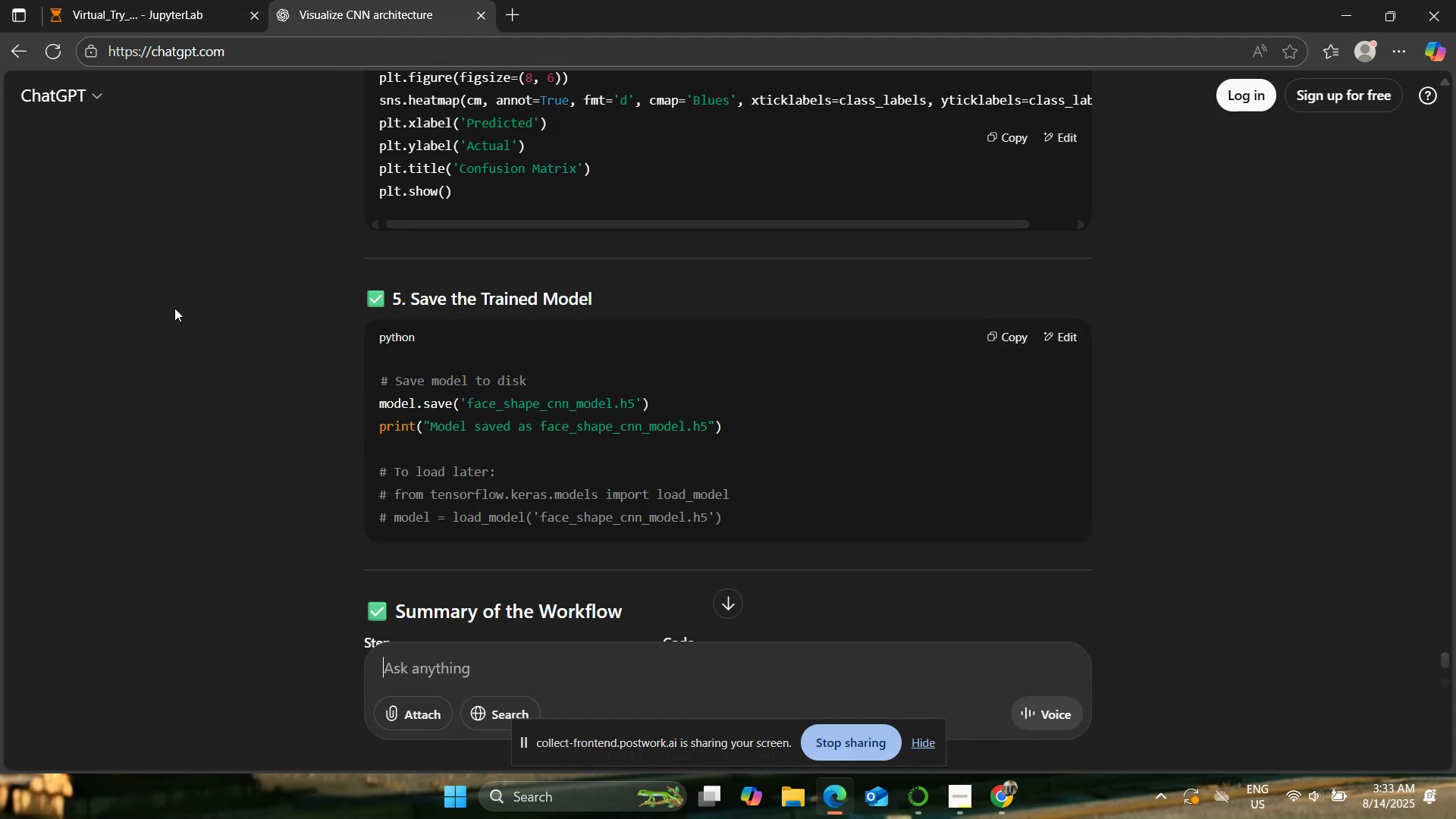 
scroll: coordinate [174, 308], scroll_direction: down, amount: 3.0
 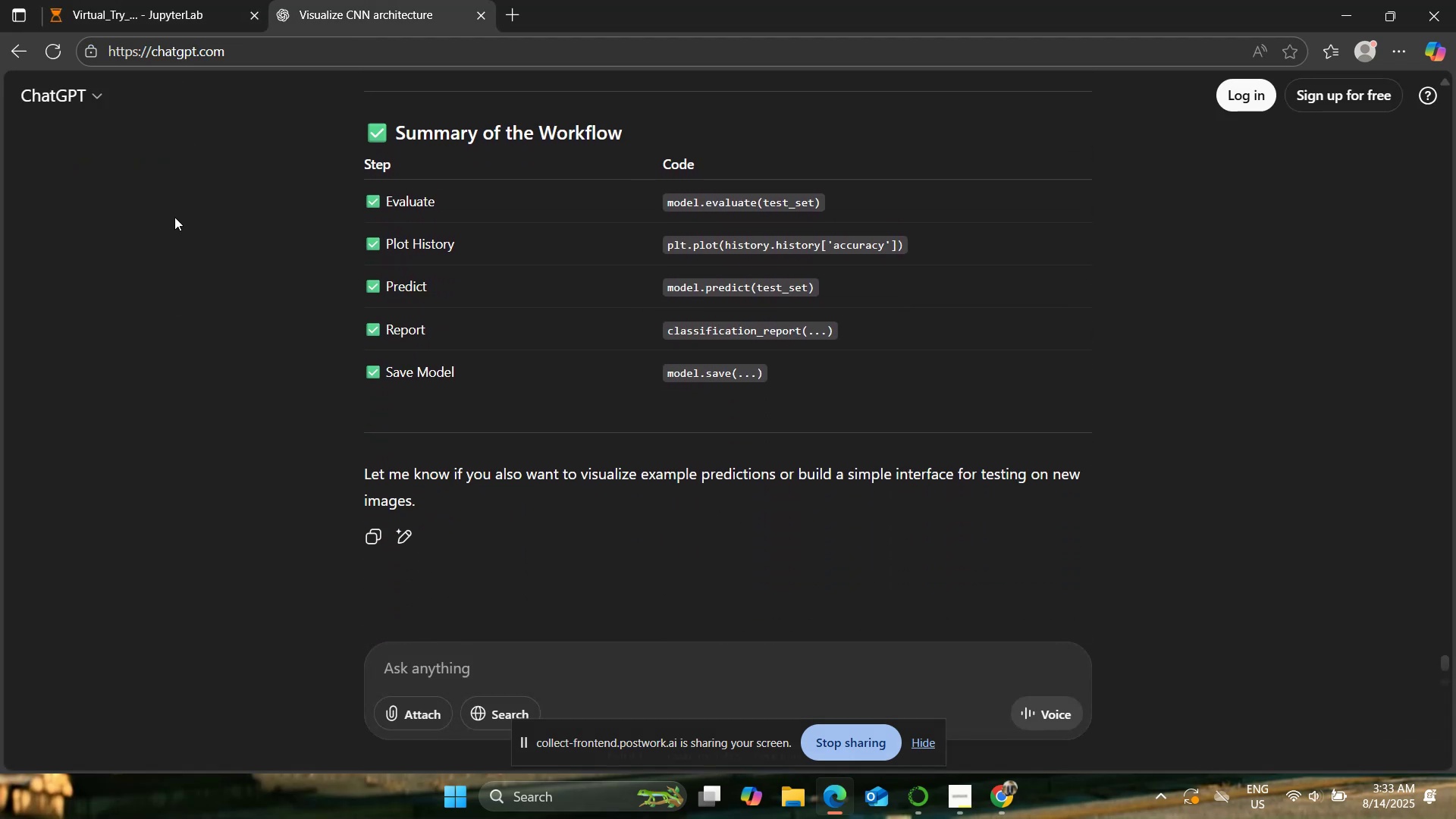 
left_click([174, 0])
 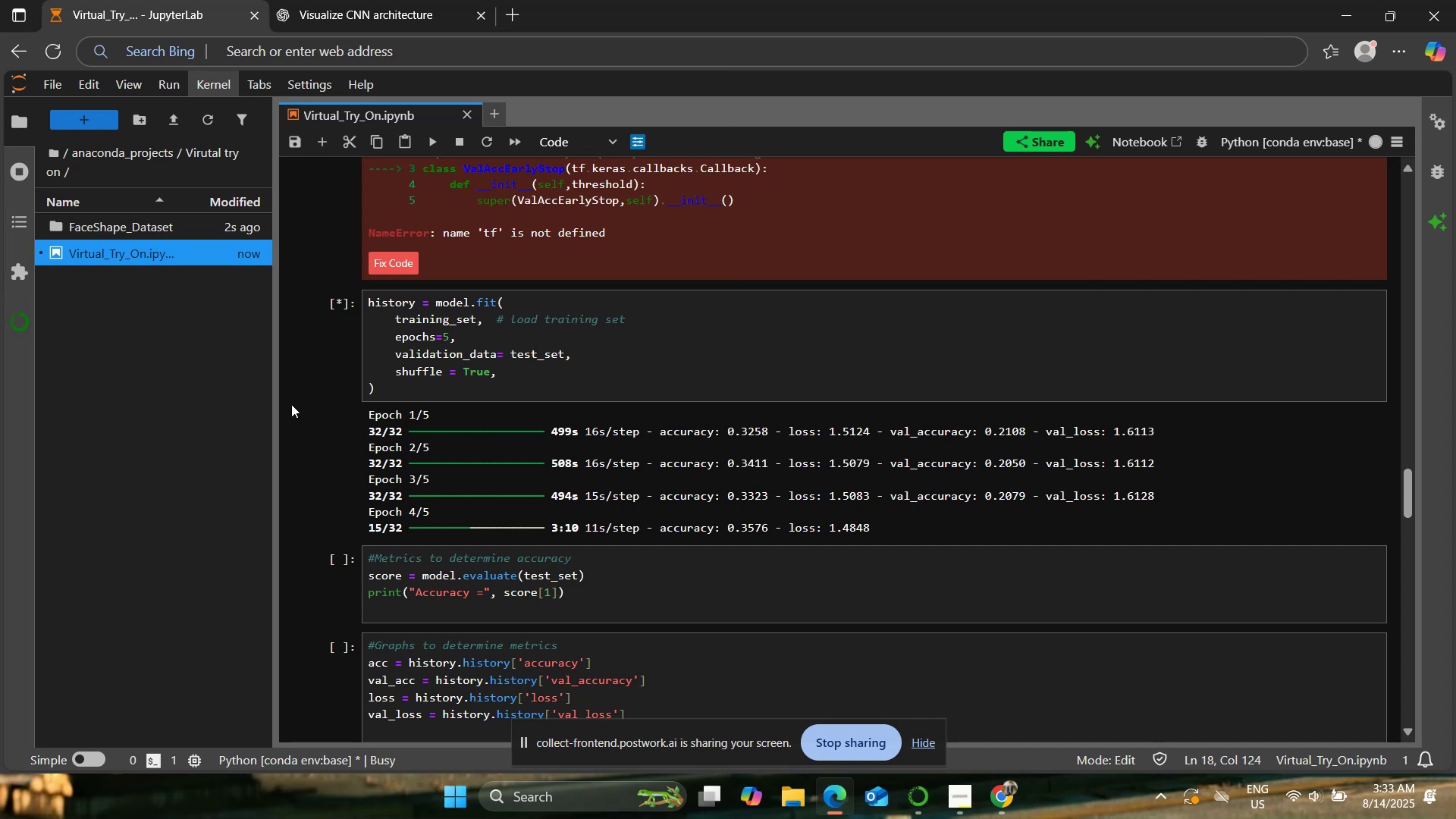 
wait(13.4)
 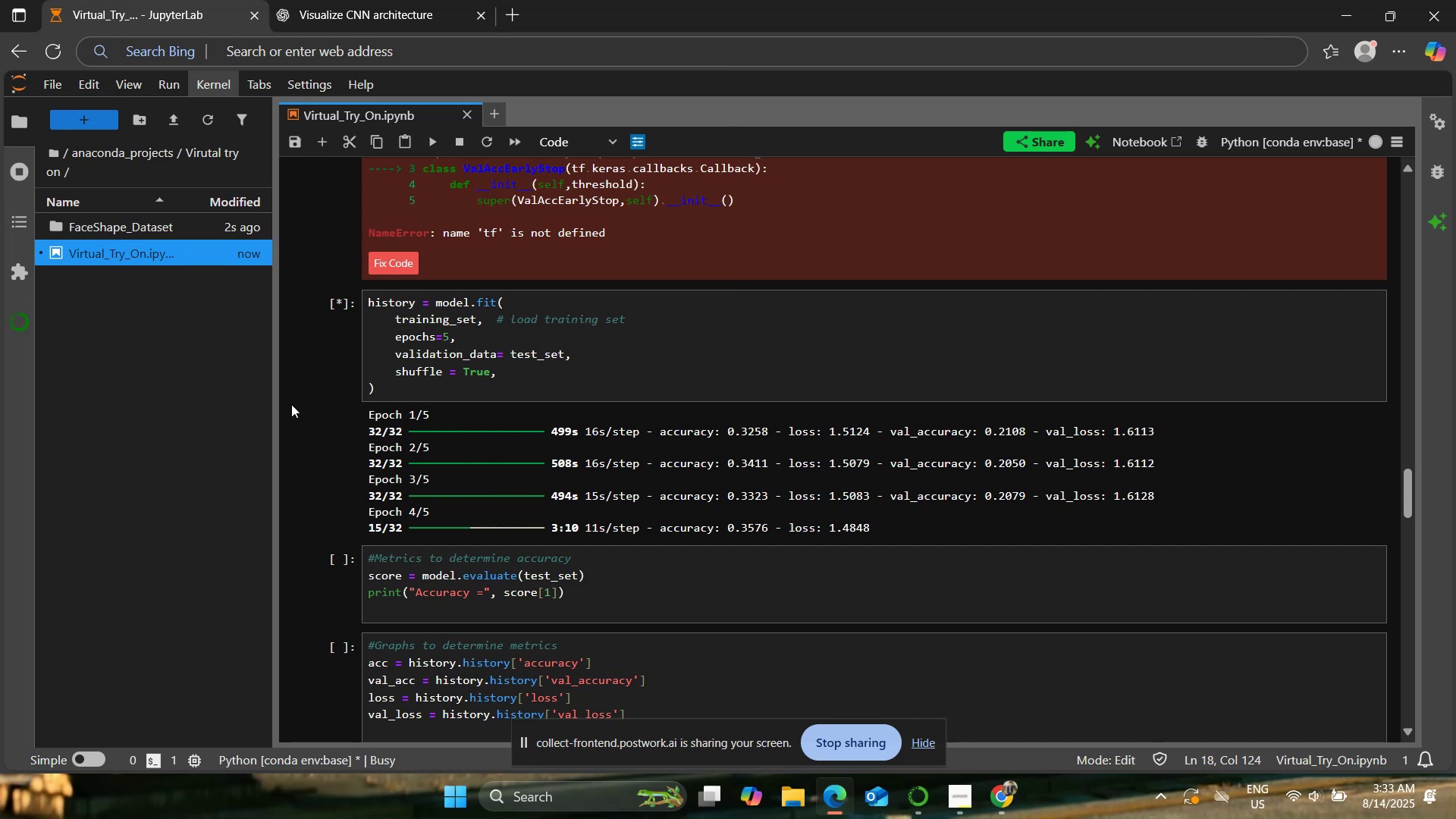 
mouse_move([984, 783])
 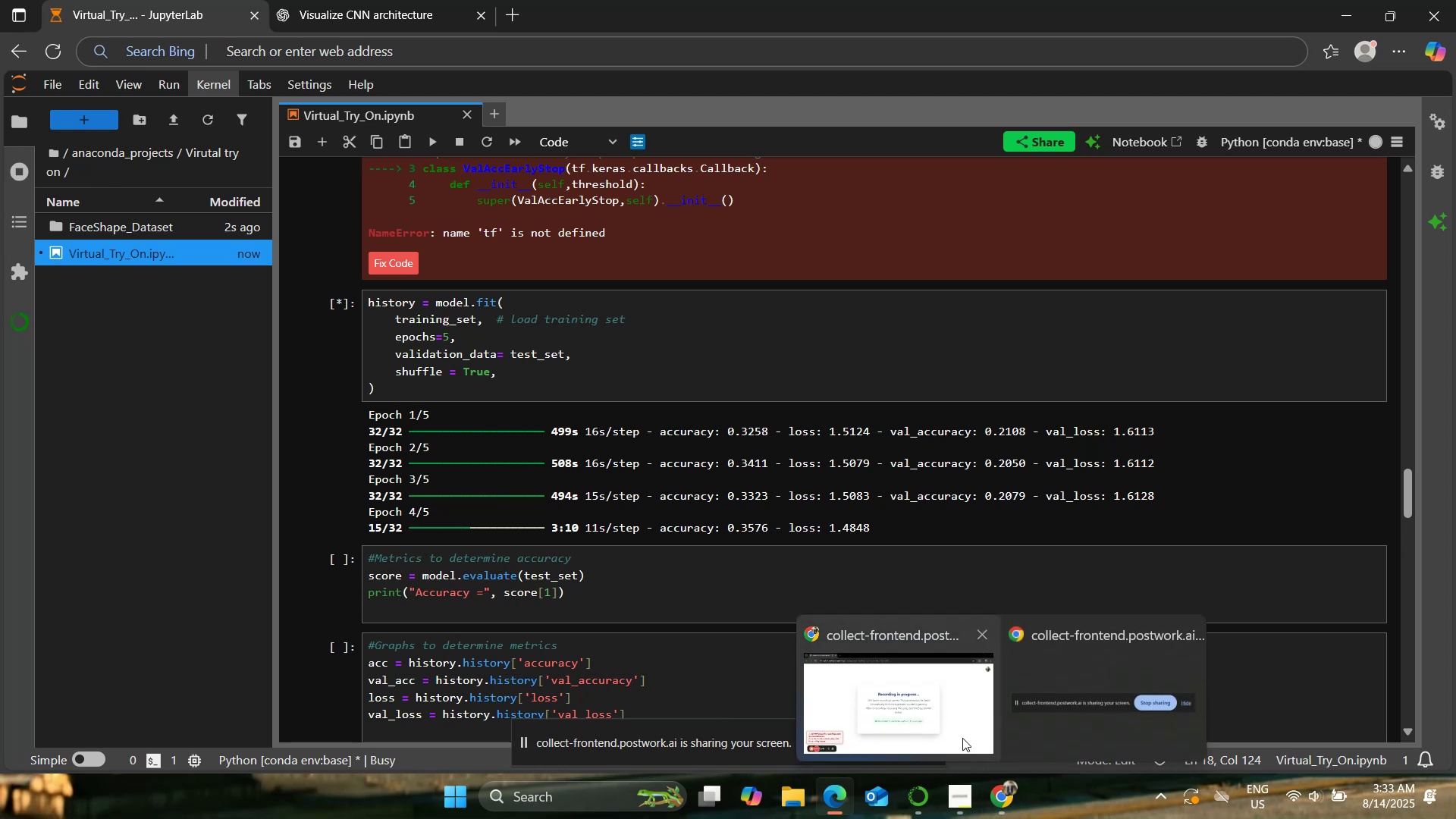 
left_click([962, 738])
 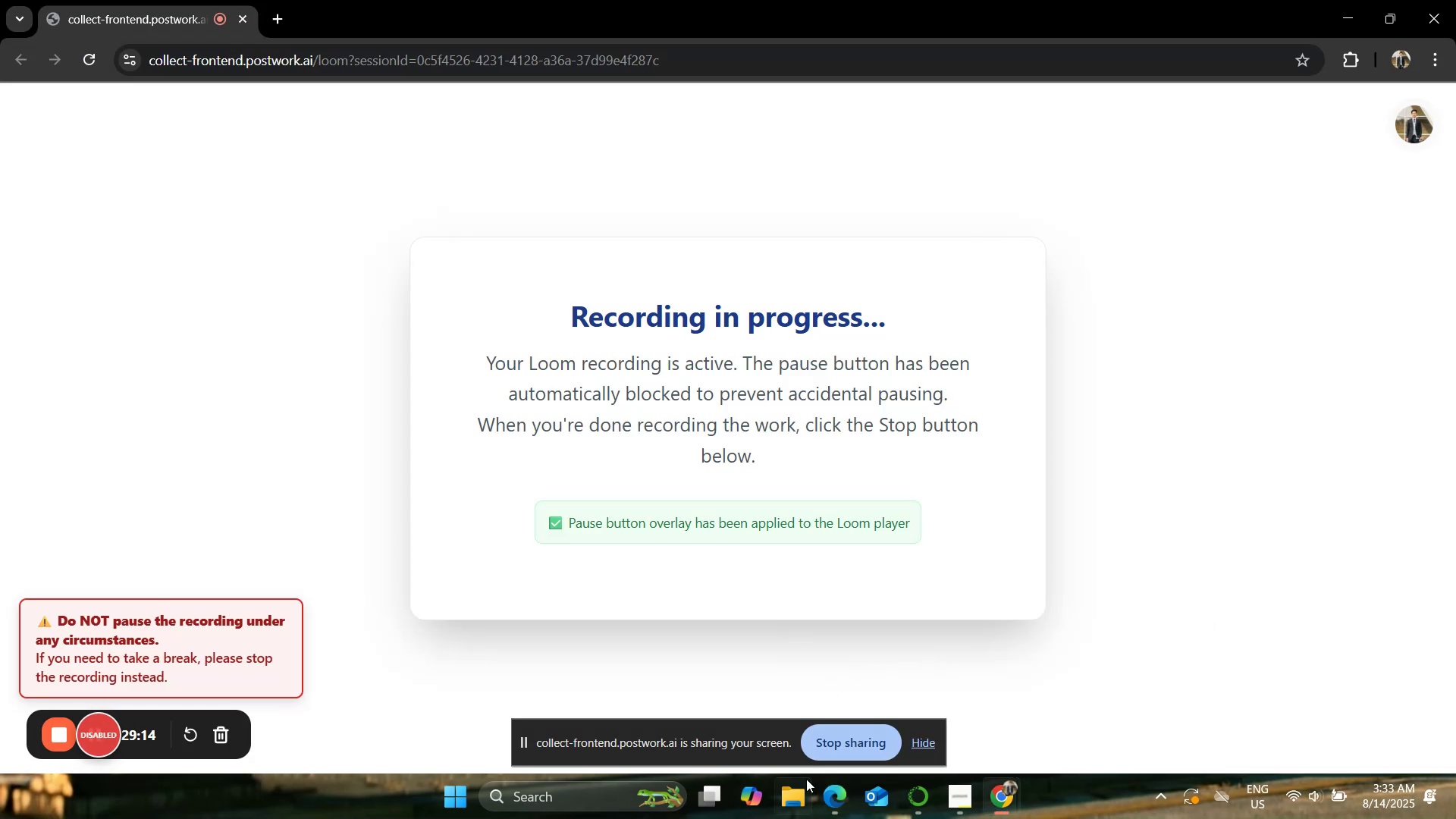 
left_click([821, 804])
 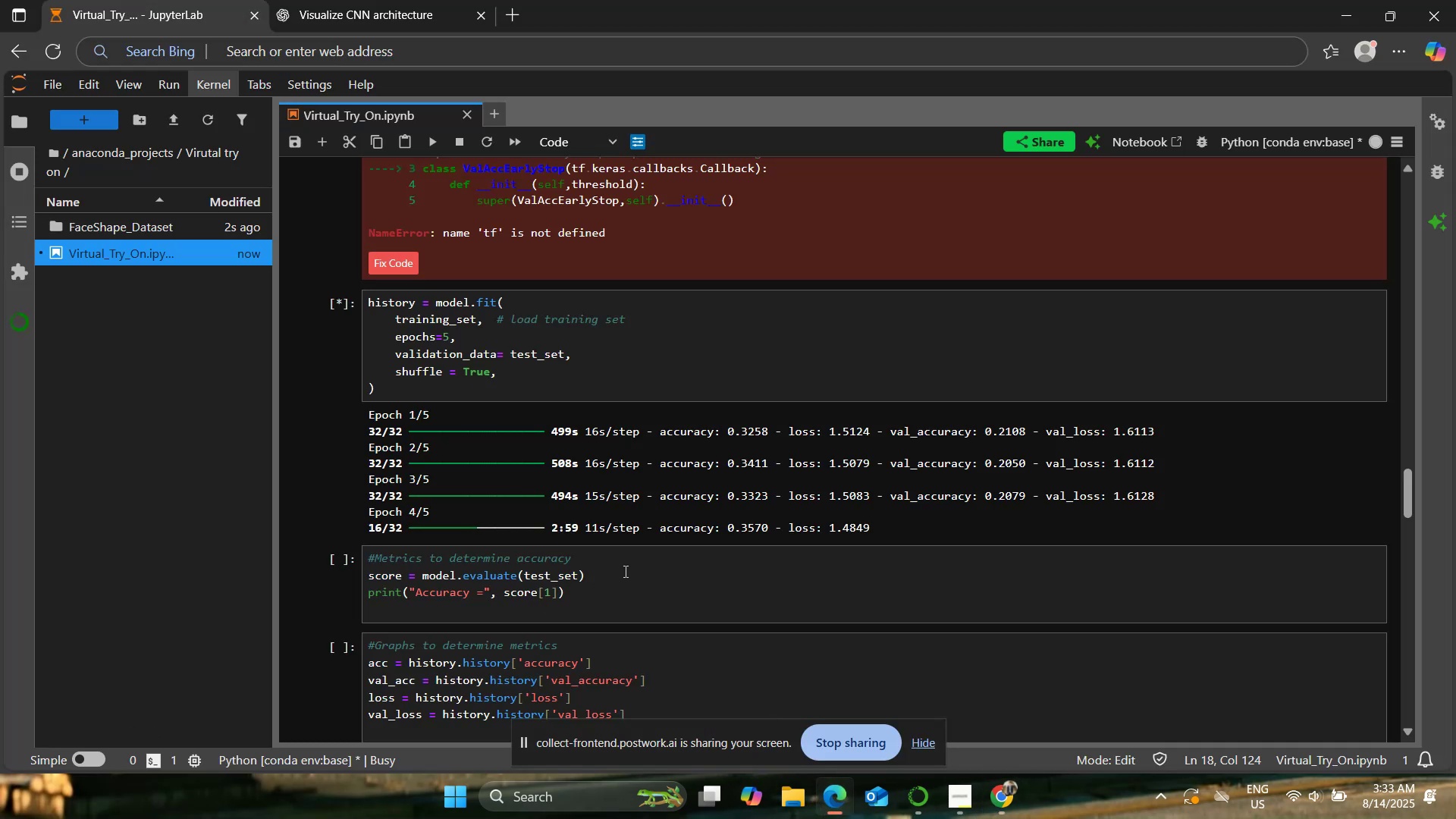 
scroll: coordinate [624, 570], scroll_direction: up, amount: 1.0
 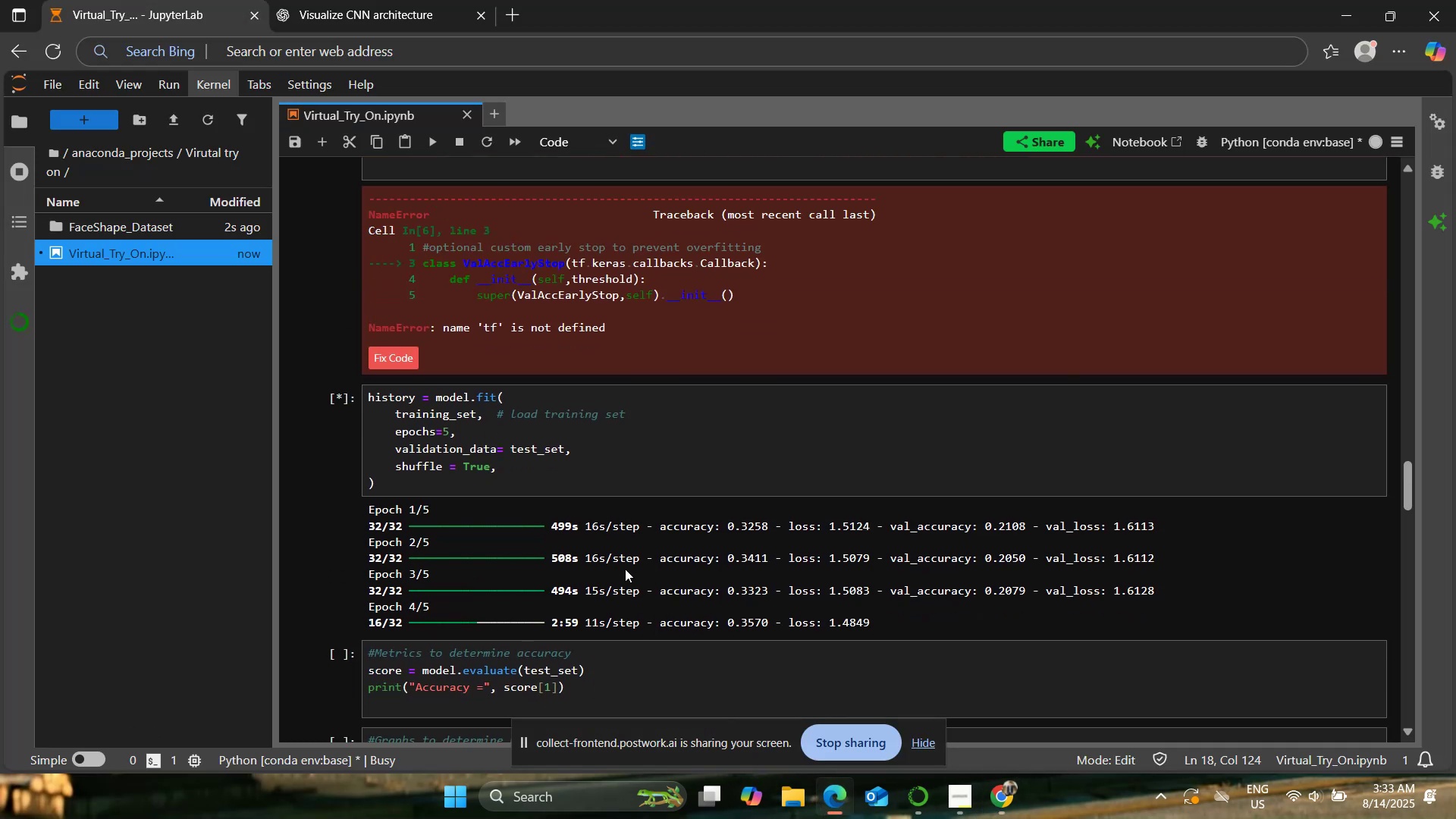 
scroll: coordinate [625, 569], scroll_direction: down, amount: 1.0
 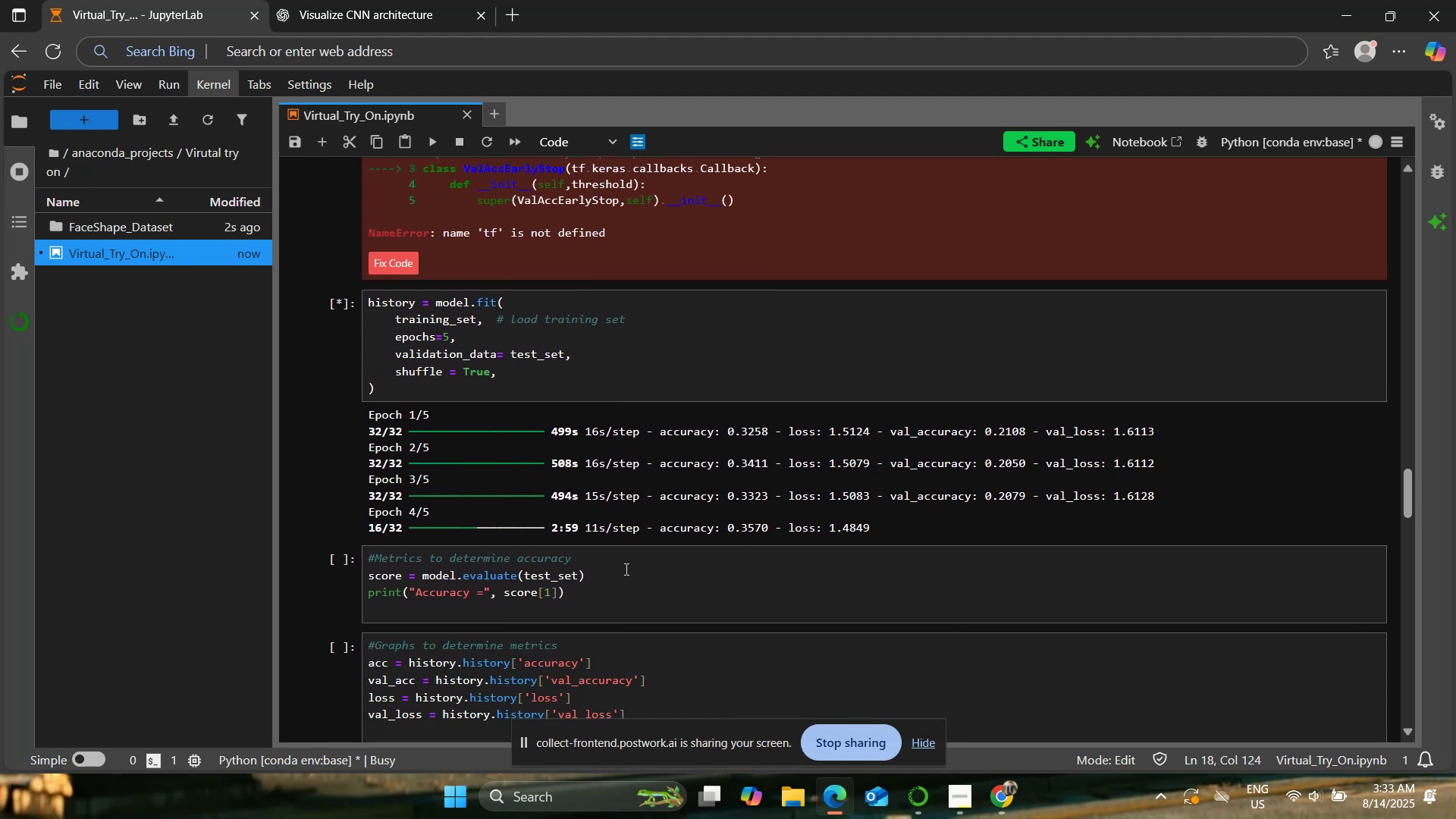 
wait(6.69)
 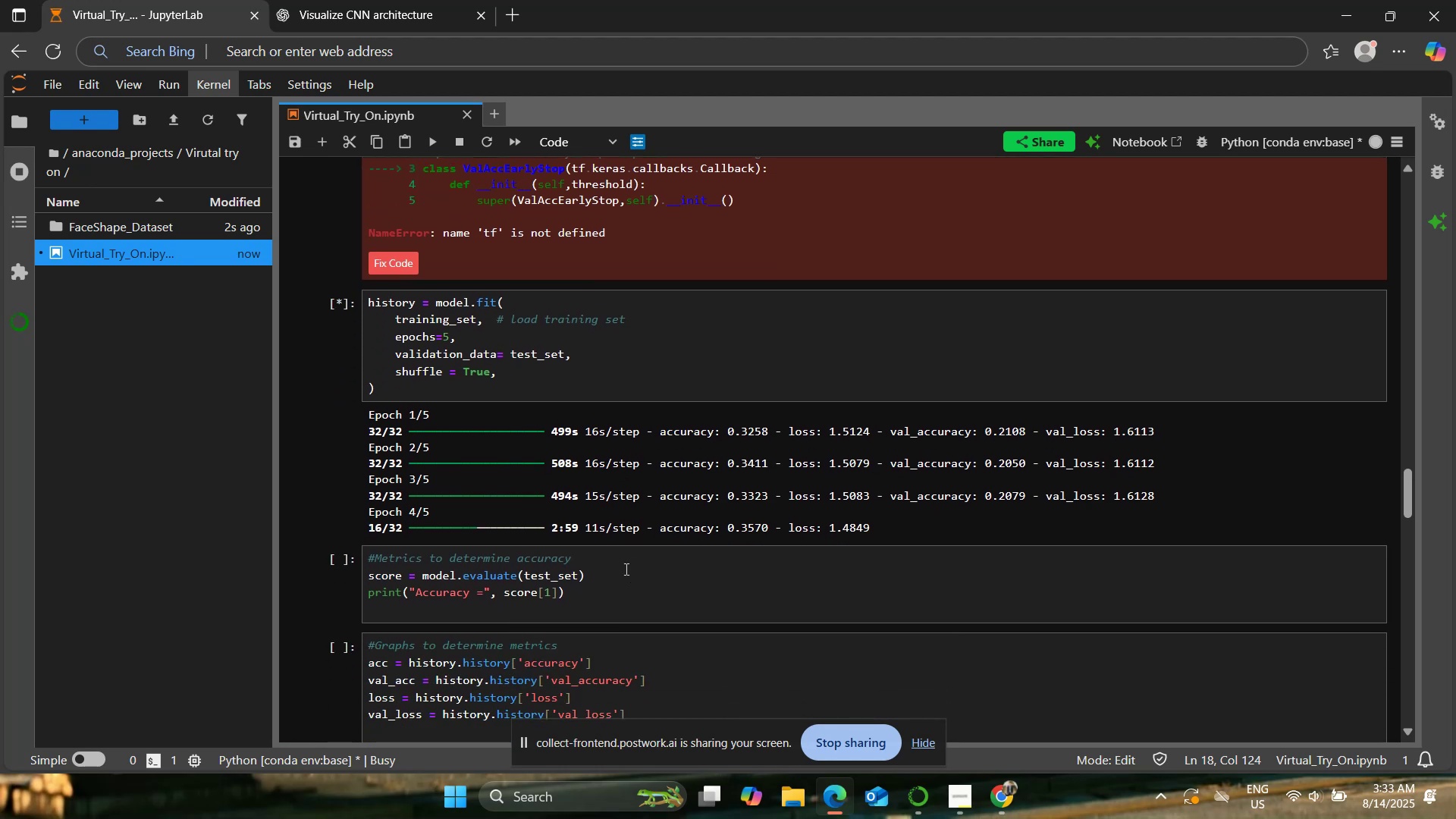 
scroll: coordinate [625, 569], scroll_direction: up, amount: 1.0
 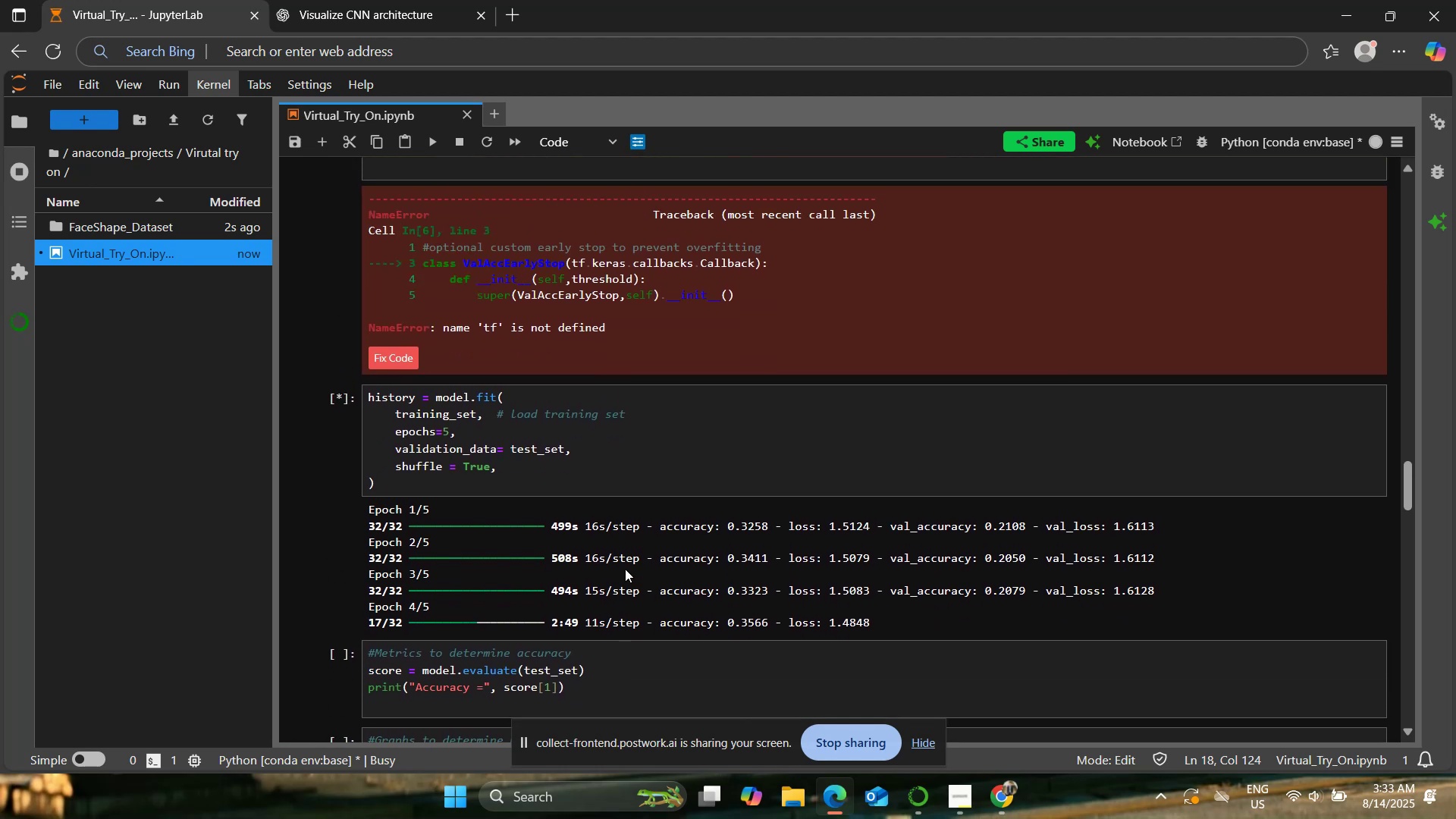 
scroll: coordinate [625, 569], scroll_direction: down, amount: 1.0
 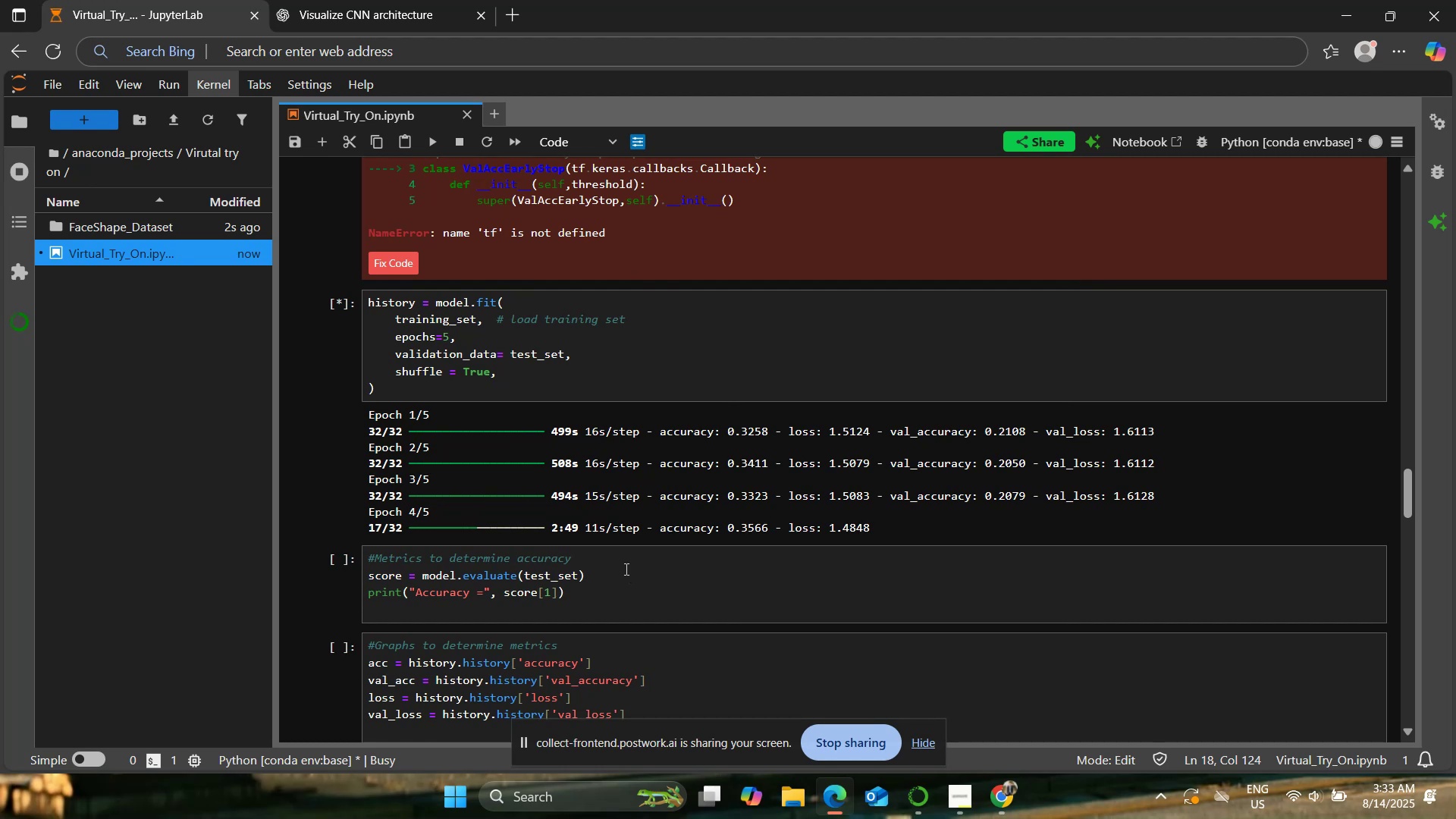 
wait(8.23)
 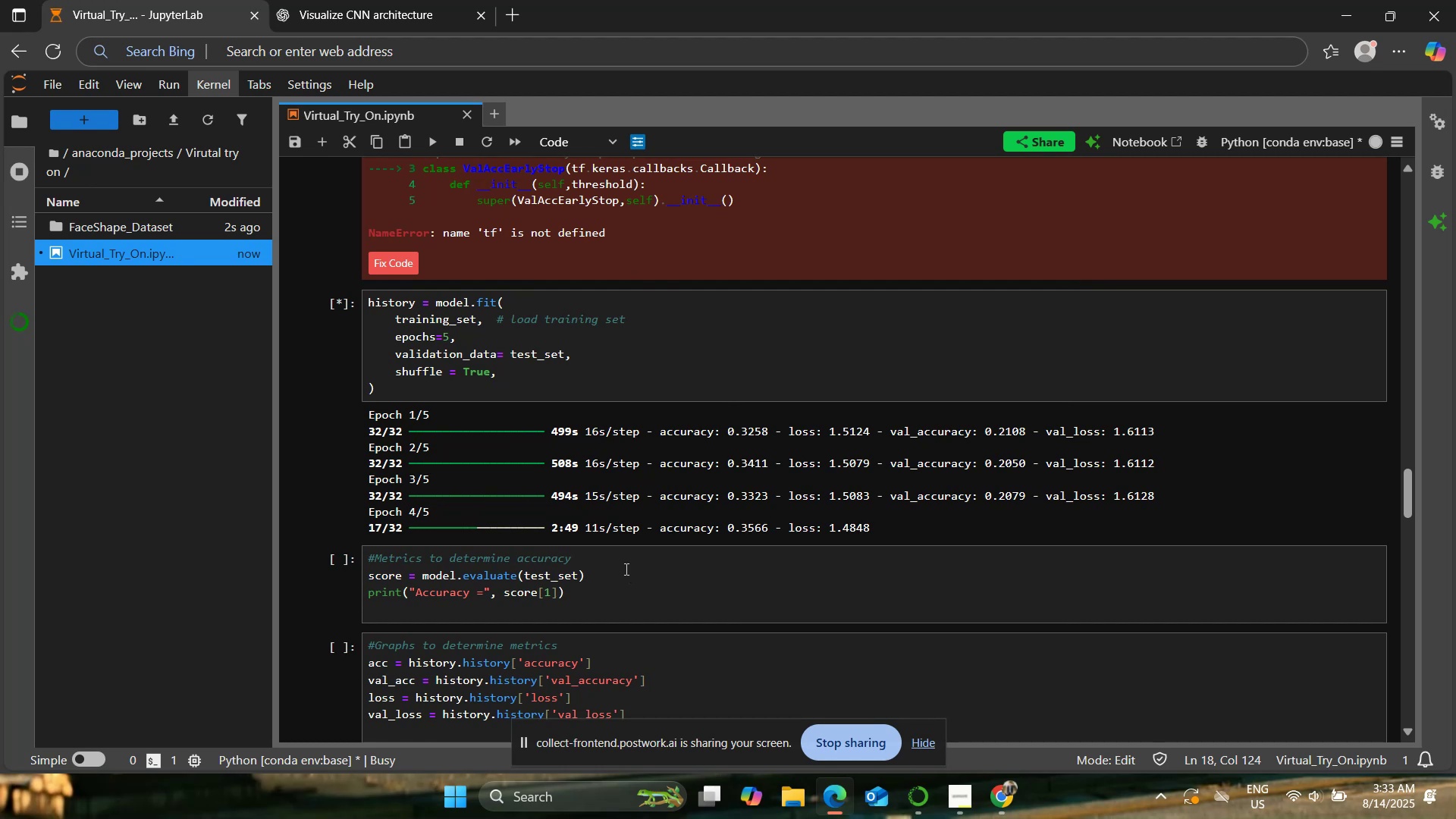 
scroll: coordinate [625, 569], scroll_direction: down, amount: 6.0
 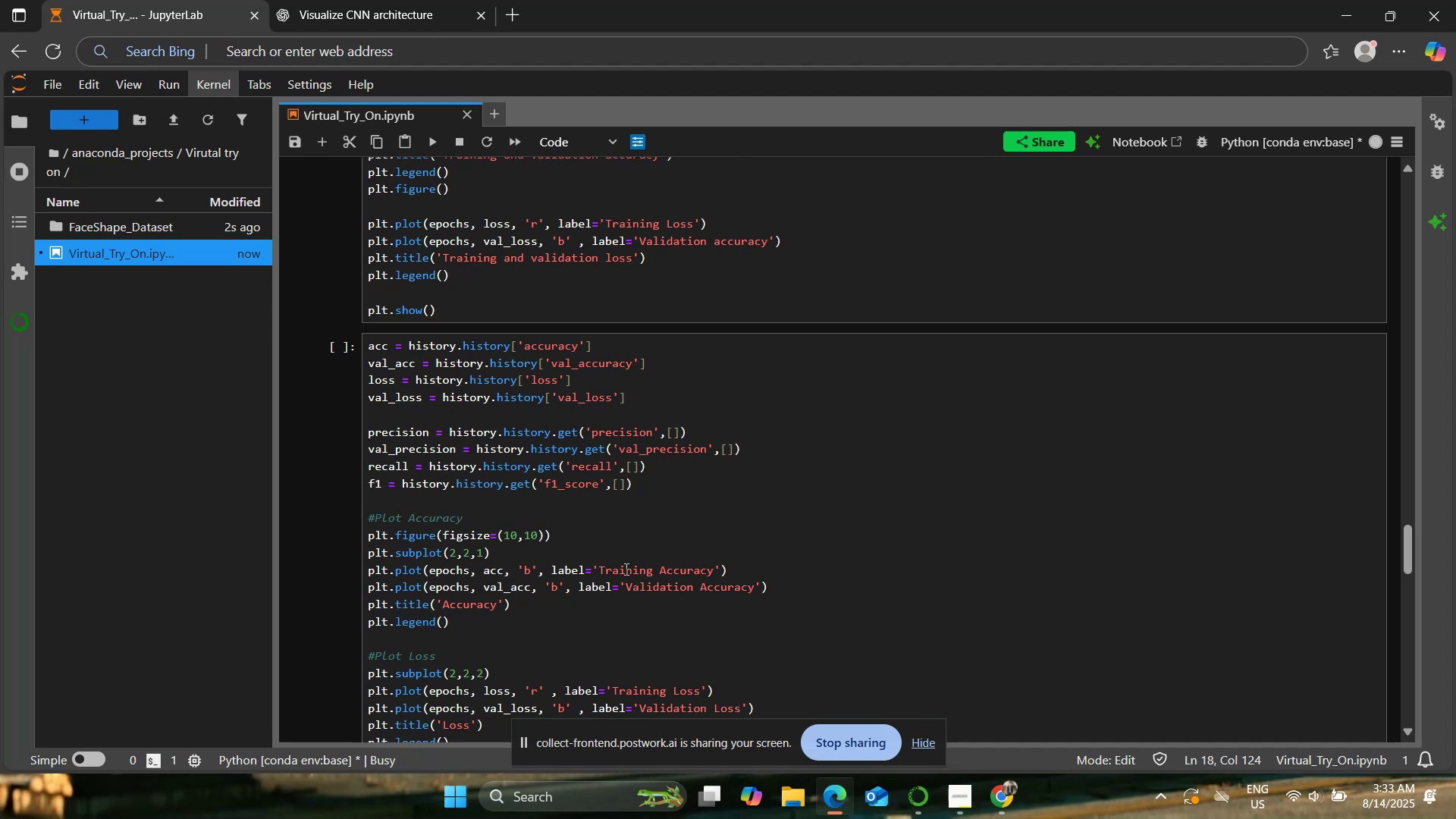 
scroll: coordinate [625, 569], scroll_direction: up, amount: 2.0
 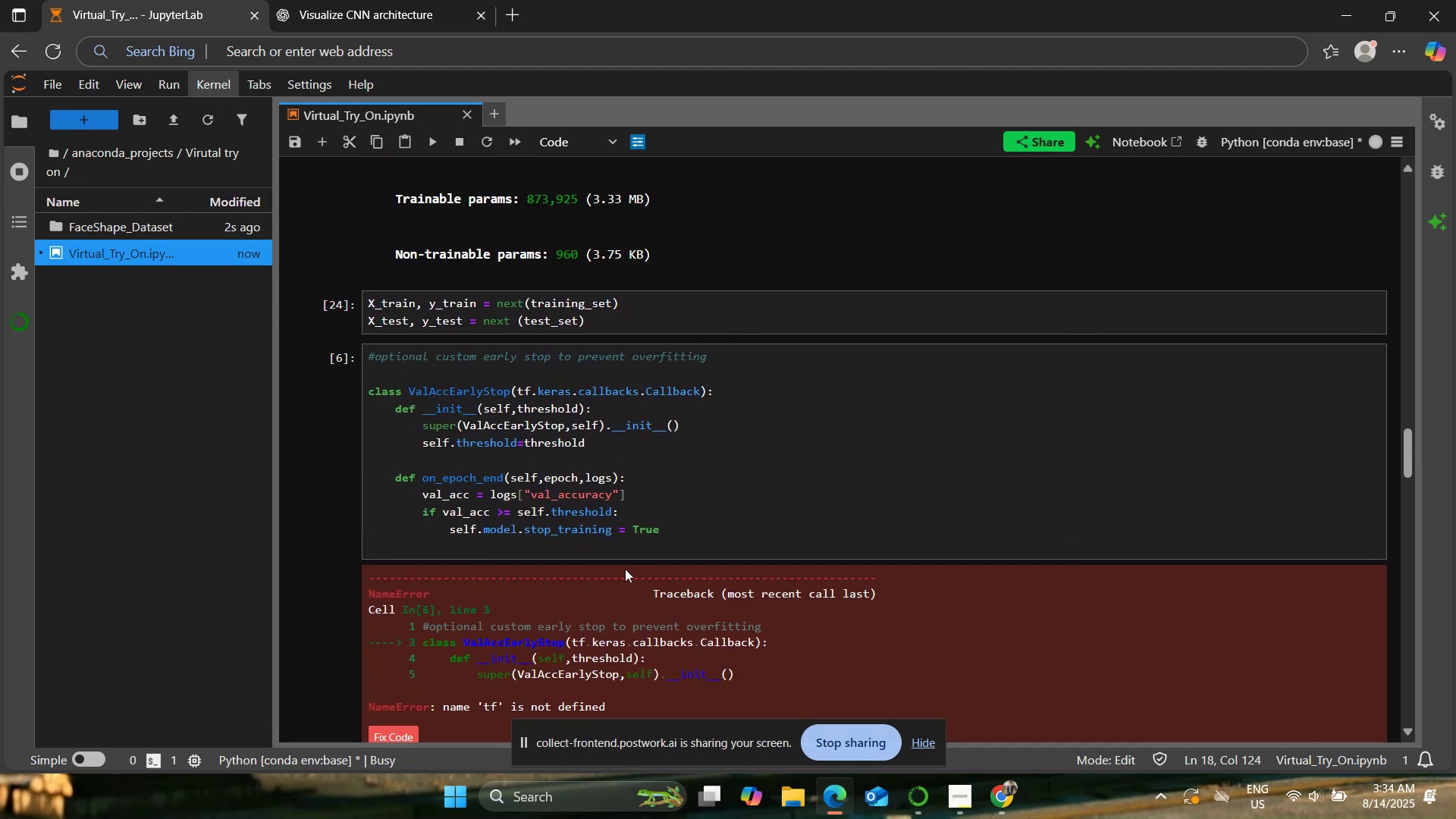 
scroll: coordinate [625, 569], scroll_direction: down, amount: 1.0
 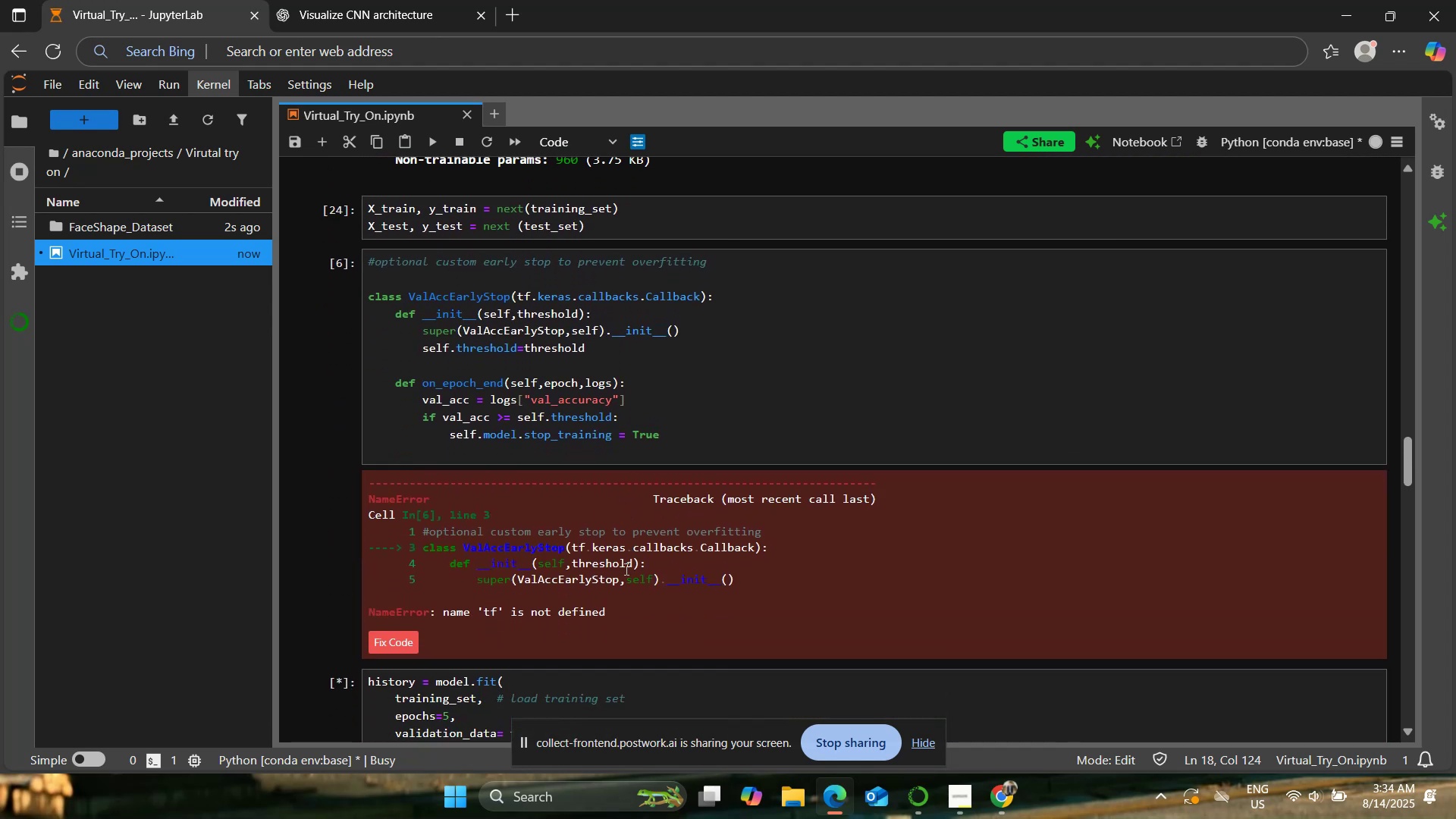 
scroll: coordinate [625, 569], scroll_direction: up, amount: 1.0
 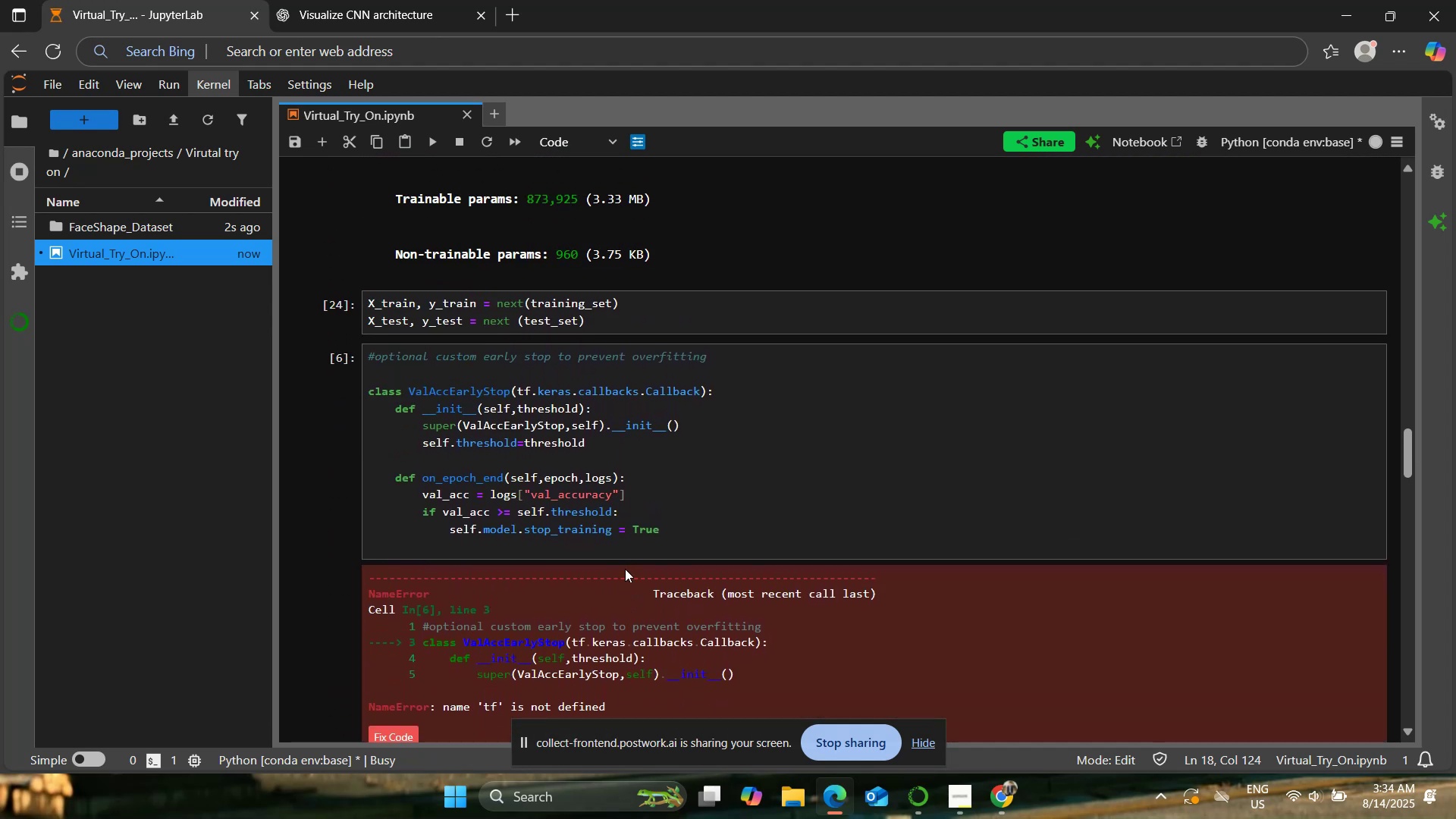 
scroll: coordinate [625, 569], scroll_direction: down, amount: 3.0
 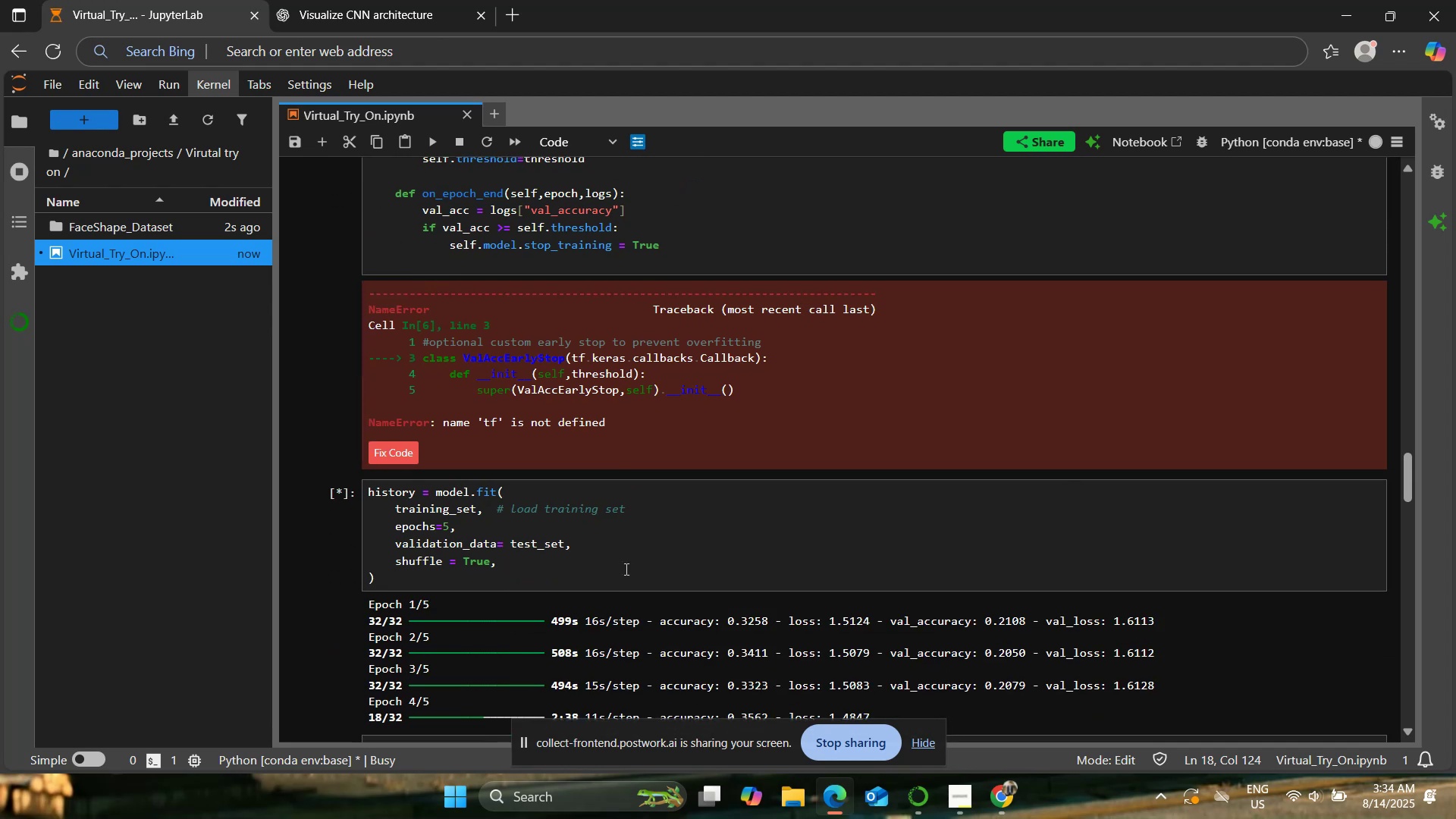 
scroll: coordinate [625, 569], scroll_direction: up, amount: 1.0
 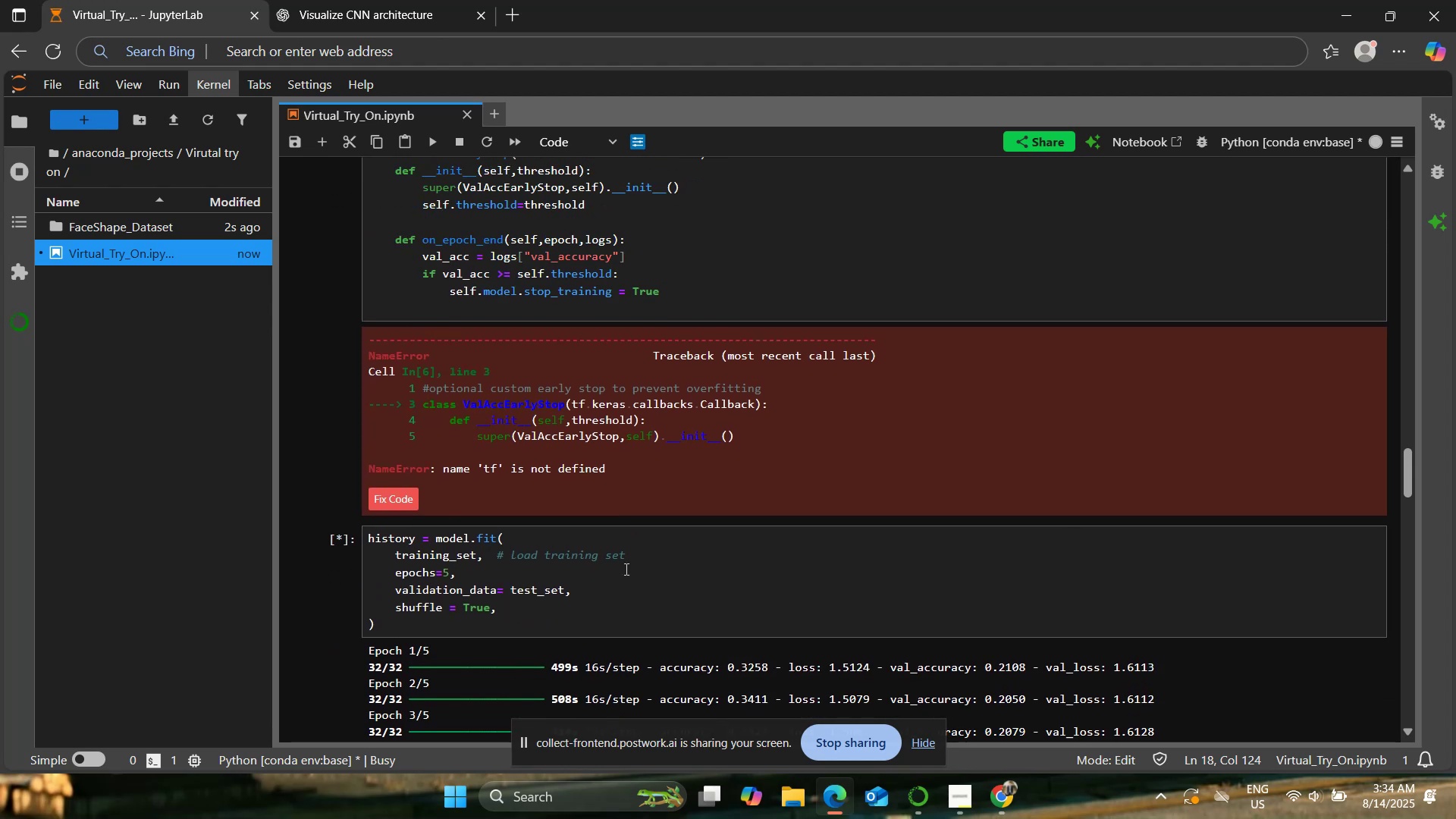 
scroll: coordinate [625, 569], scroll_direction: down, amount: 3.0
 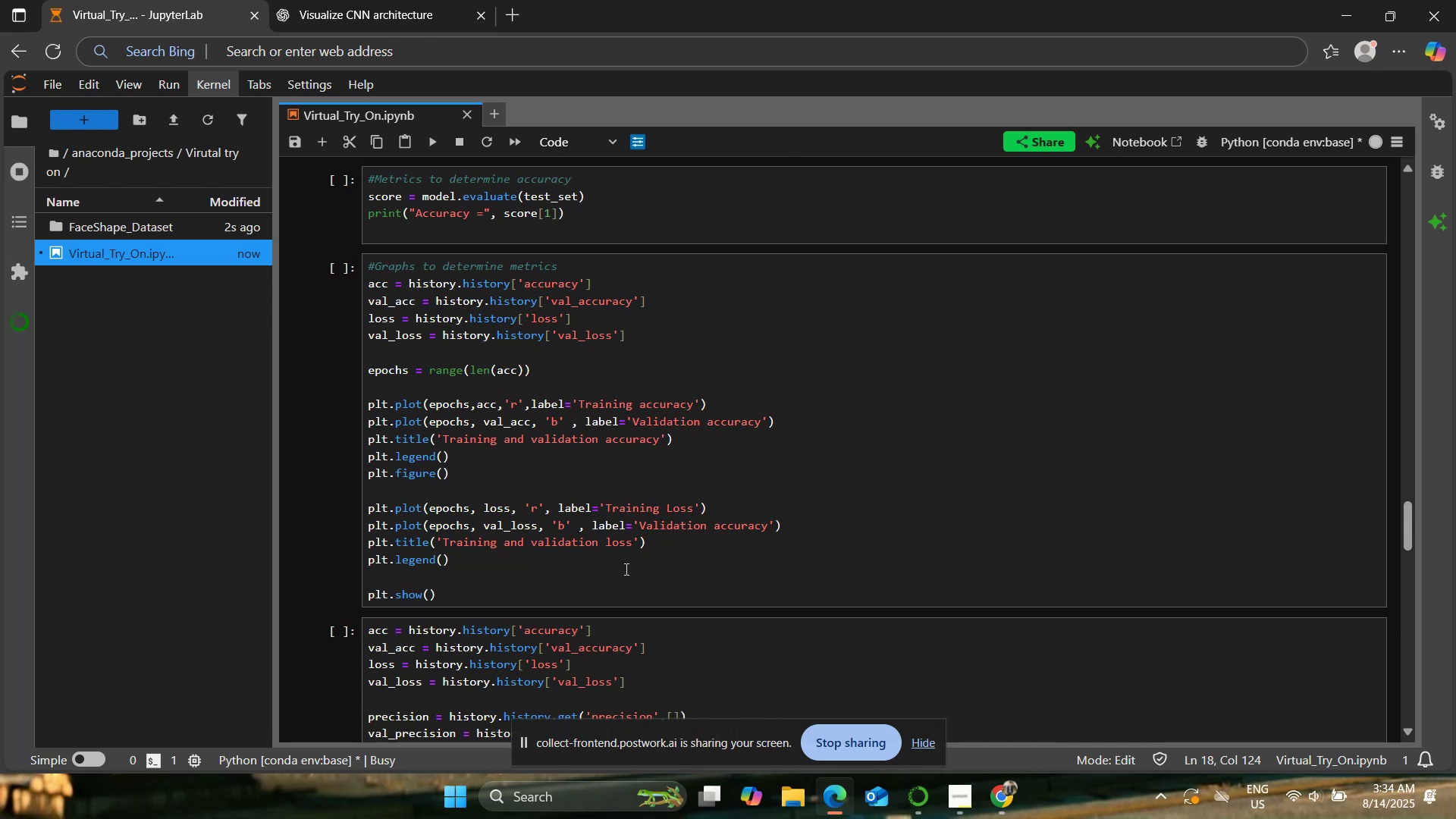 
wait(7.35)
 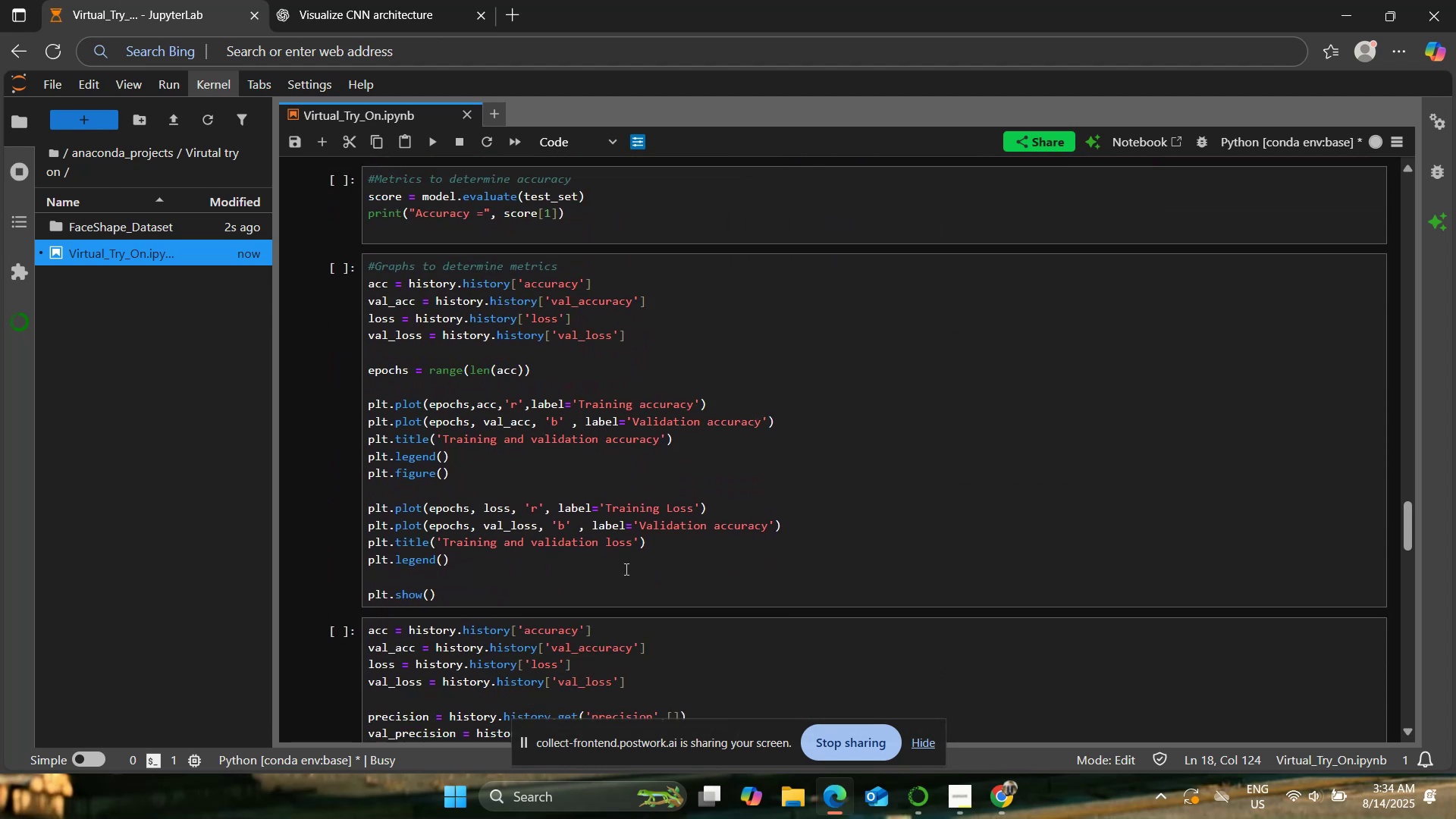 
scroll: coordinate [625, 569], scroll_direction: up, amount: 1.0
 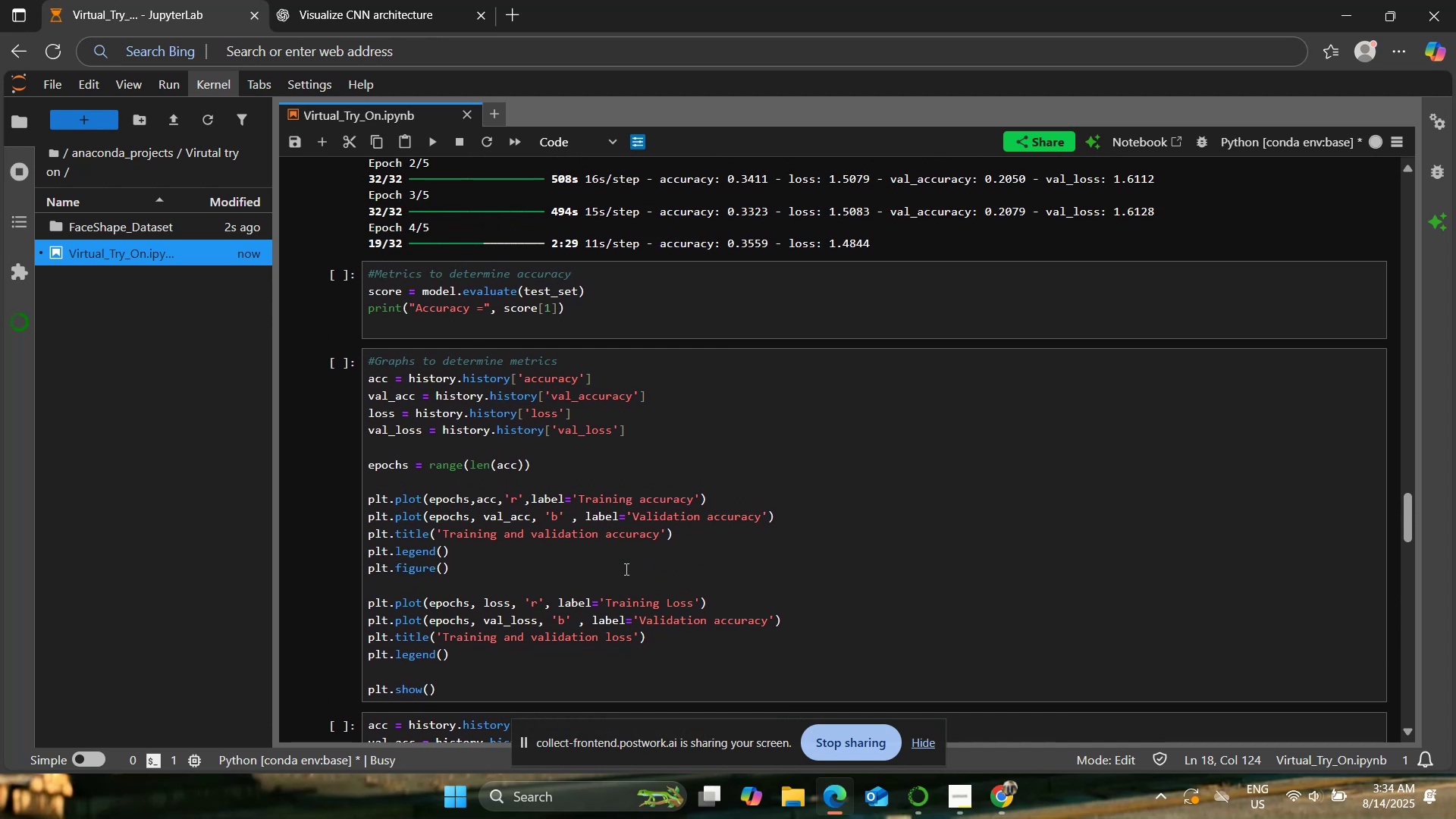 
scroll: coordinate [625, 569], scroll_direction: down, amount: 1.0
 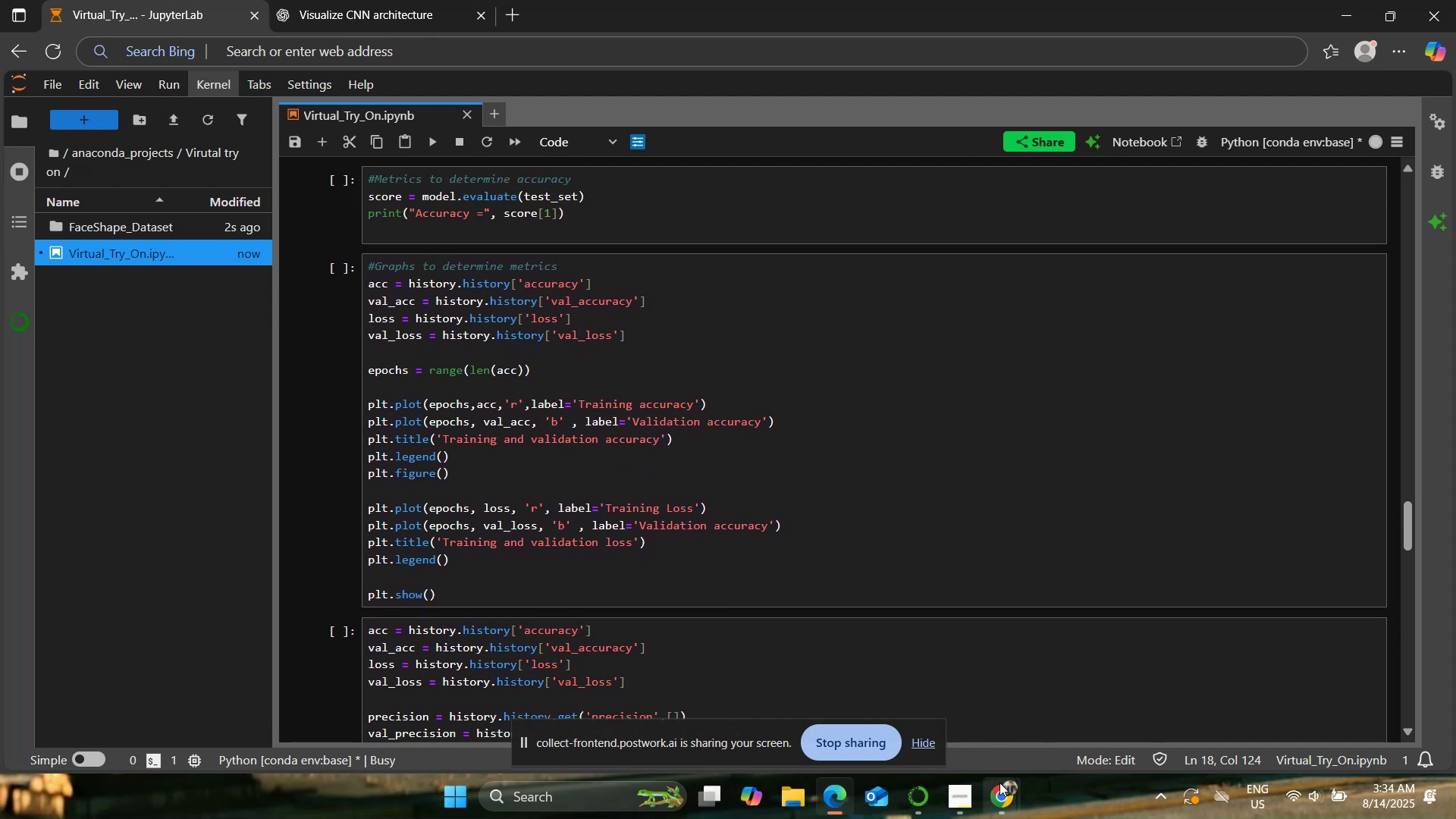 
left_click([962, 715])
 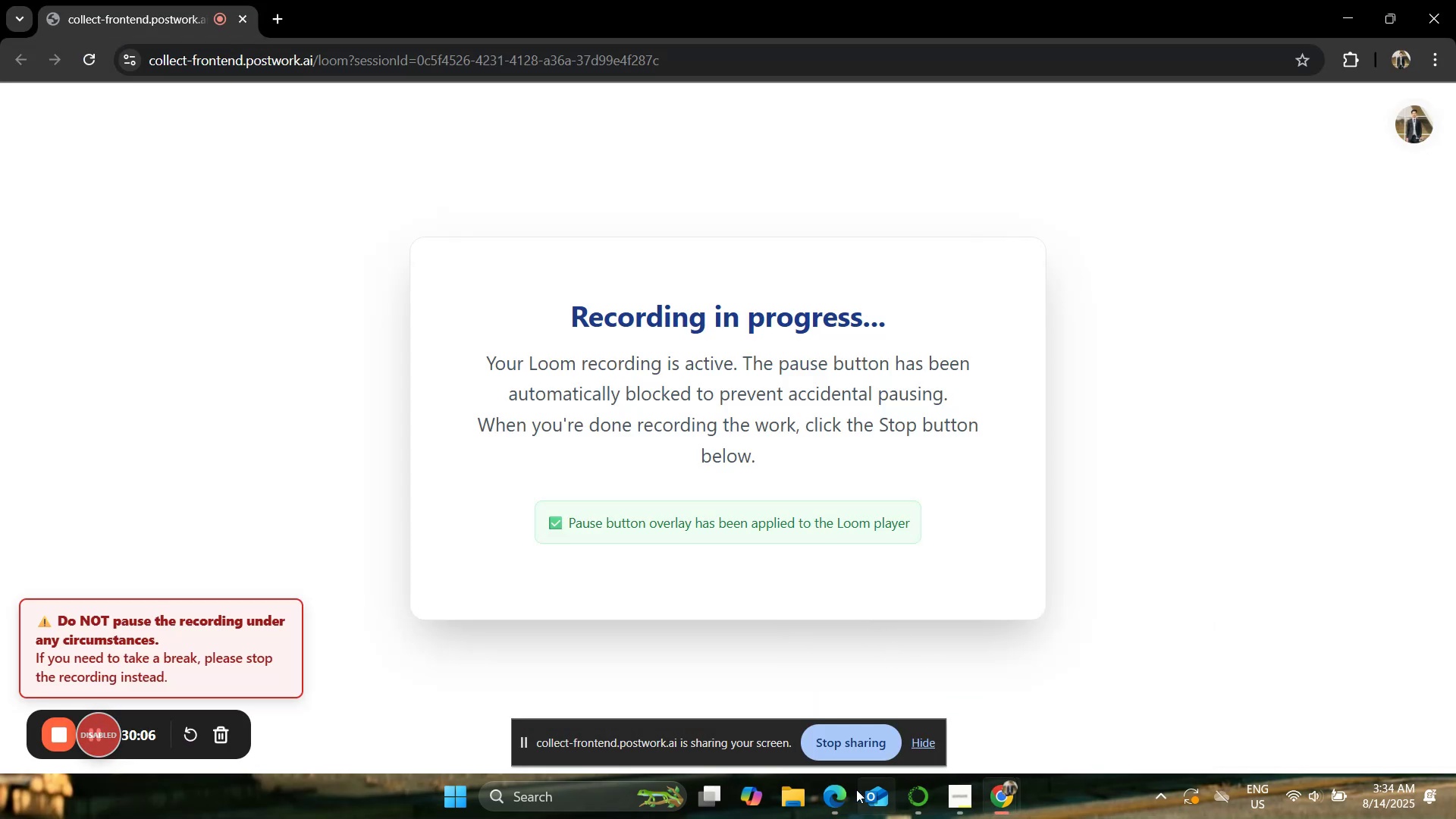 
left_click([840, 792])
 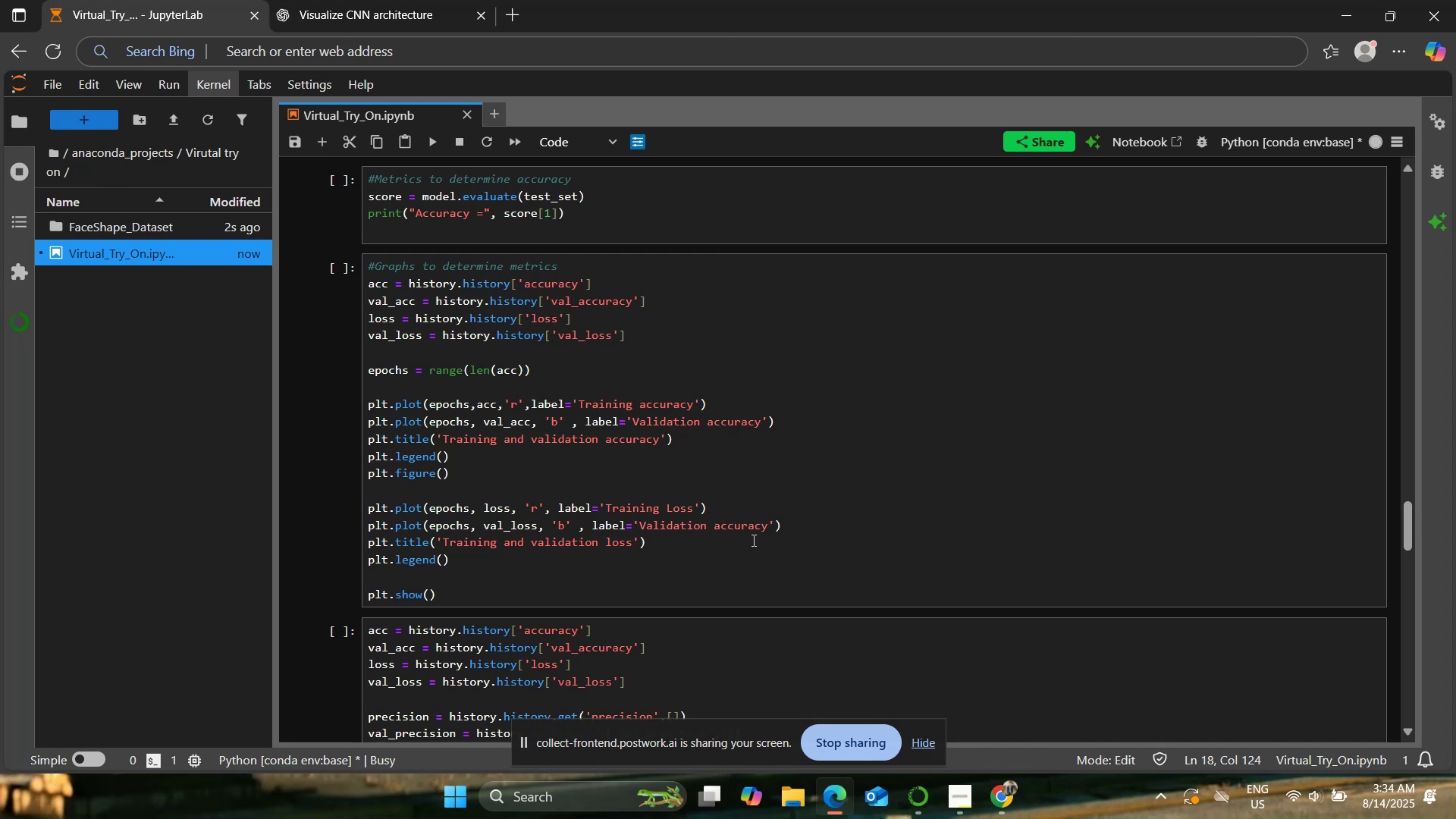 
scroll: coordinate [752, 540], scroll_direction: down, amount: 1.0
 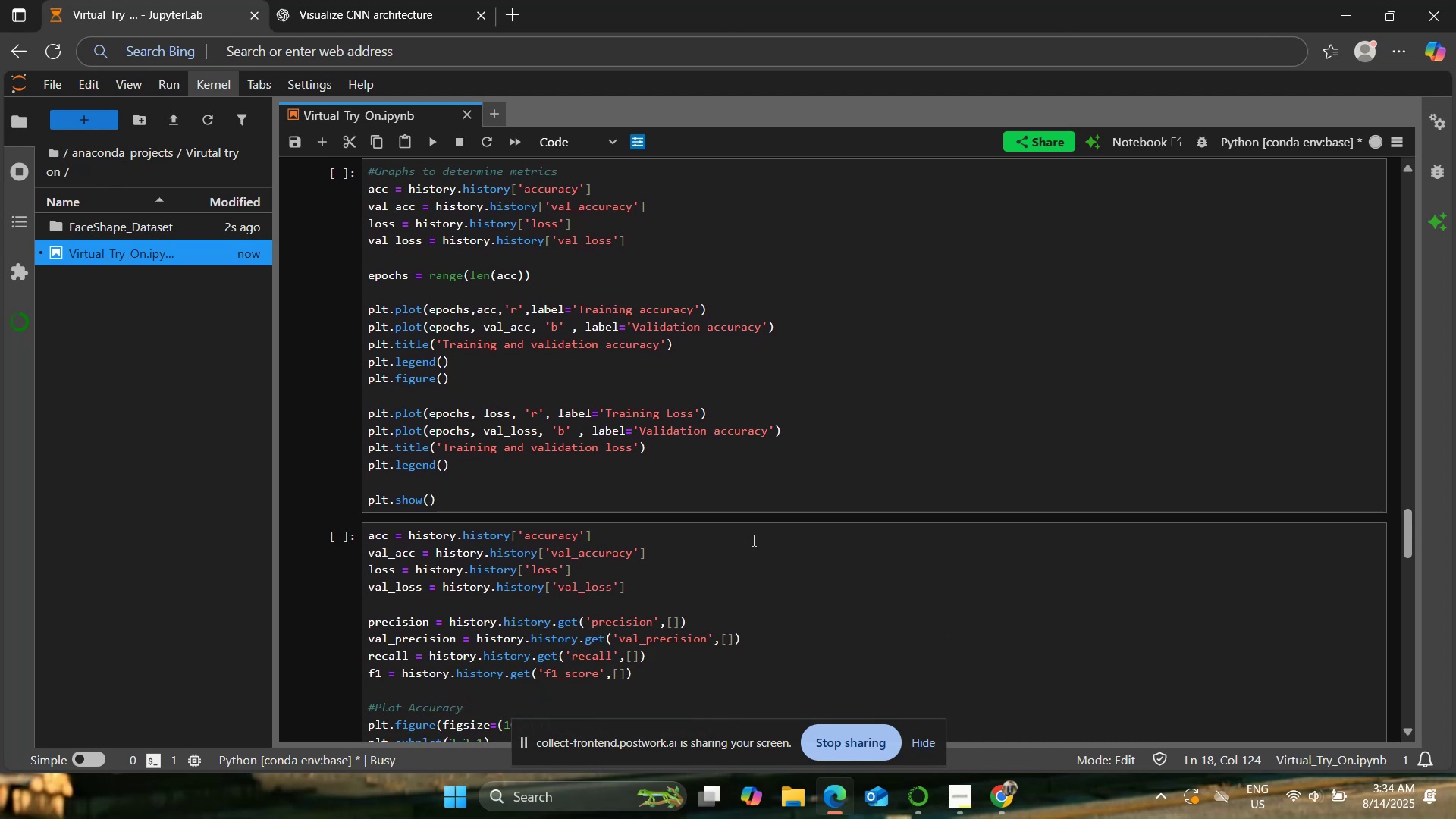 
scroll: coordinate [752, 540], scroll_direction: up, amount: 1.0
 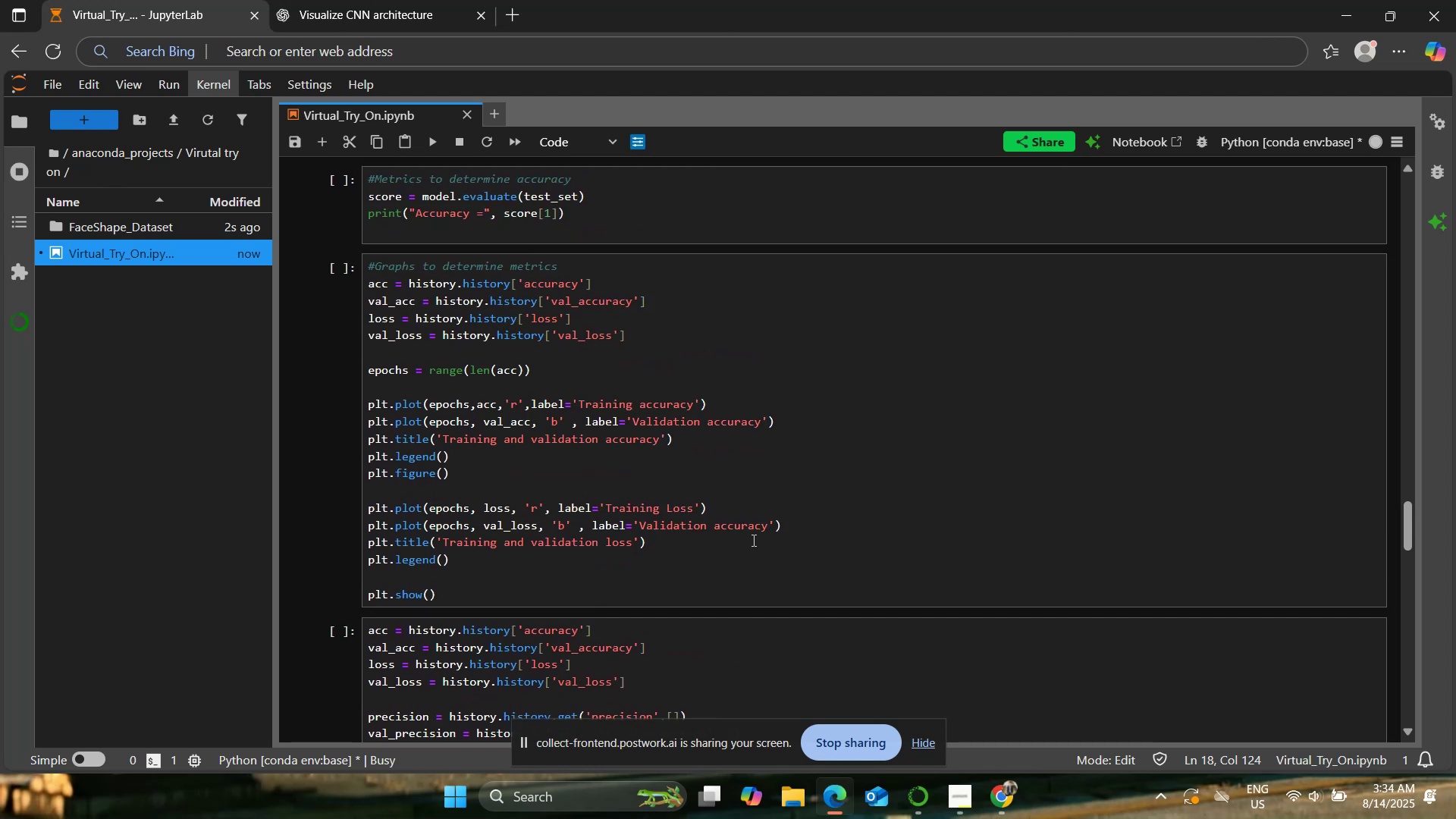 
scroll: coordinate [752, 540], scroll_direction: down, amount: 16.0
 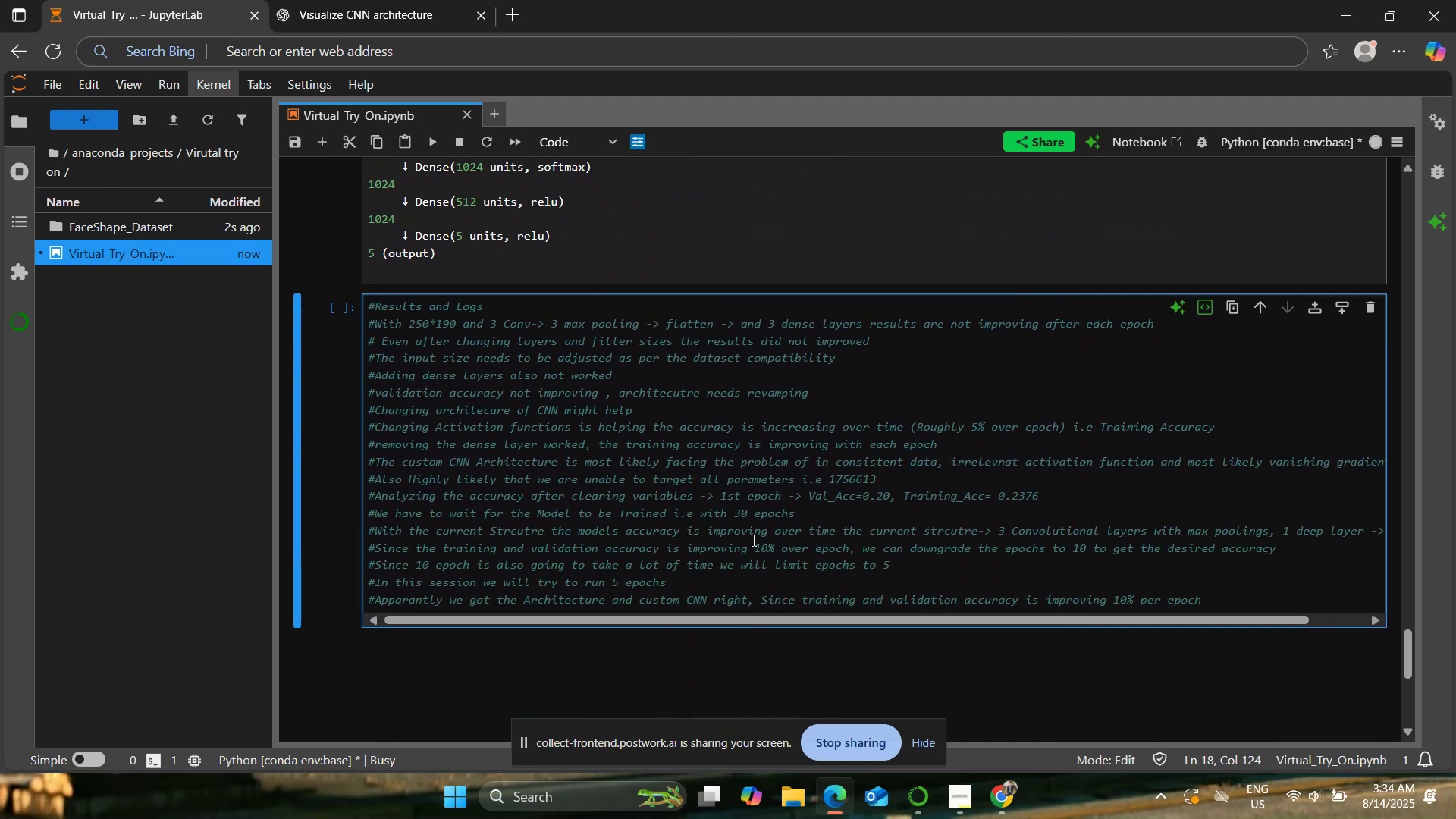 
scroll: coordinate [752, 539], scroll_direction: up, amount: 20.0
 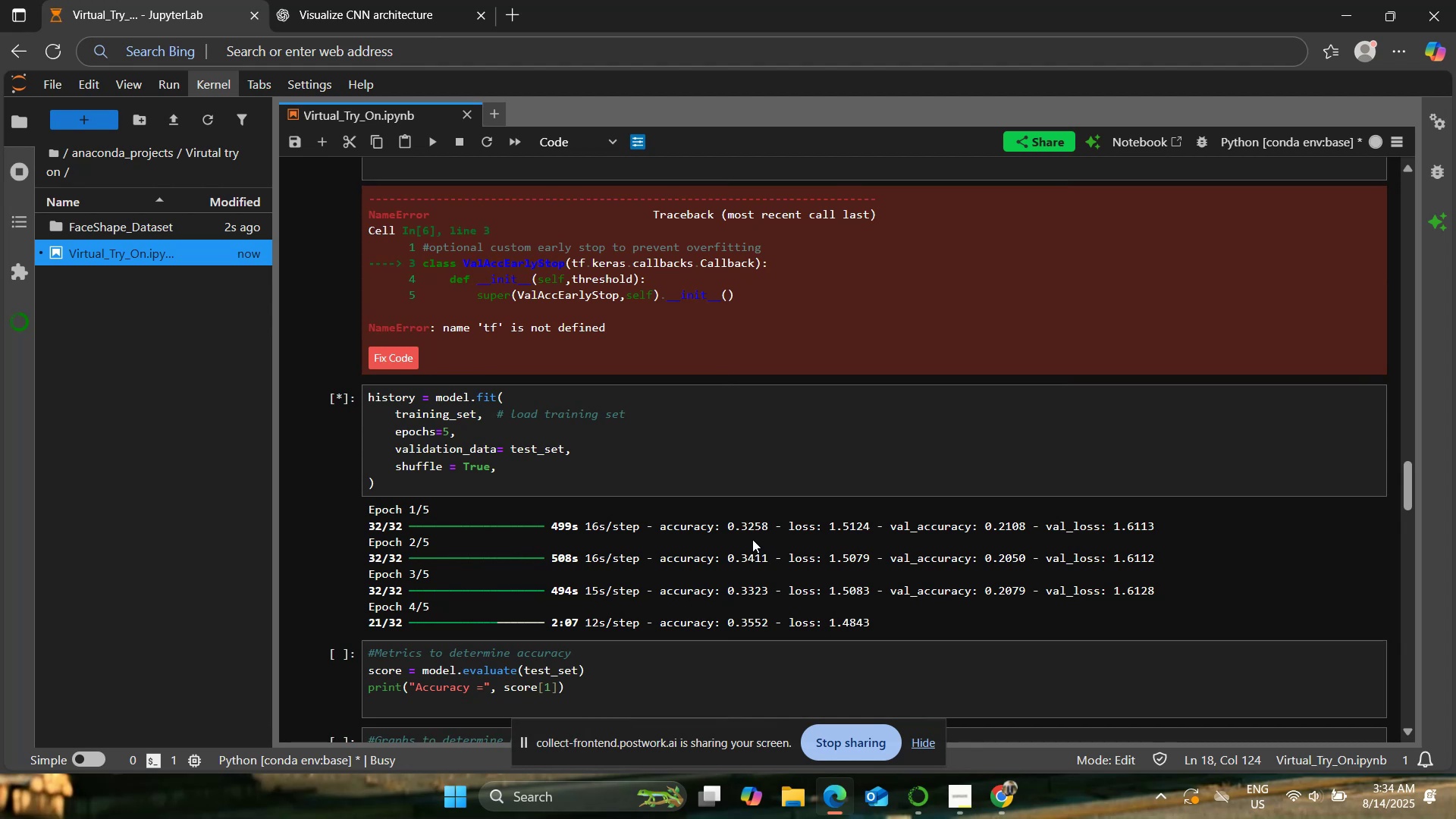 
mouse_move([949, 771])
 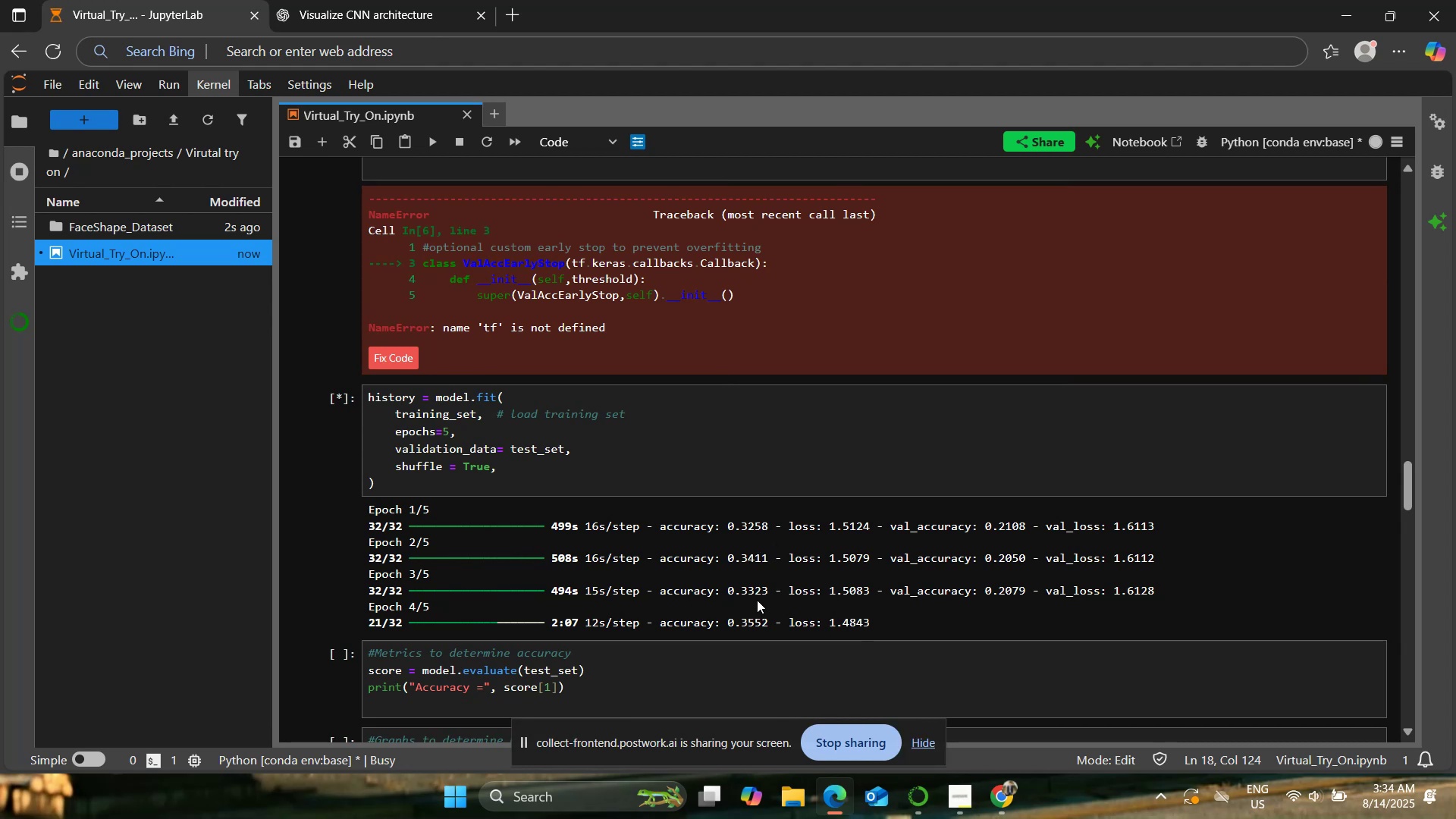 
scroll: coordinate [757, 600], scroll_direction: down, amount: 1.0
 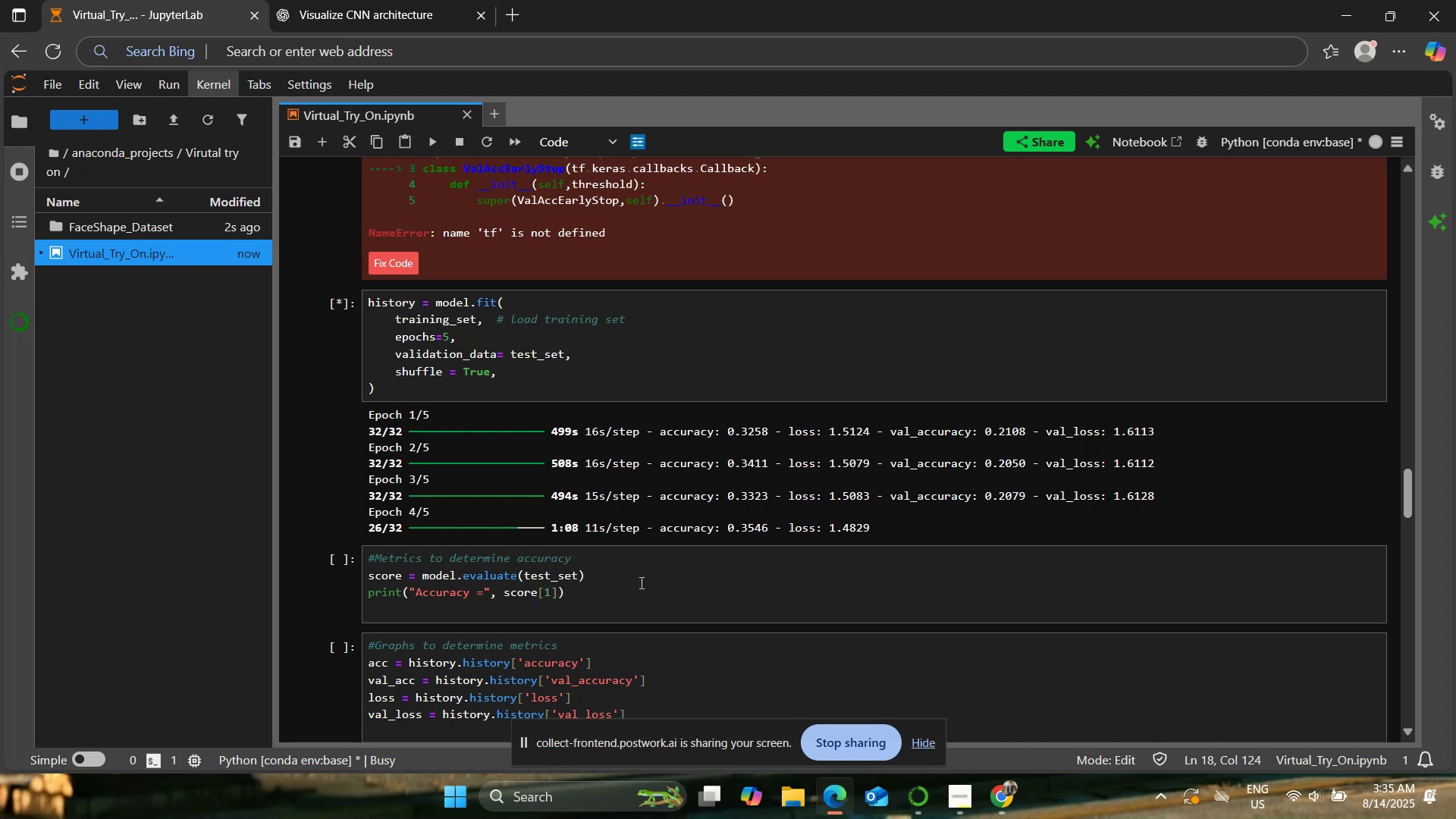 
wait(61.28)
 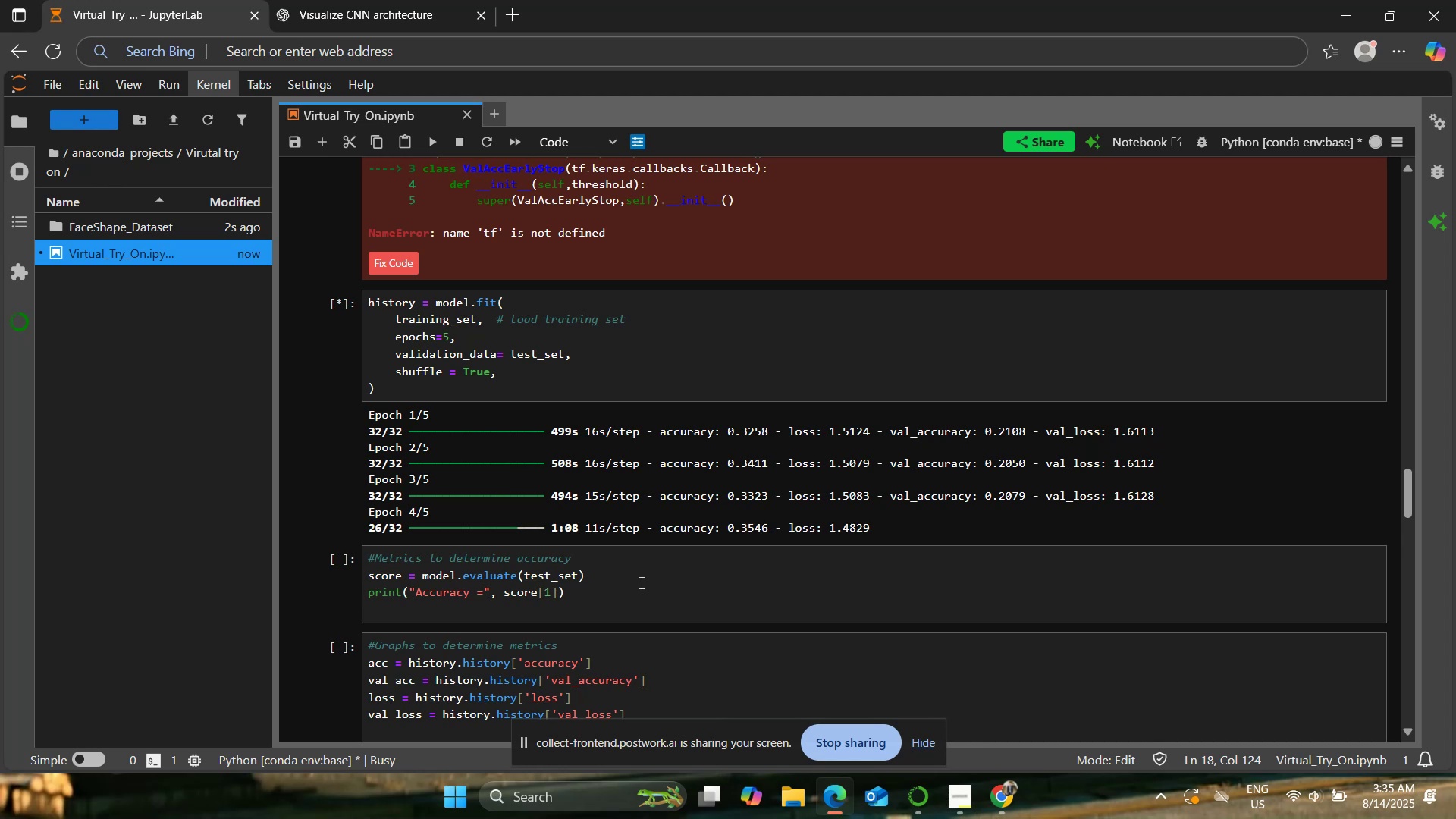 
scroll: coordinate [641, 578], scroll_direction: up, amount: 18.0
 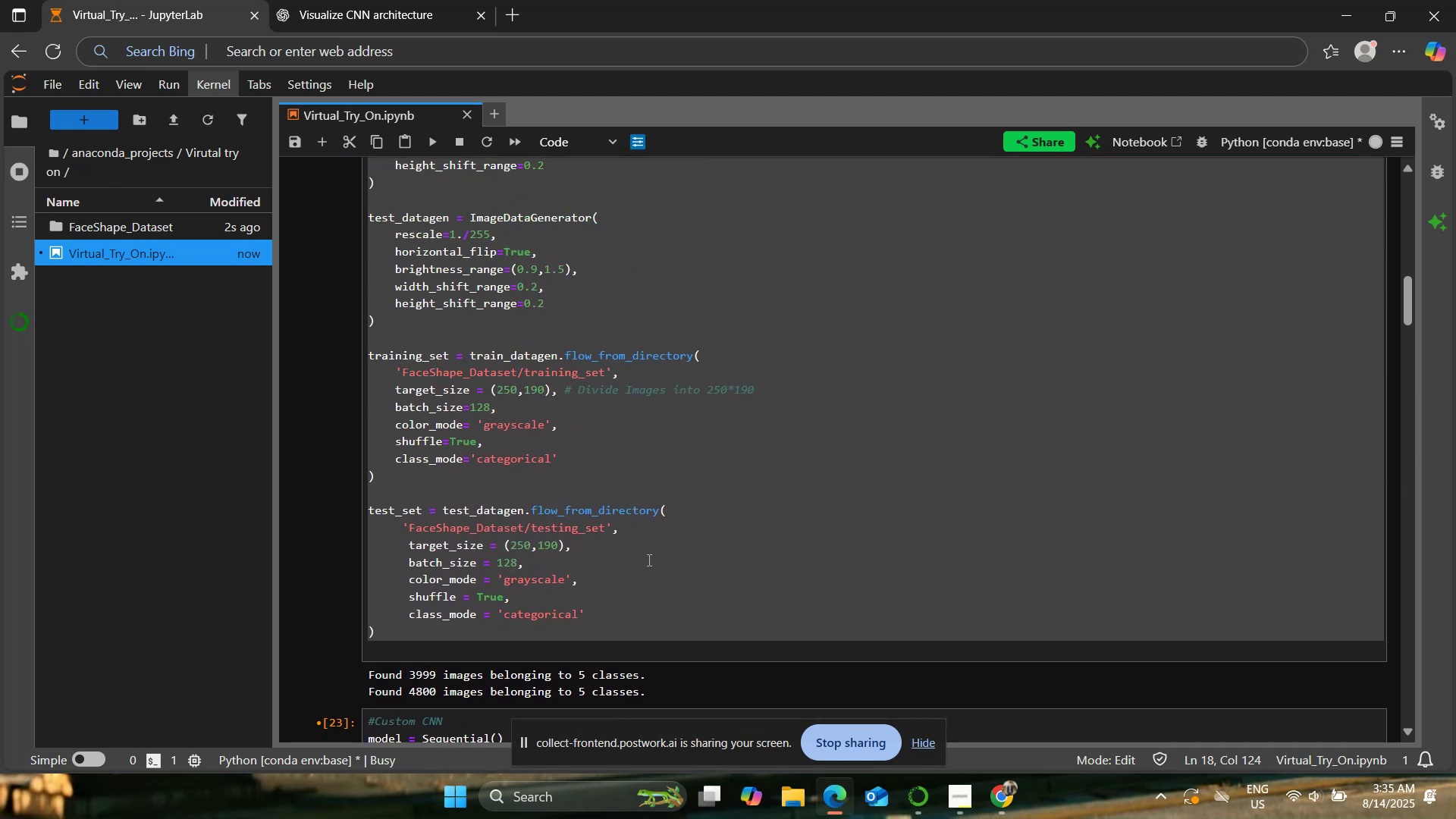 
left_click([662, 532])
 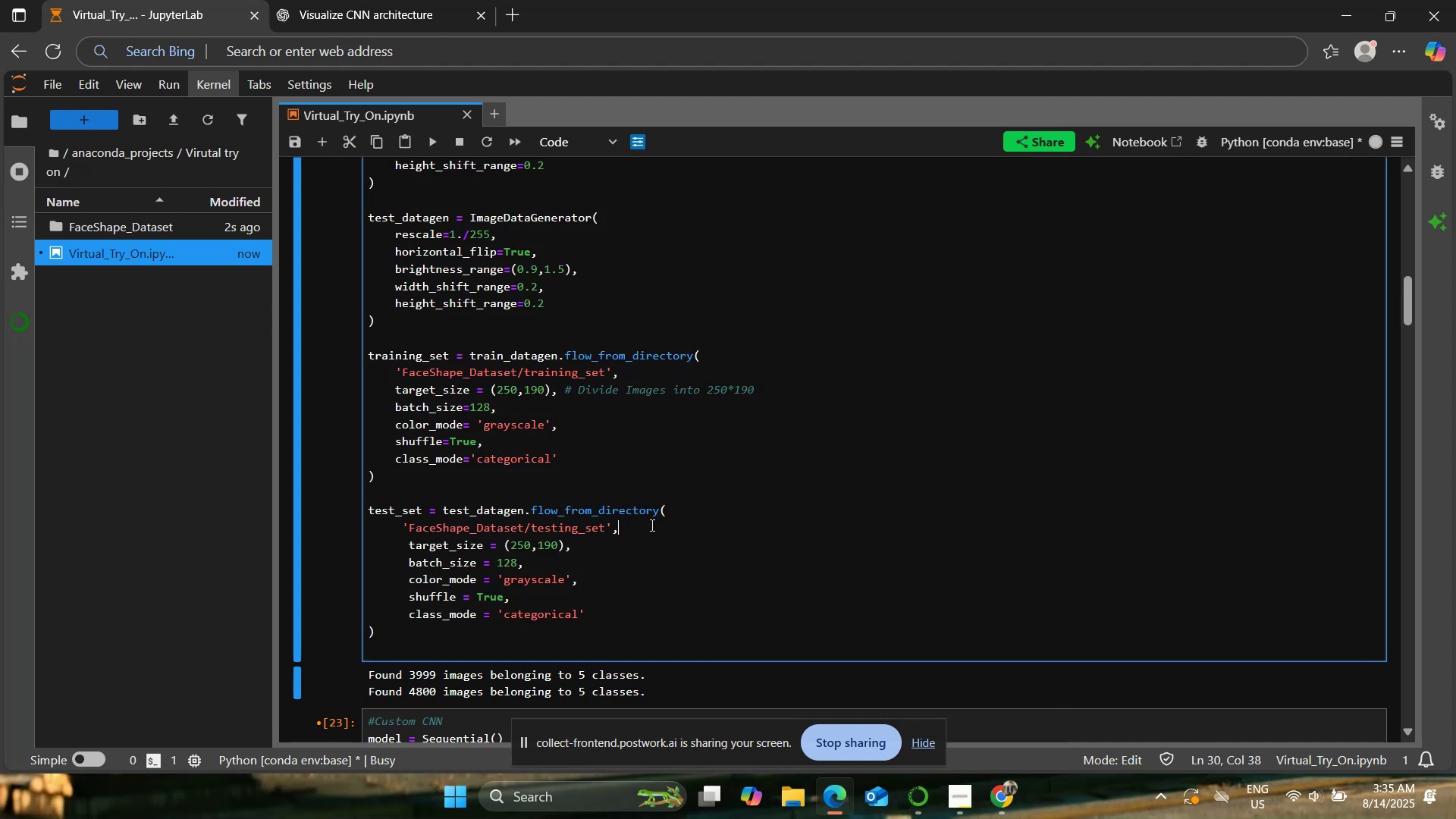 
scroll: coordinate [651, 525], scroll_direction: up, amount: 2.0
 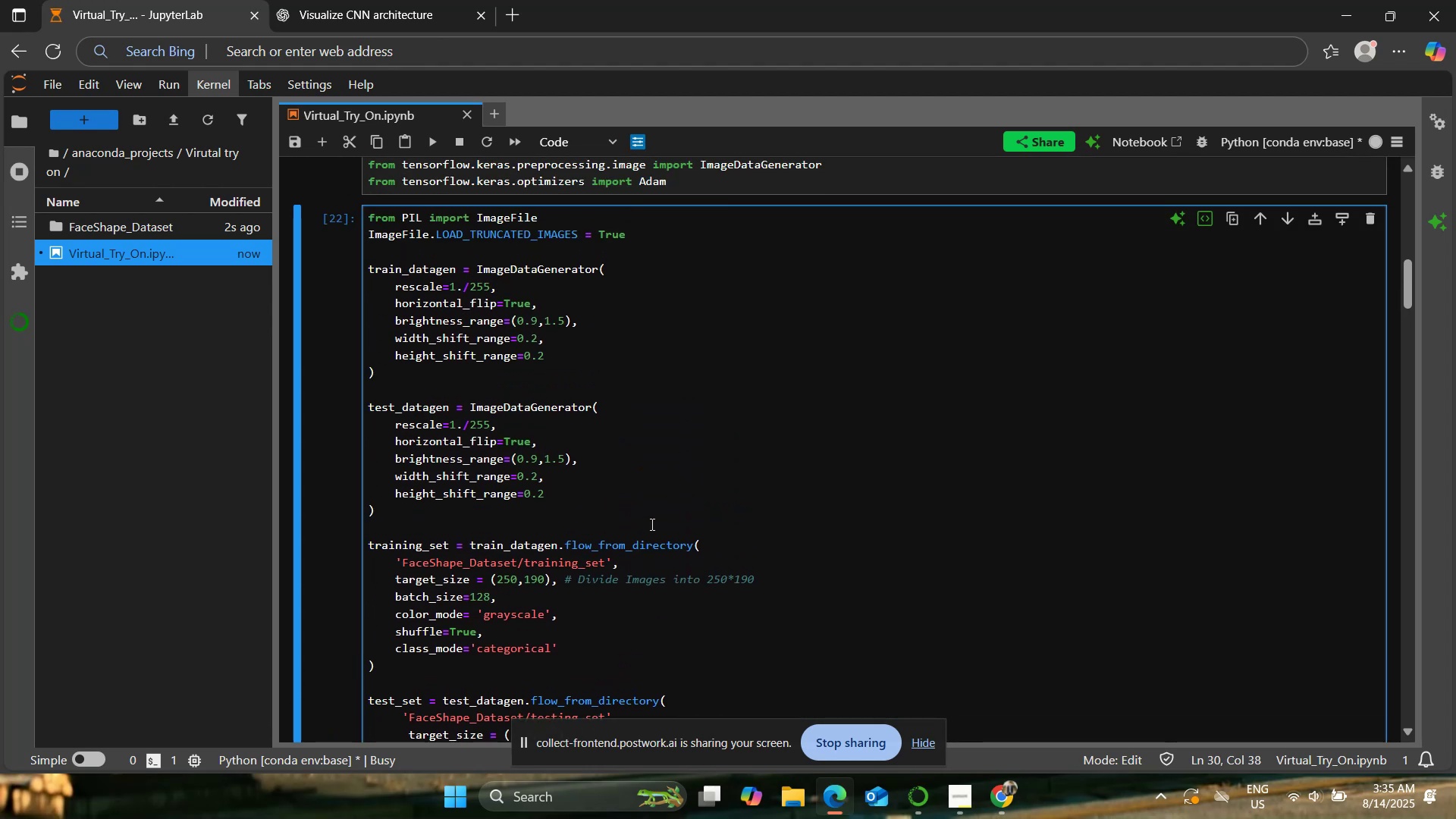 
scroll: coordinate [651, 524], scroll_direction: none, amount: 0.0
 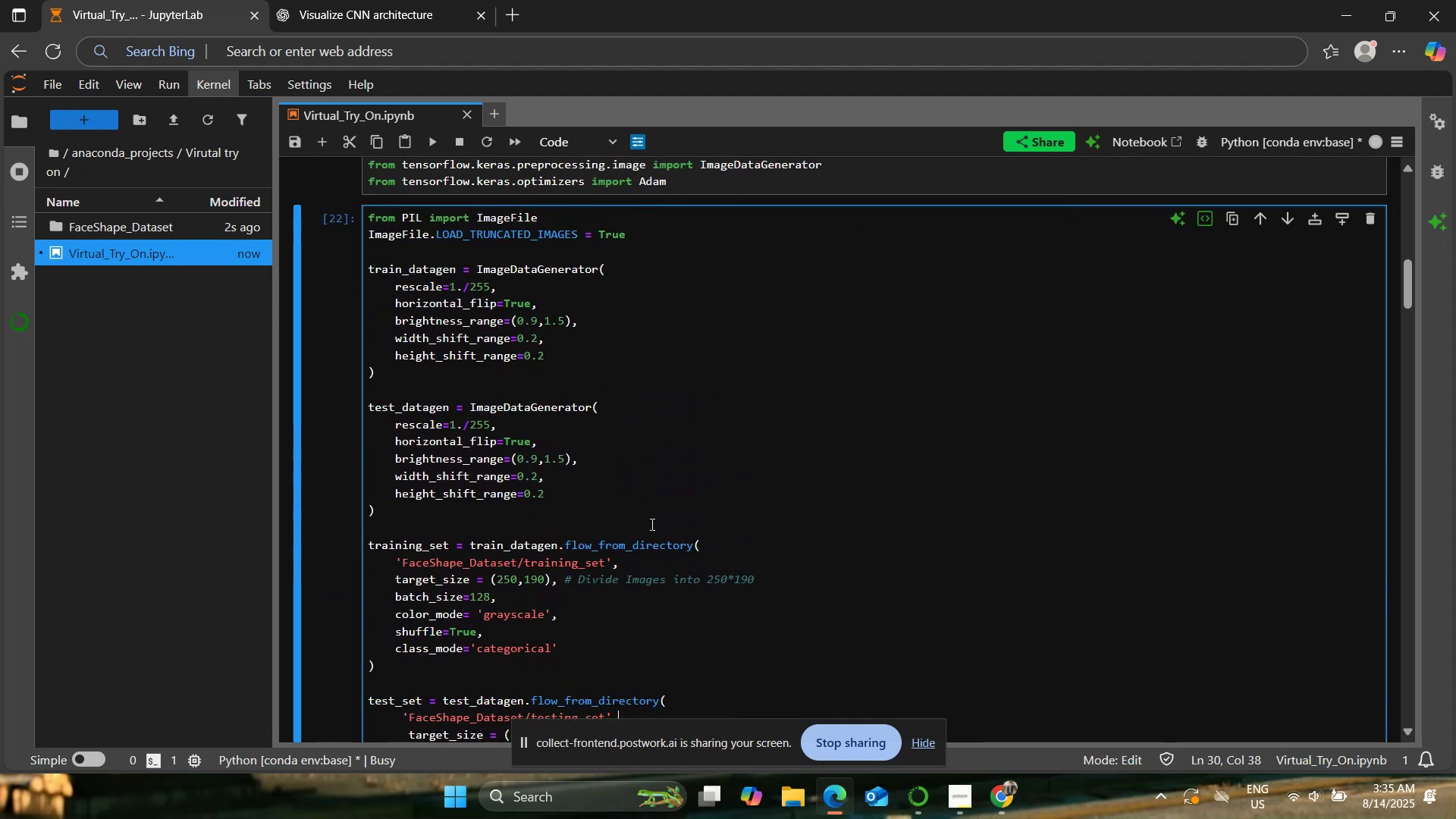 
scroll: coordinate [651, 524], scroll_direction: down, amount: 7.0
 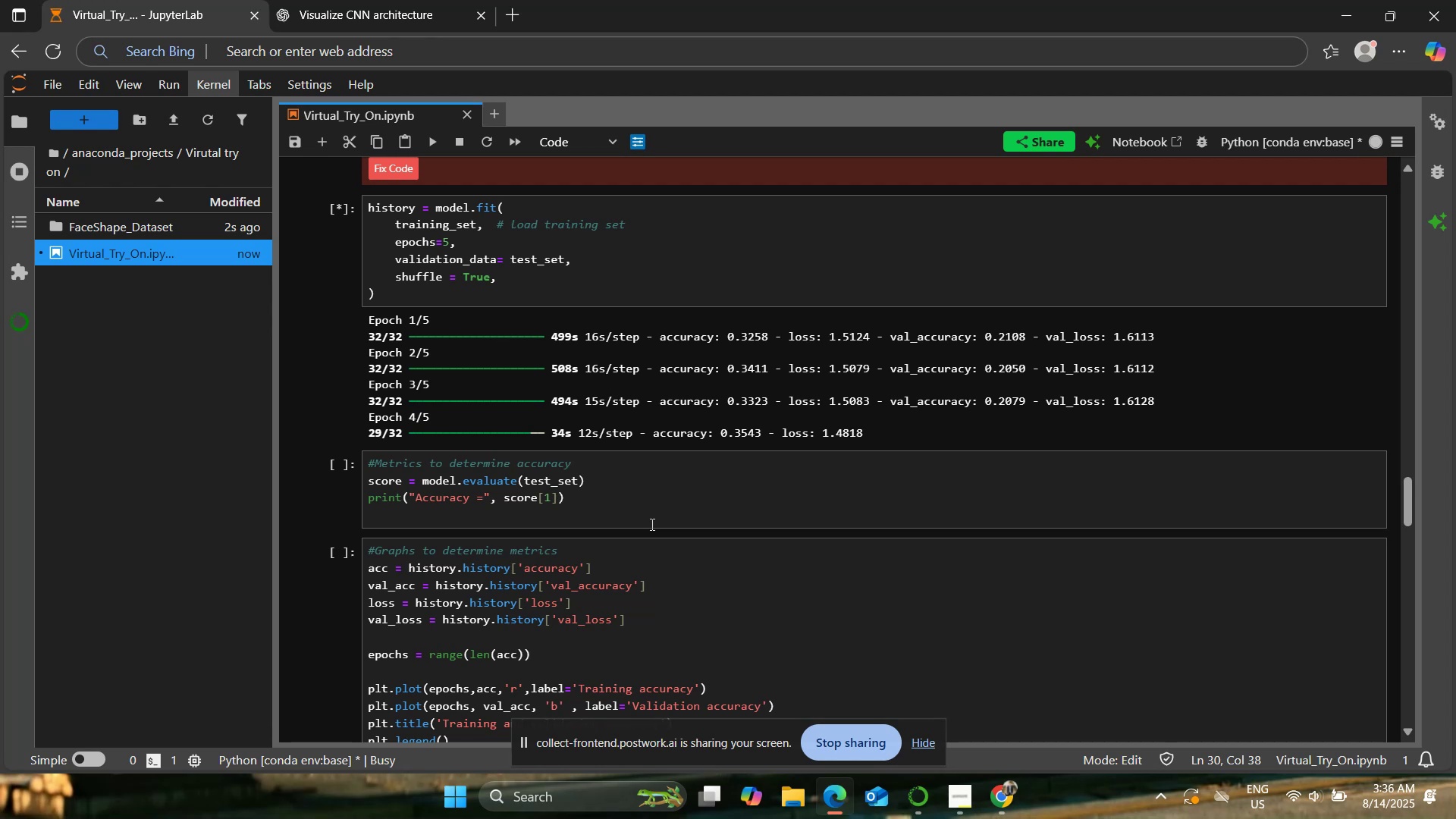 
wait(7.36)
 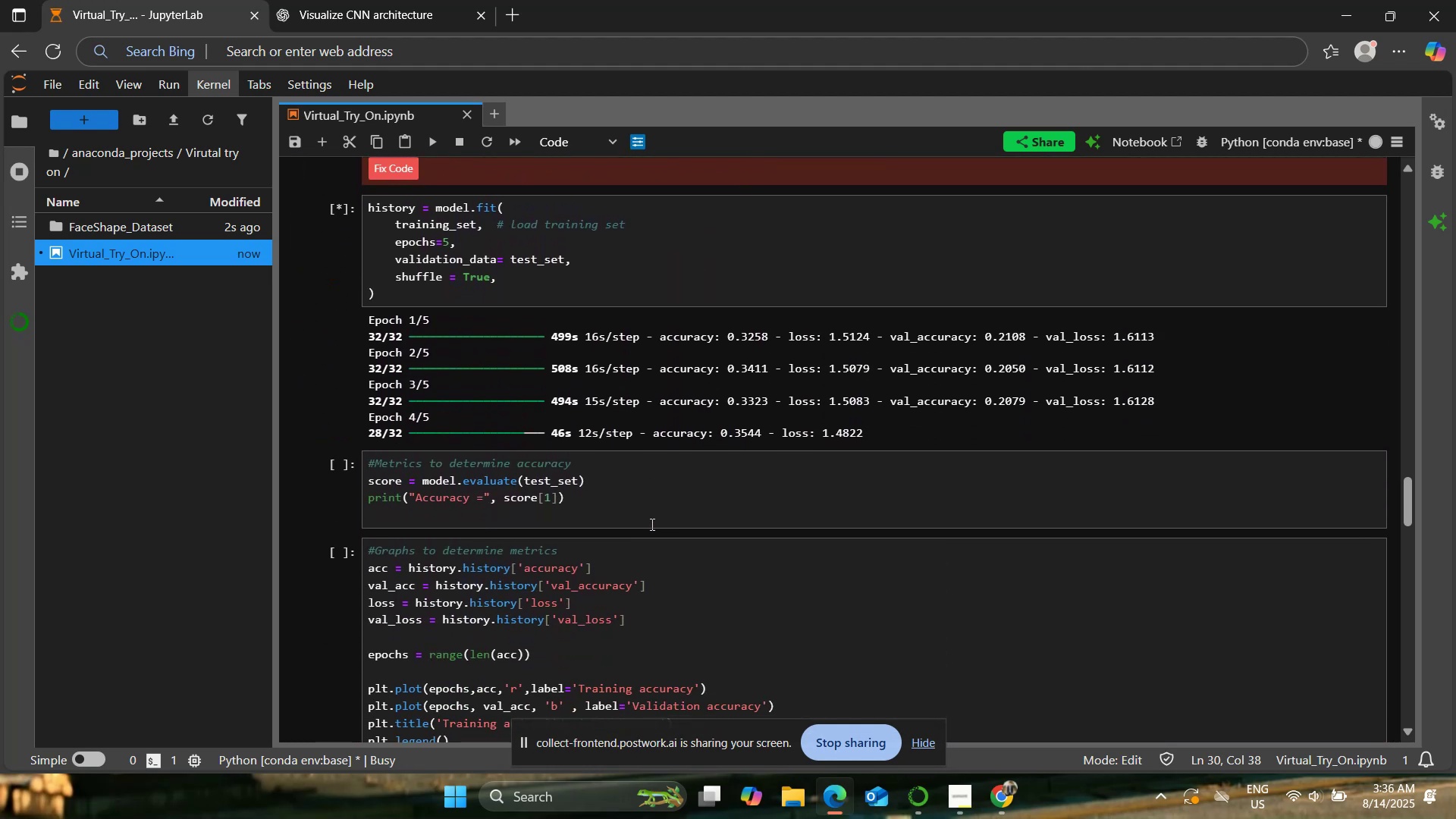 
scroll: coordinate [651, 524], scroll_direction: down, amount: 4.0
 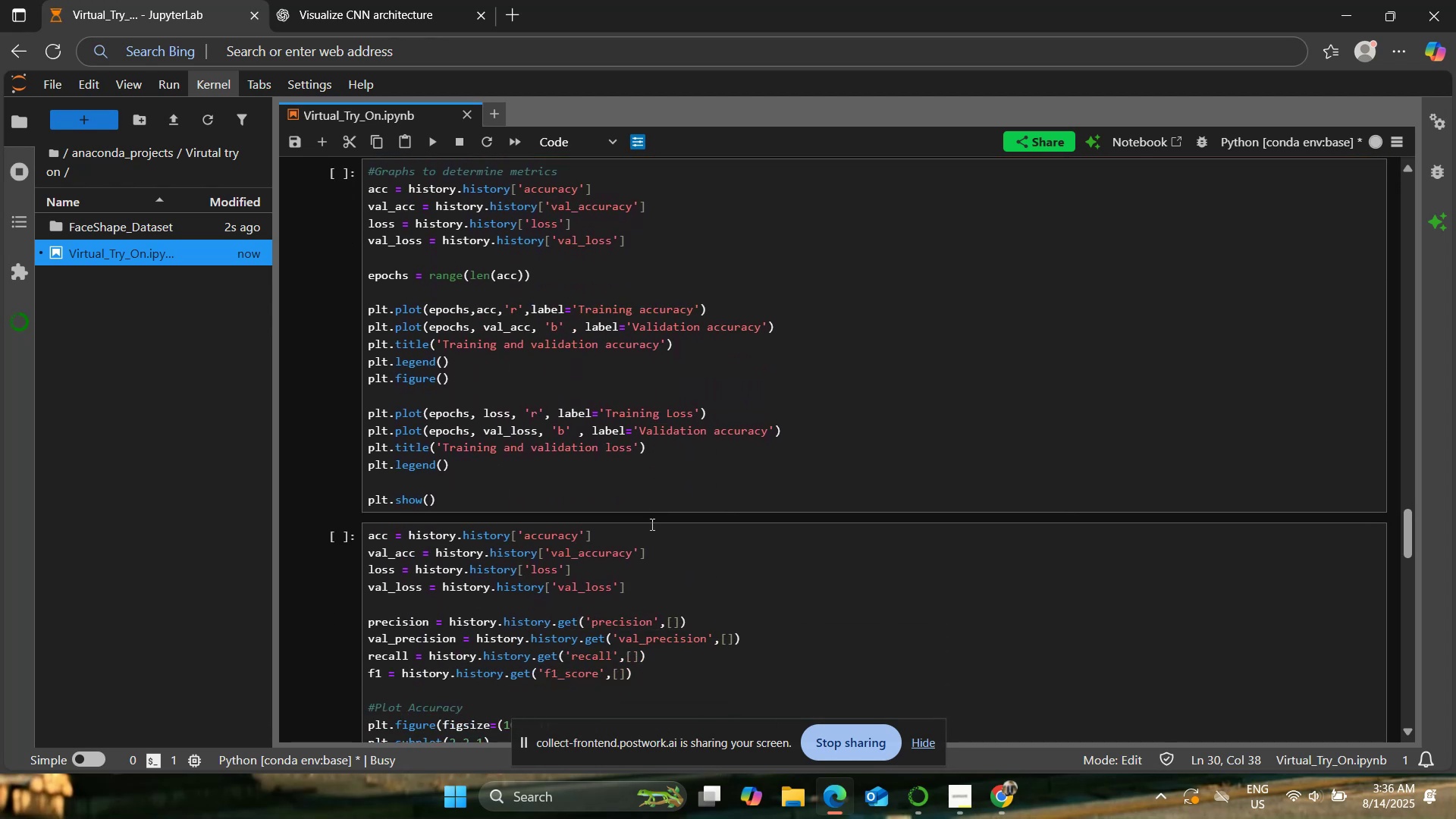 
scroll: coordinate [651, 524], scroll_direction: up, amount: 1.0
 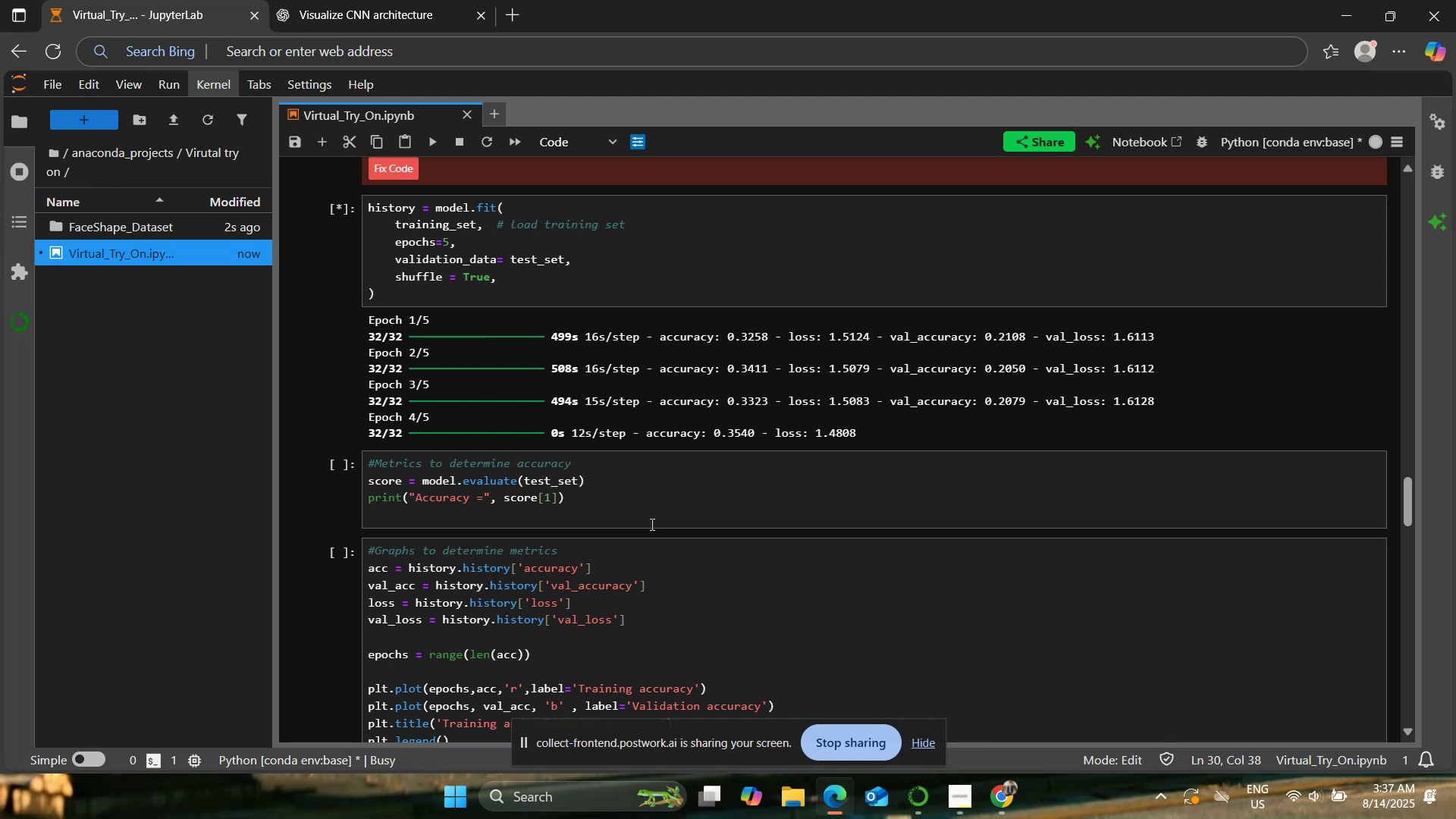 
wait(101.2)
 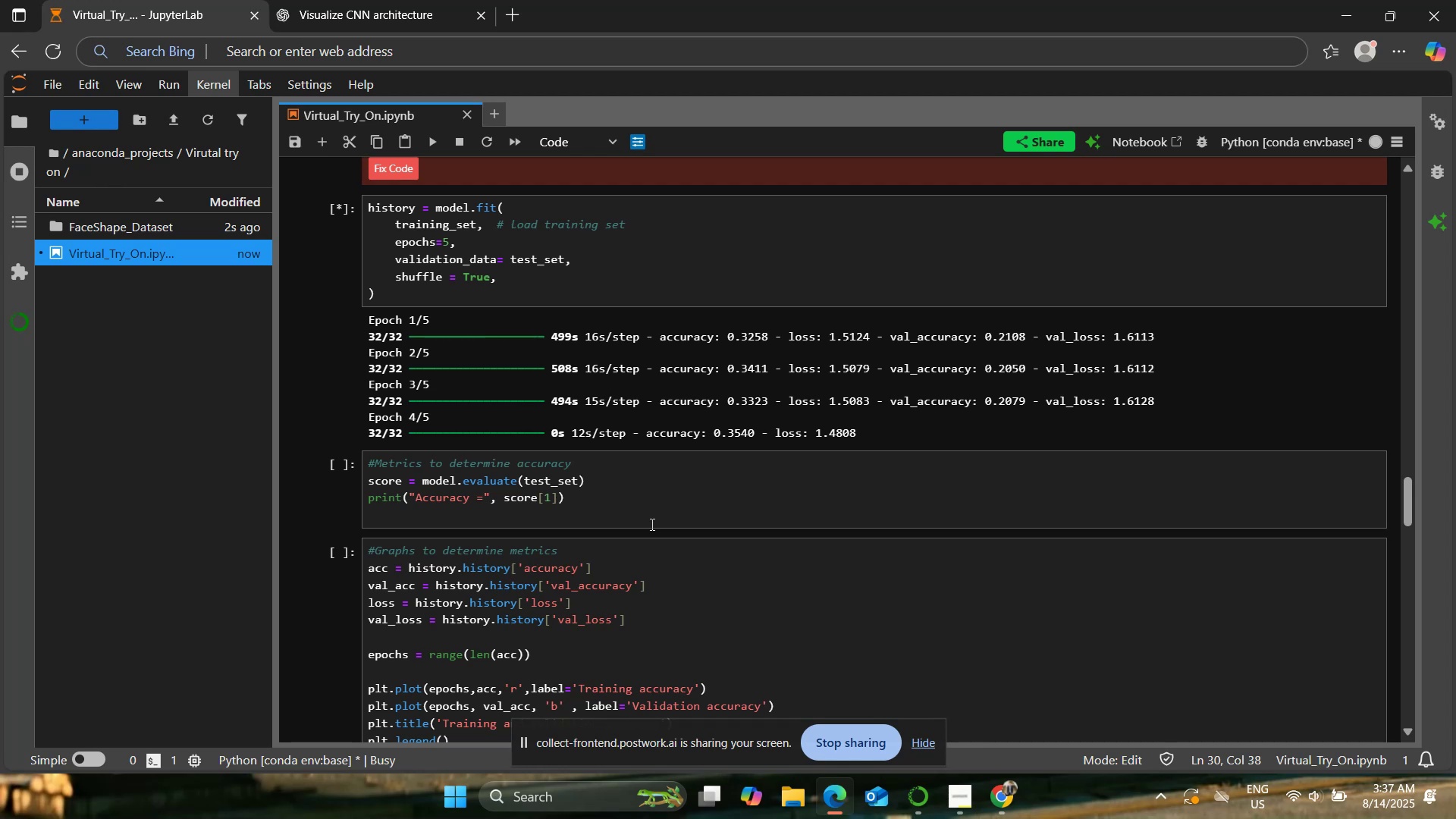 
scroll: coordinate [677, 422], scroll_direction: down, amount: 2.0
 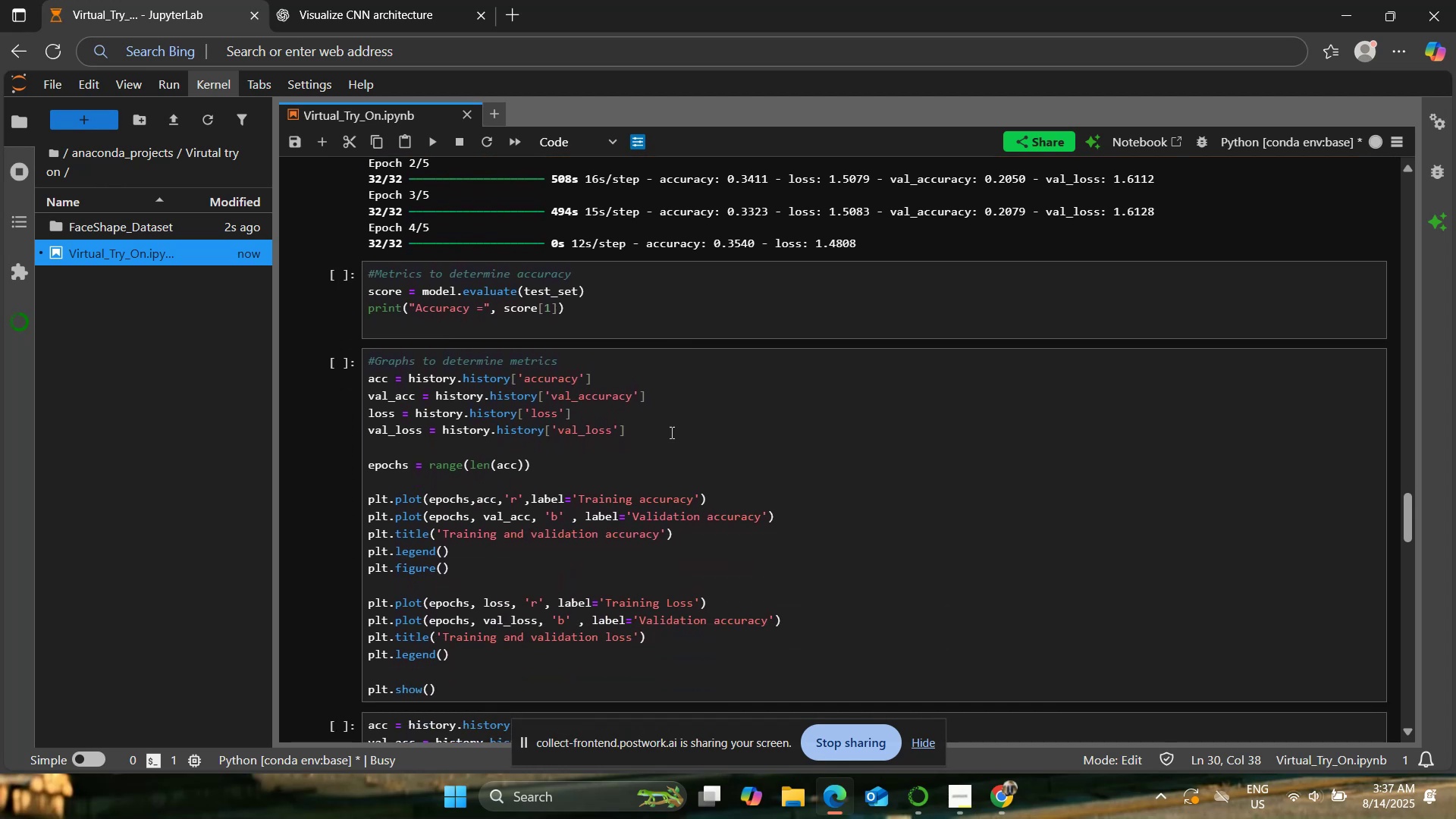 
scroll: coordinate [667, 474], scroll_direction: up, amount: 6.0
 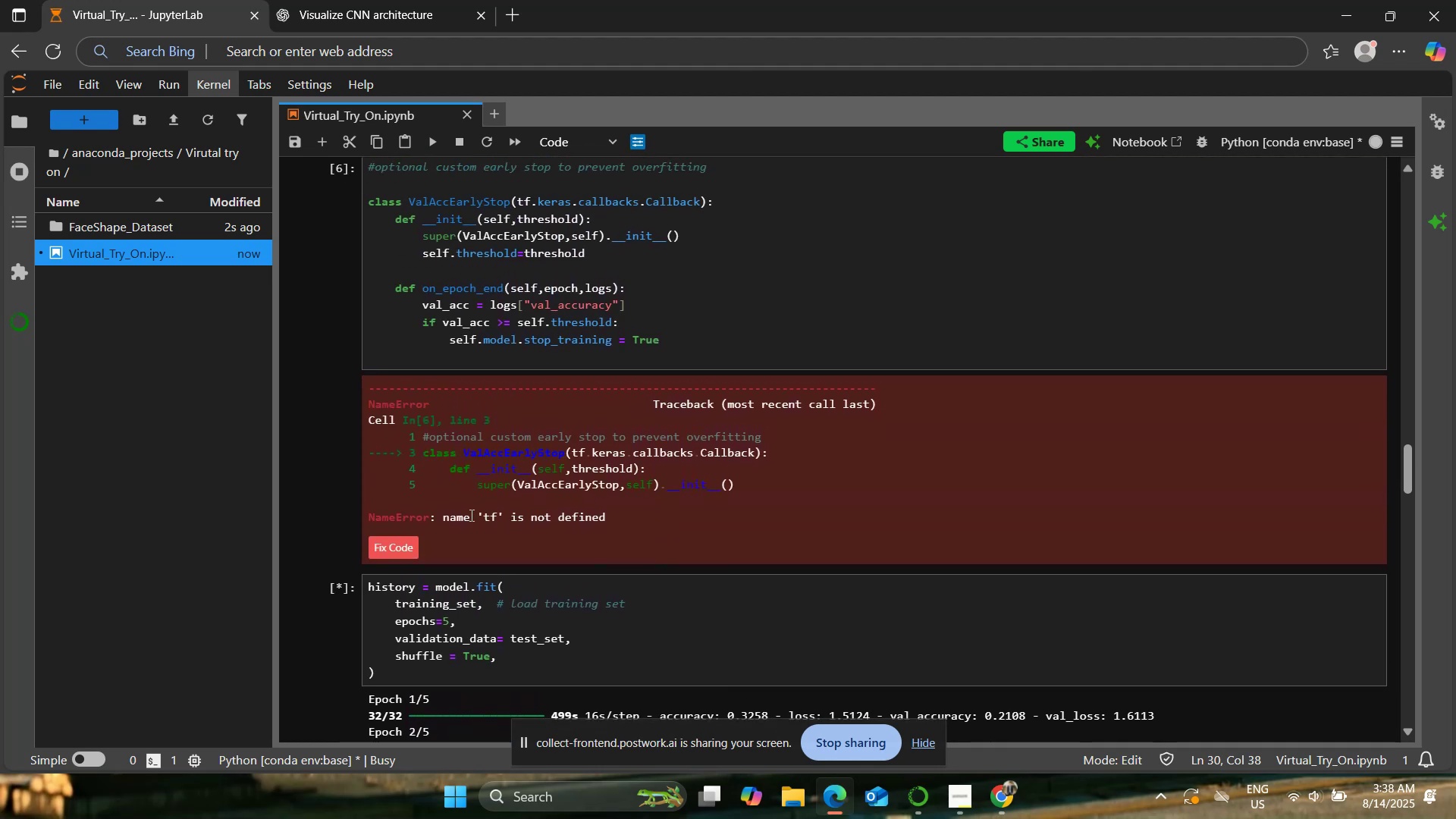 
left_click_drag(start_coordinate=[472, 515], to_coordinate=[509, 522])
 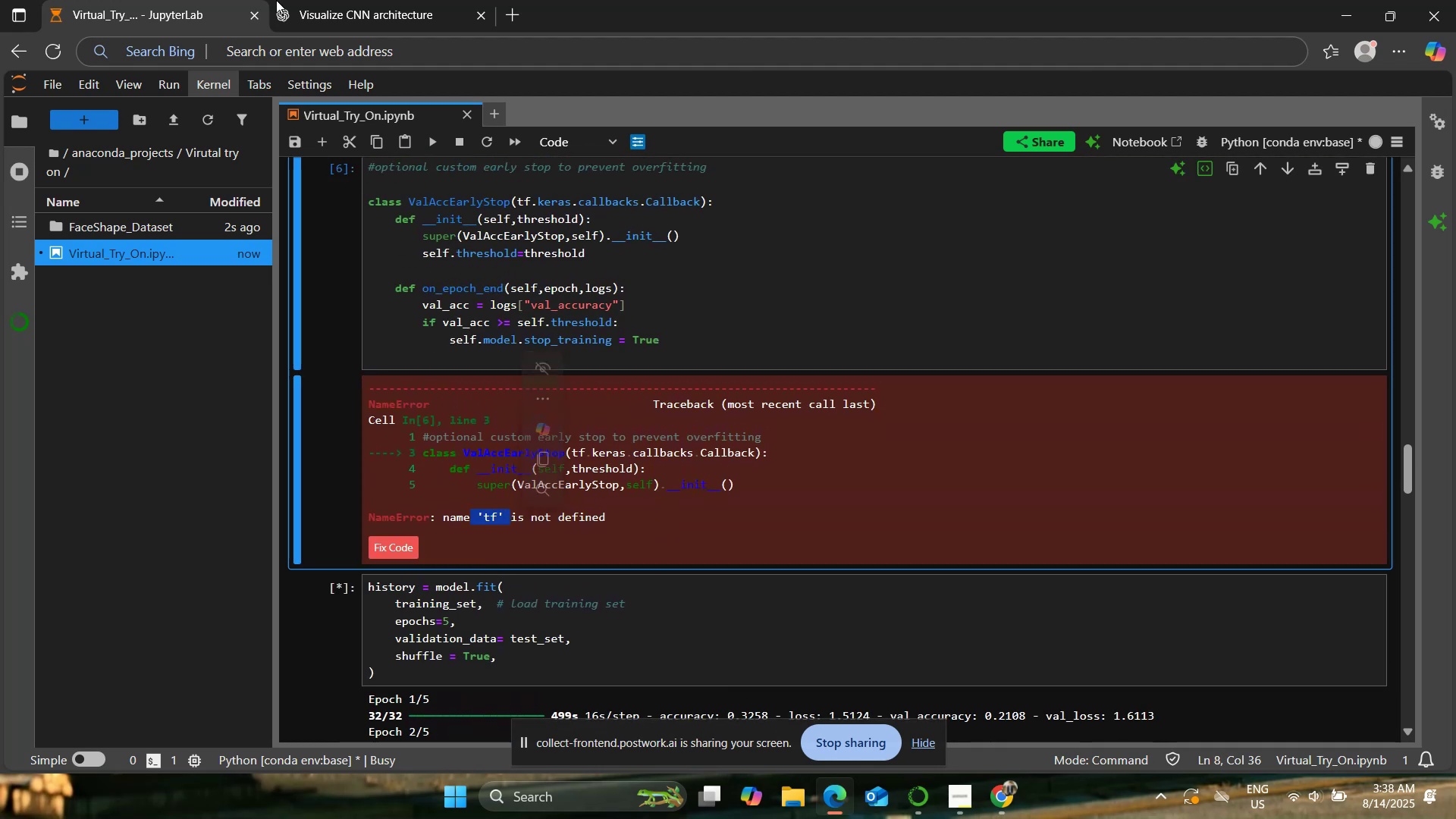 
left_click([359, 0])
 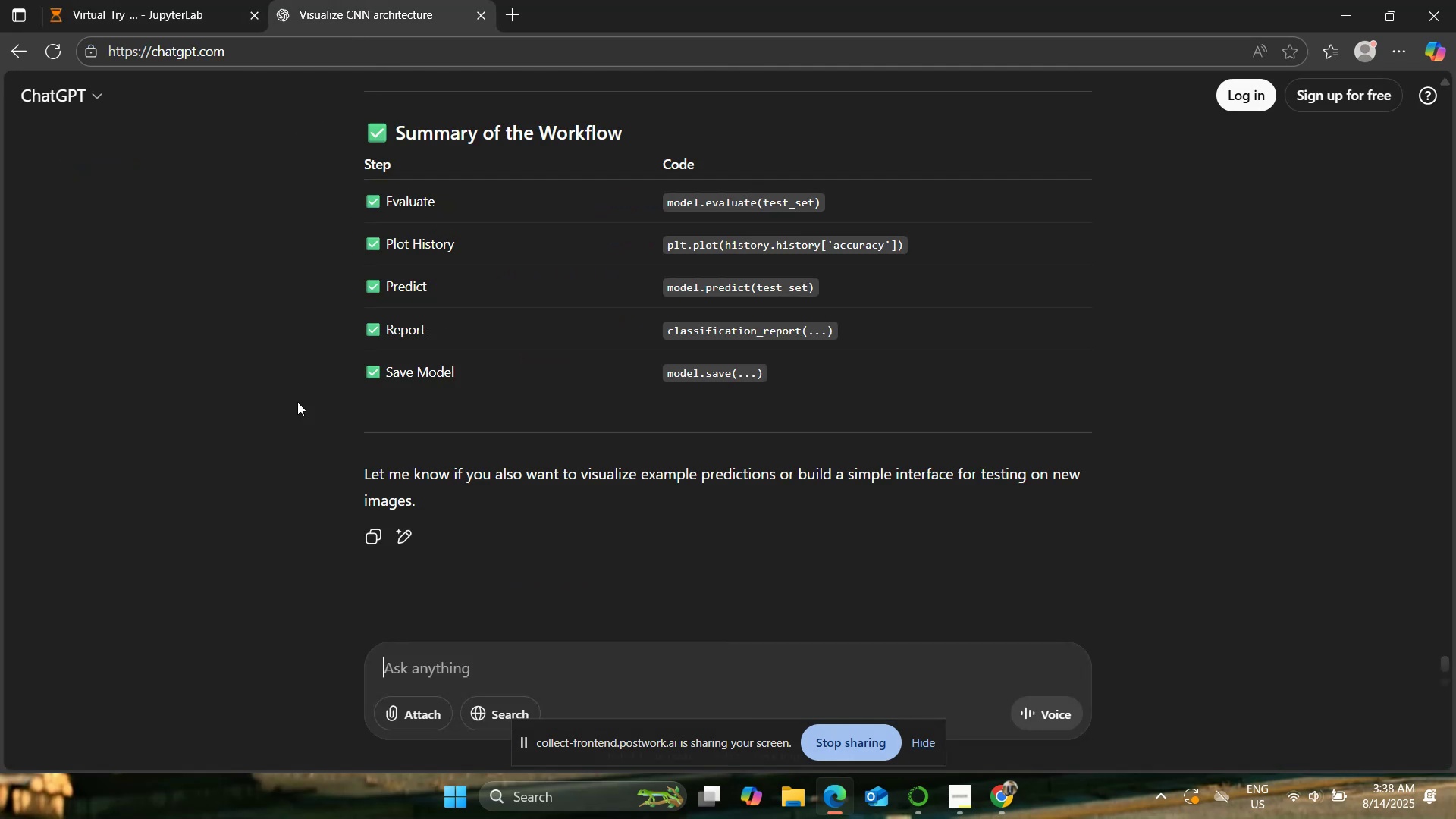 
scroll: coordinate [262, 416], scroll_direction: up, amount: 7.0
 